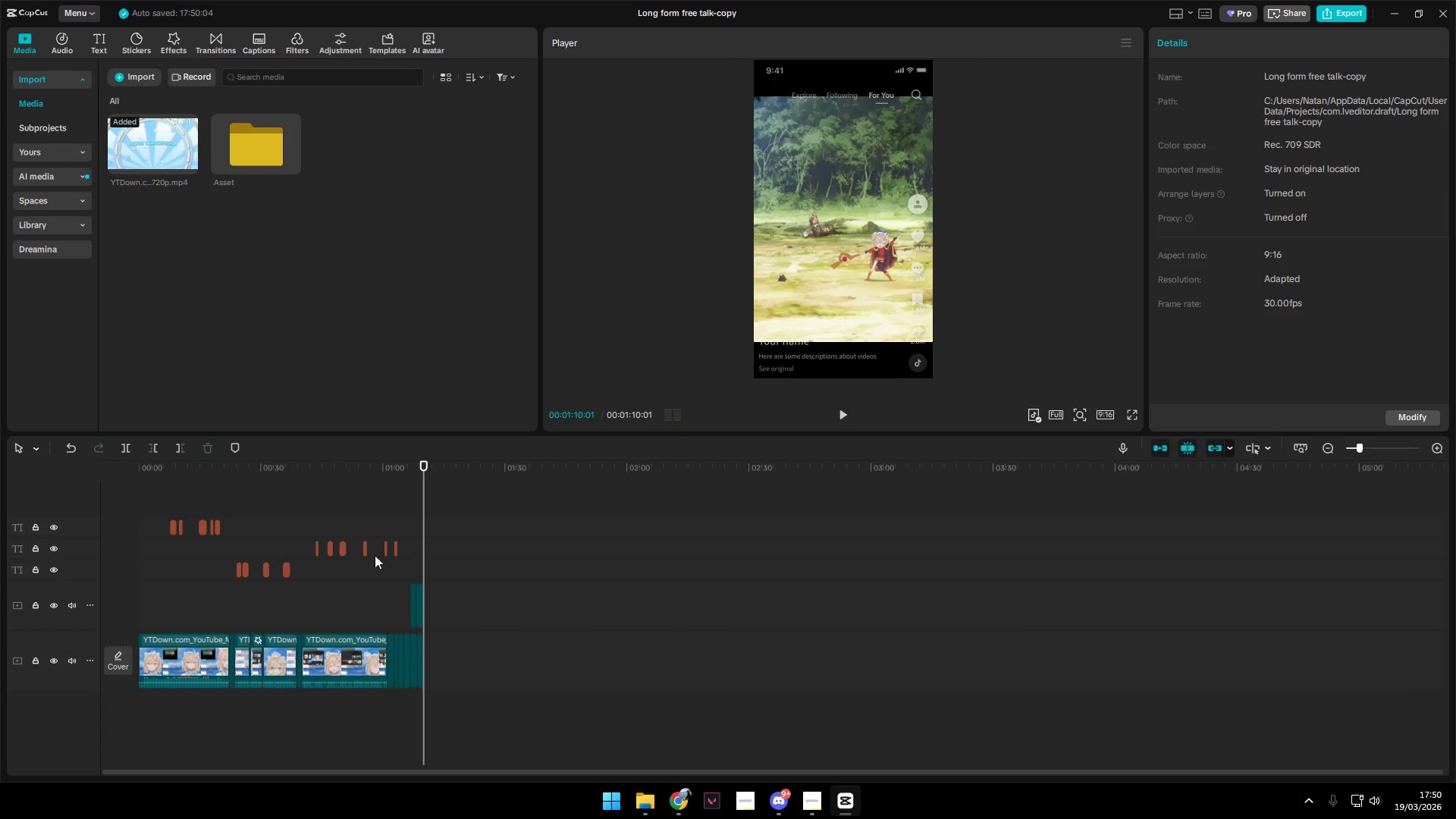 
left_click([234, 494])
 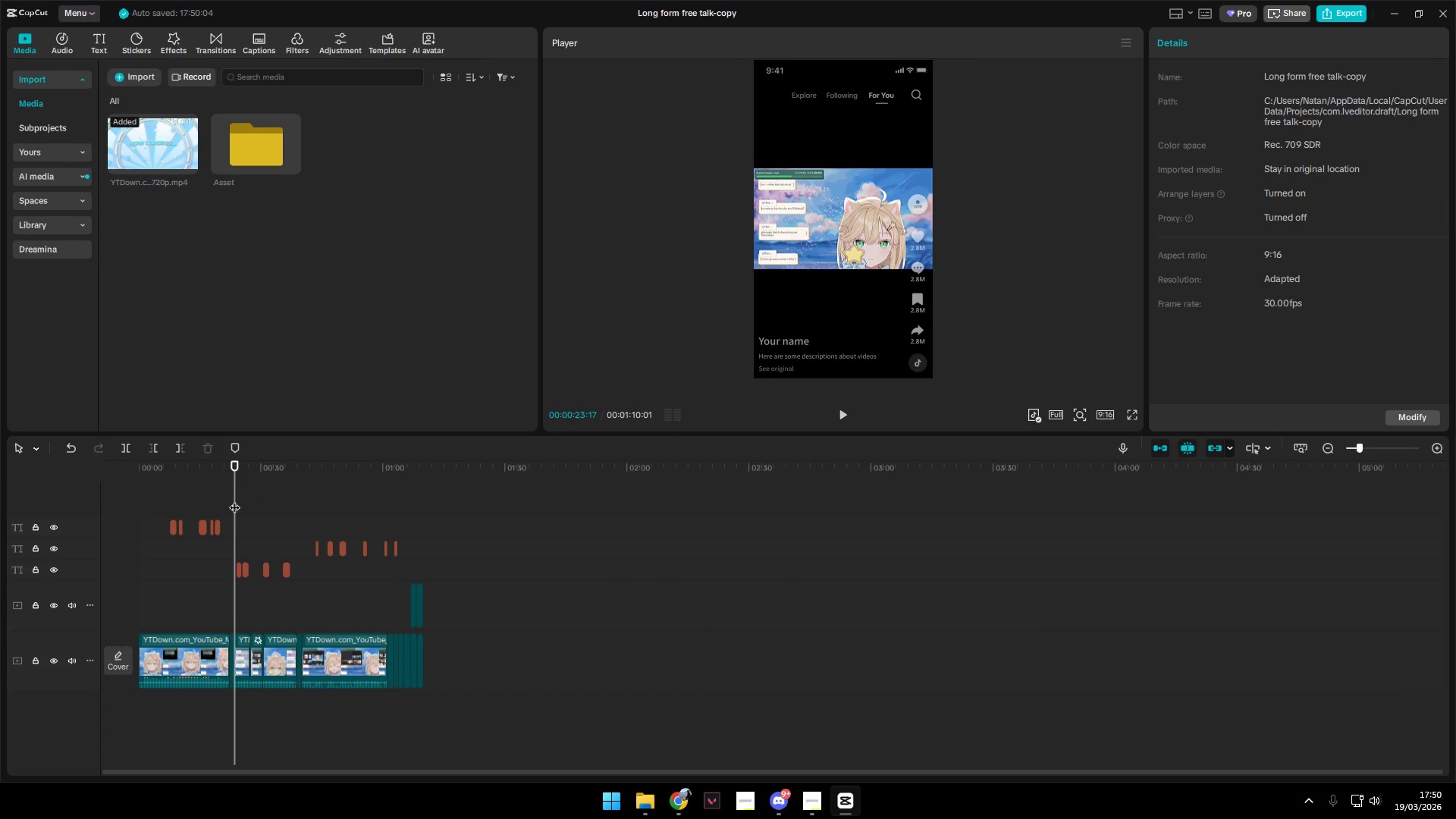 
left_click_drag(start_coordinate=[234, 500], to_coordinate=[0, 466])
 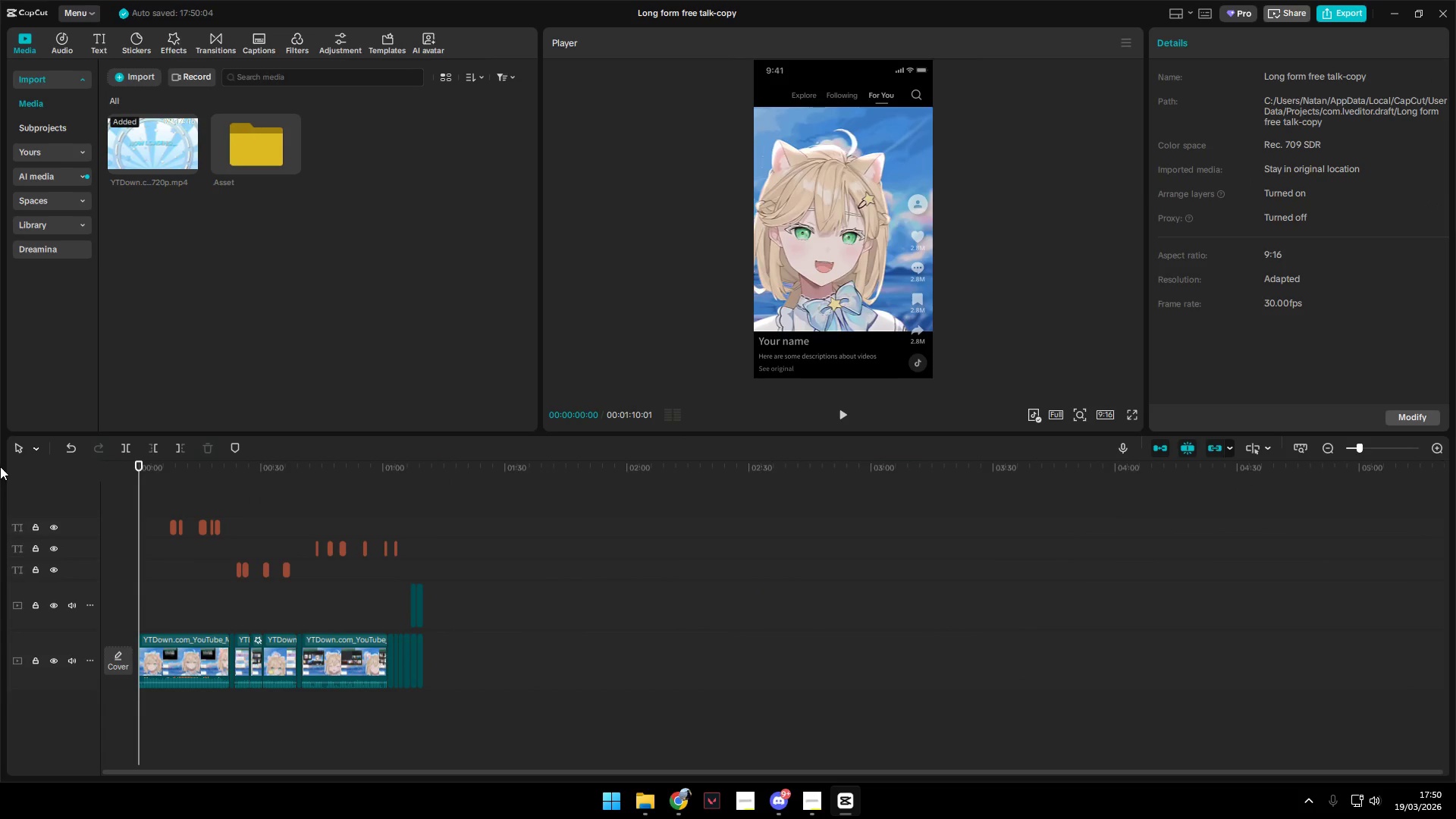 
hold_key(key=ControlLeft, duration=1.51)
hold_key(key=ControlLeft, duration=0.78)
scroll: coordinate [290, 565], scroll_direction: up, amount: 4.0
 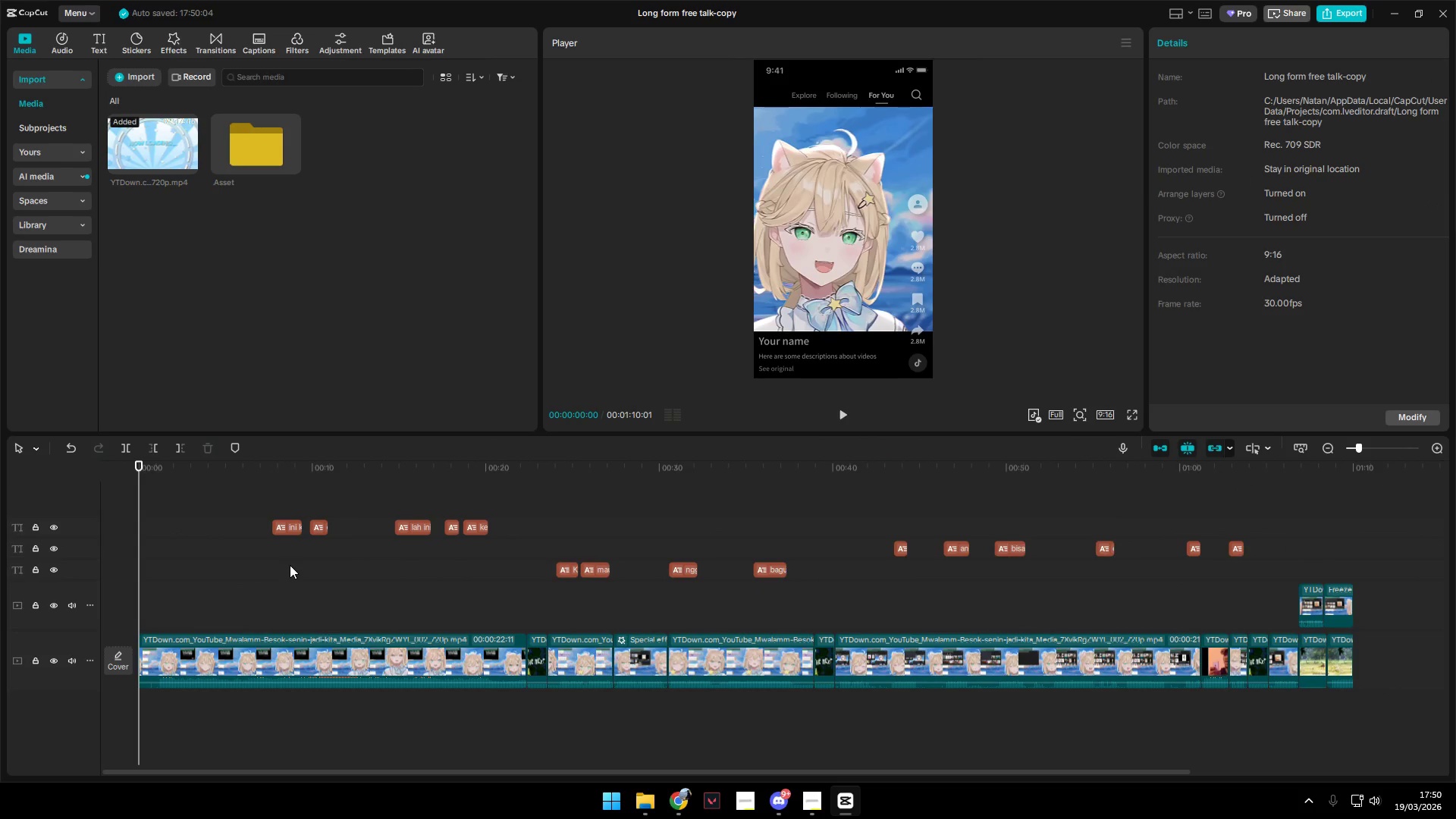 
key(Space)
 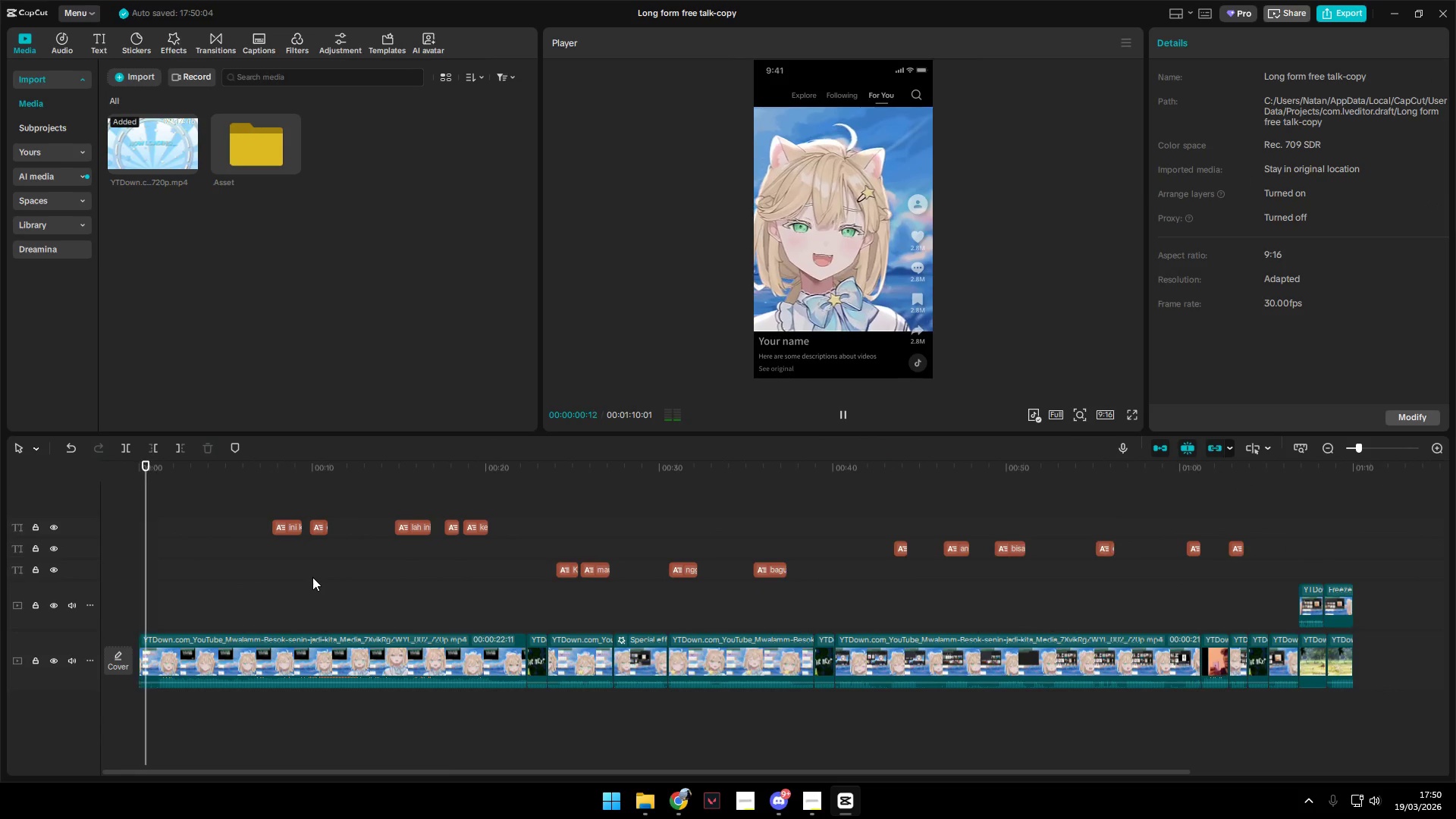 
key(Space)
 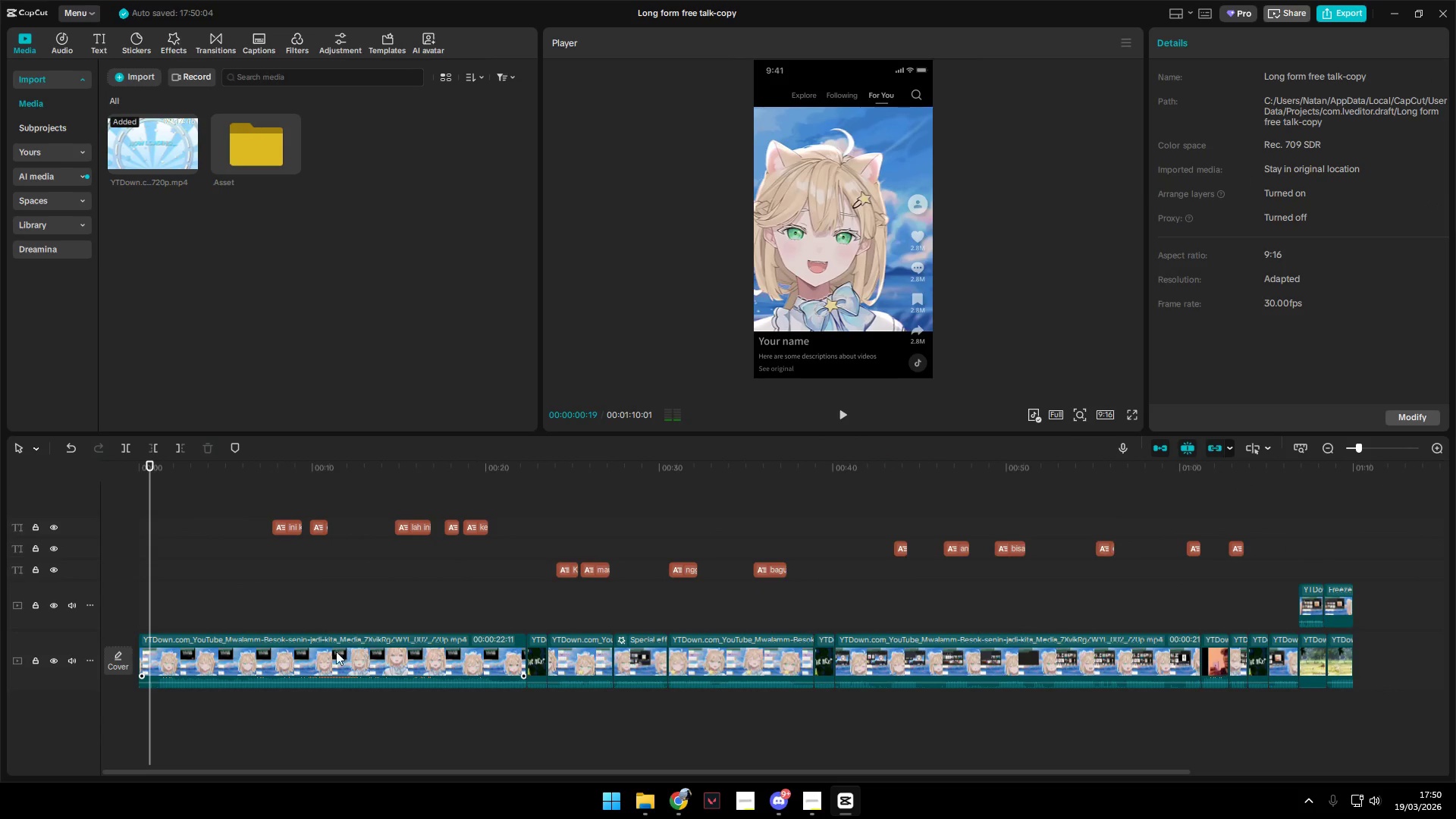 
left_click([331, 654])
 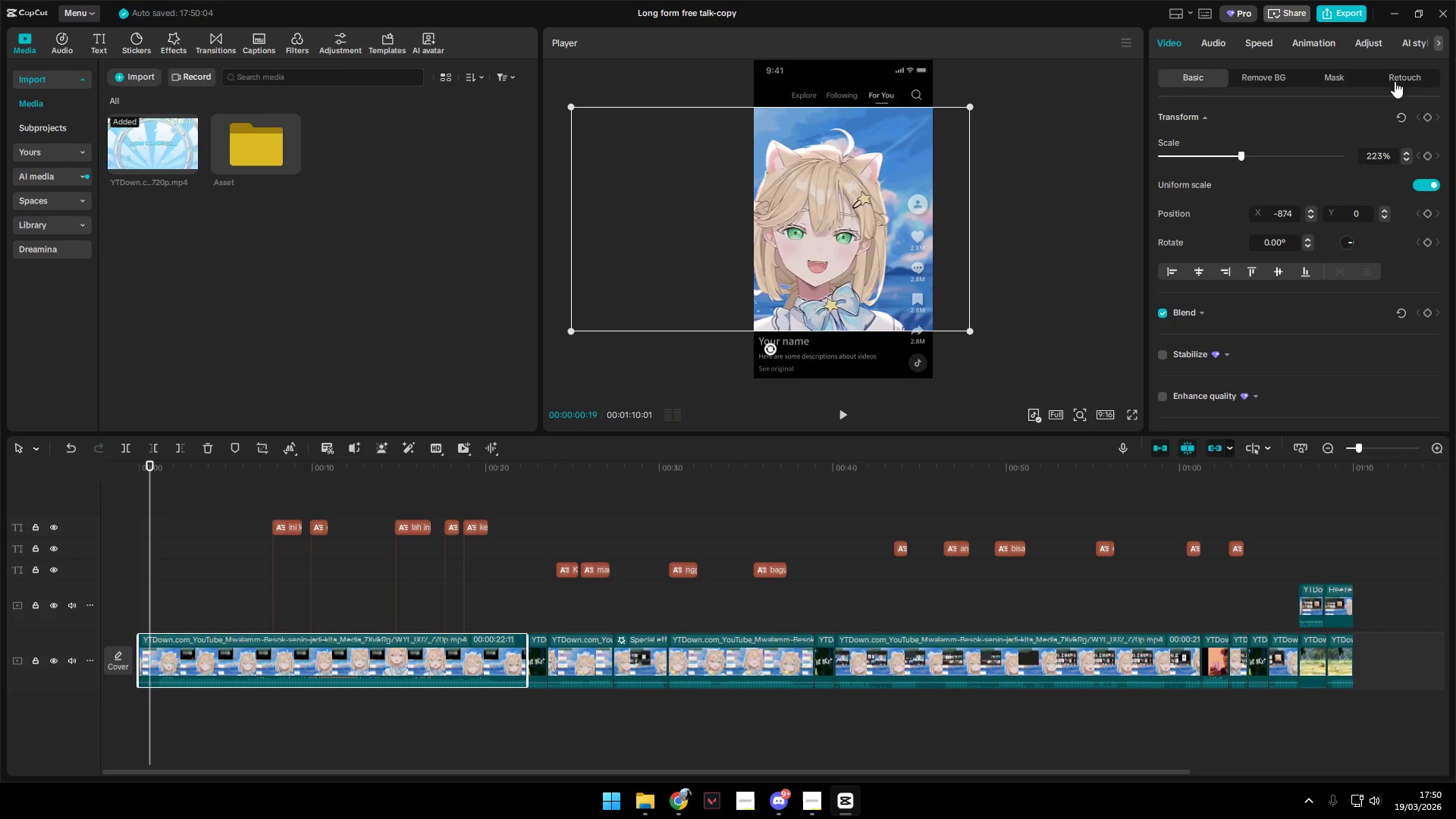 
scroll: coordinate [1213, 390], scroll_direction: down, amount: 23.0
 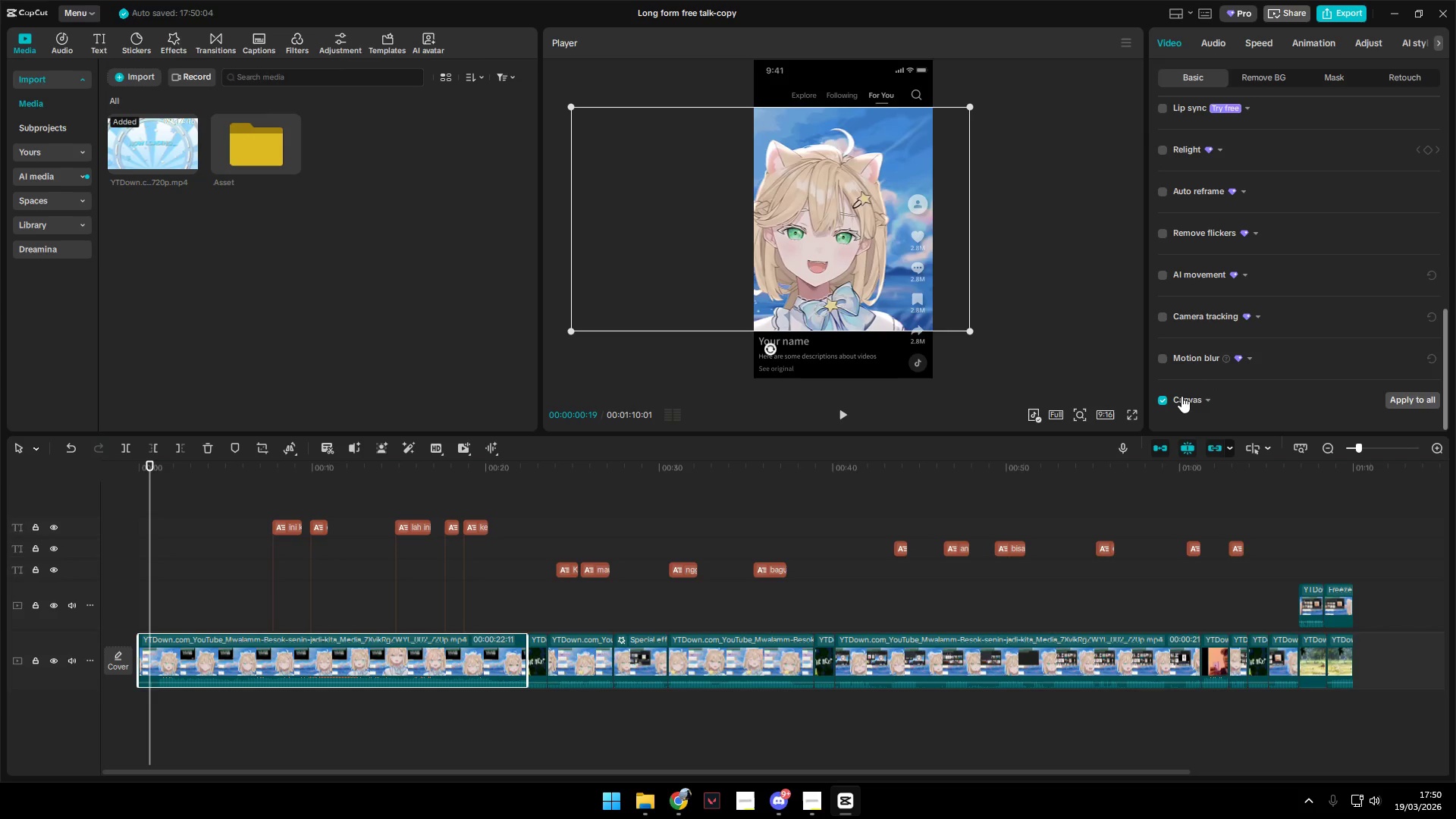 
left_click([1183, 397])
 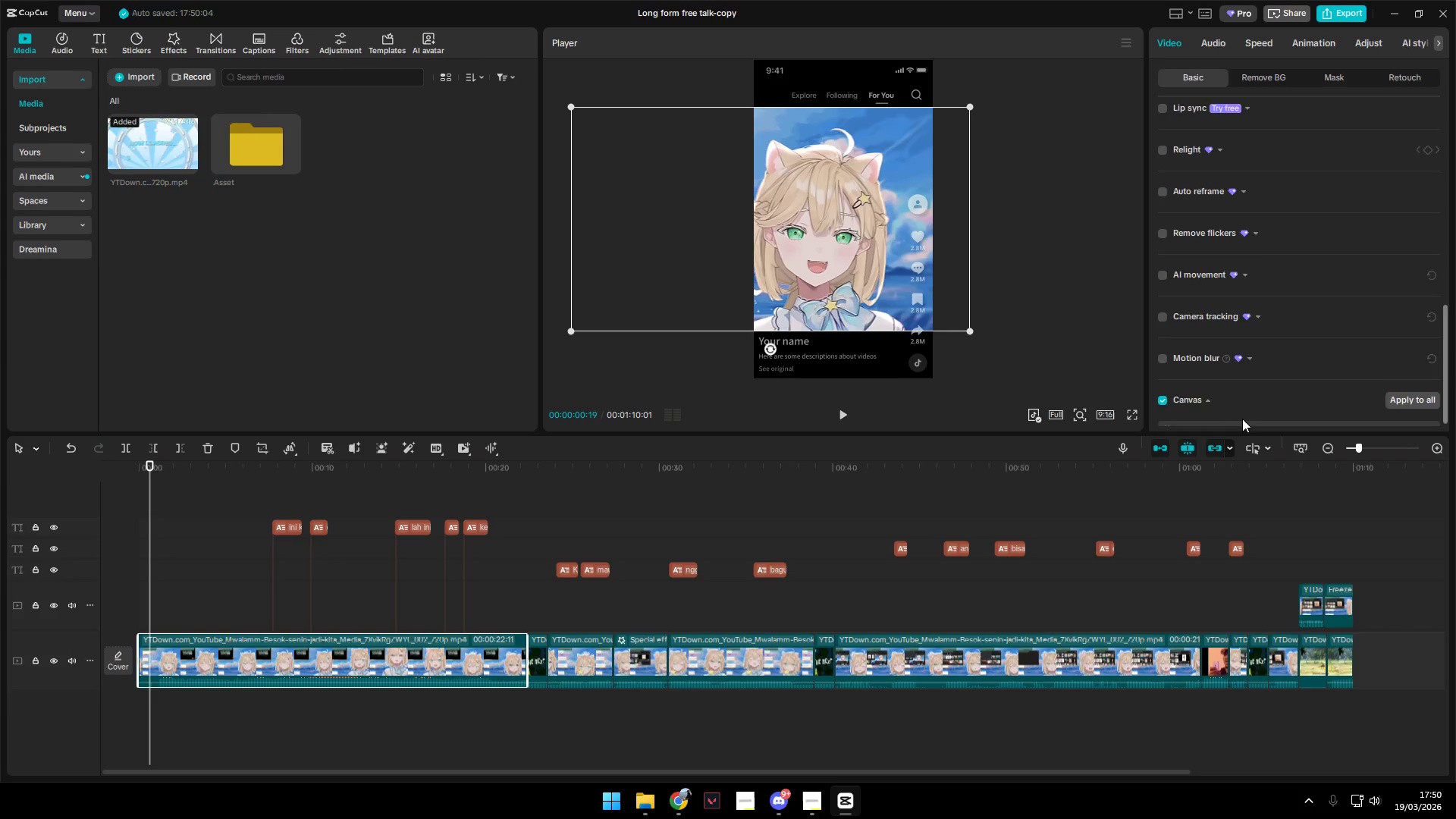 
scroll: coordinate [1243, 416], scroll_direction: down, amount: 4.0
 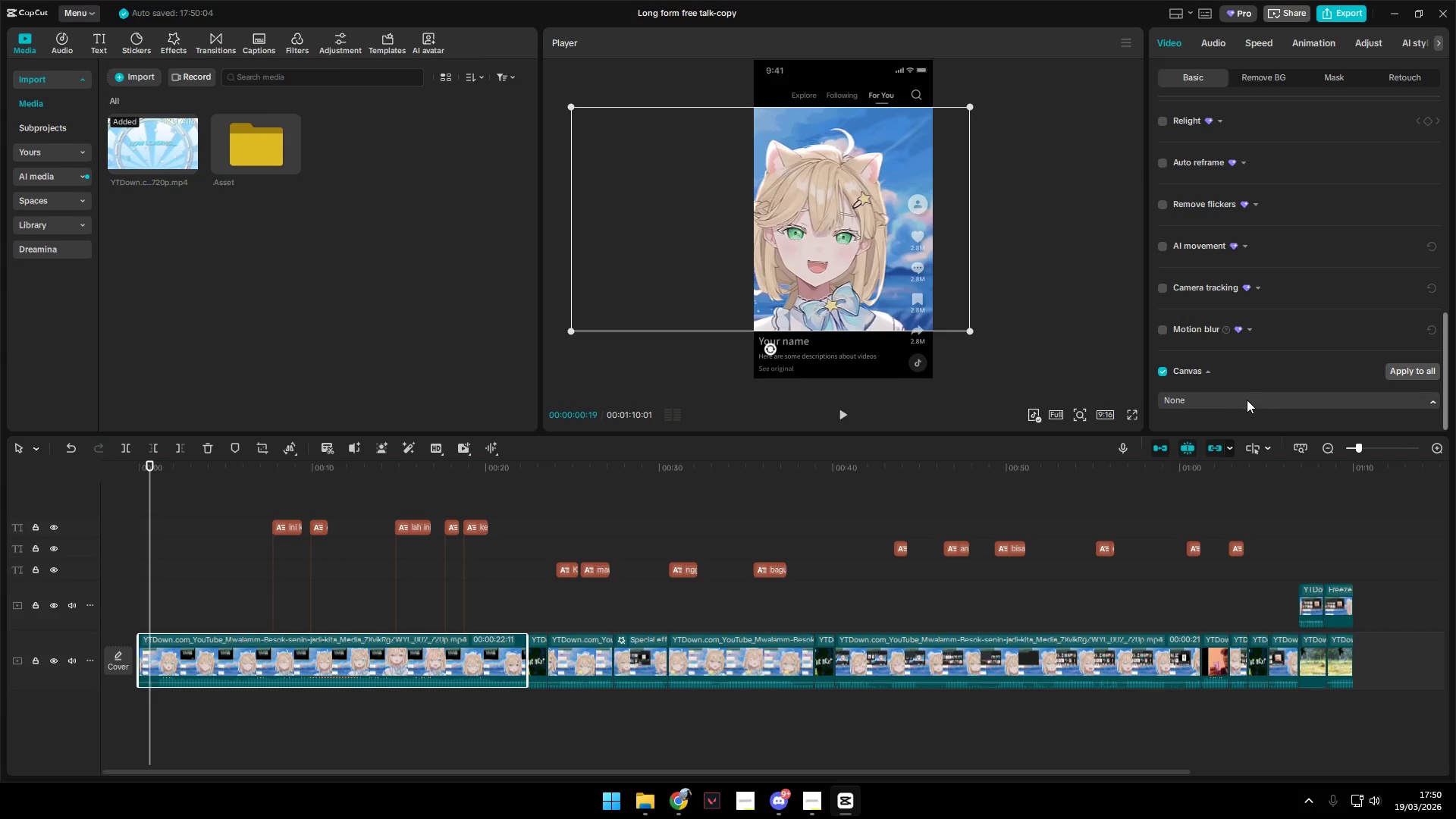 
double_click([1247, 400])
 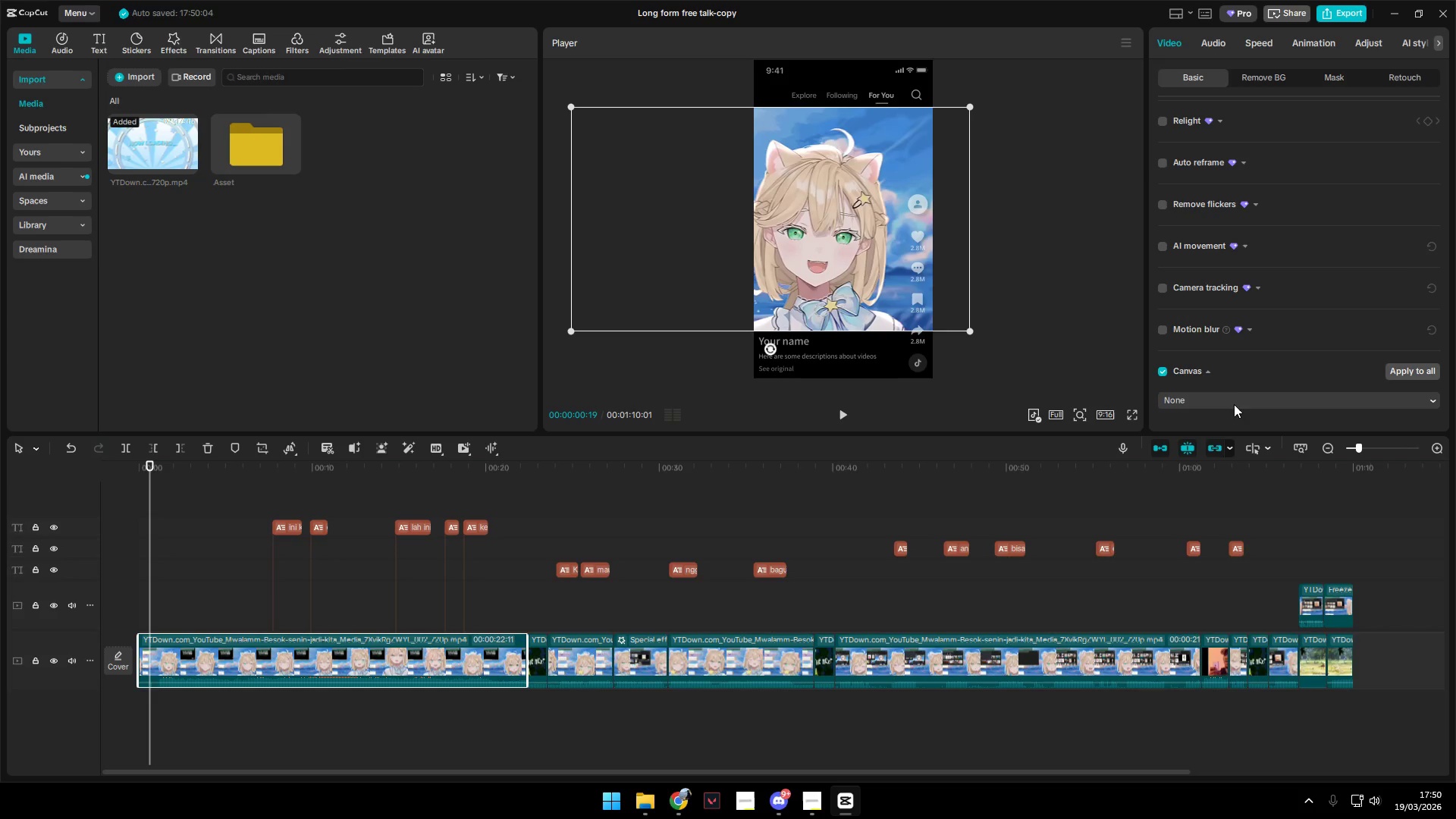 
triple_click([1236, 397])
 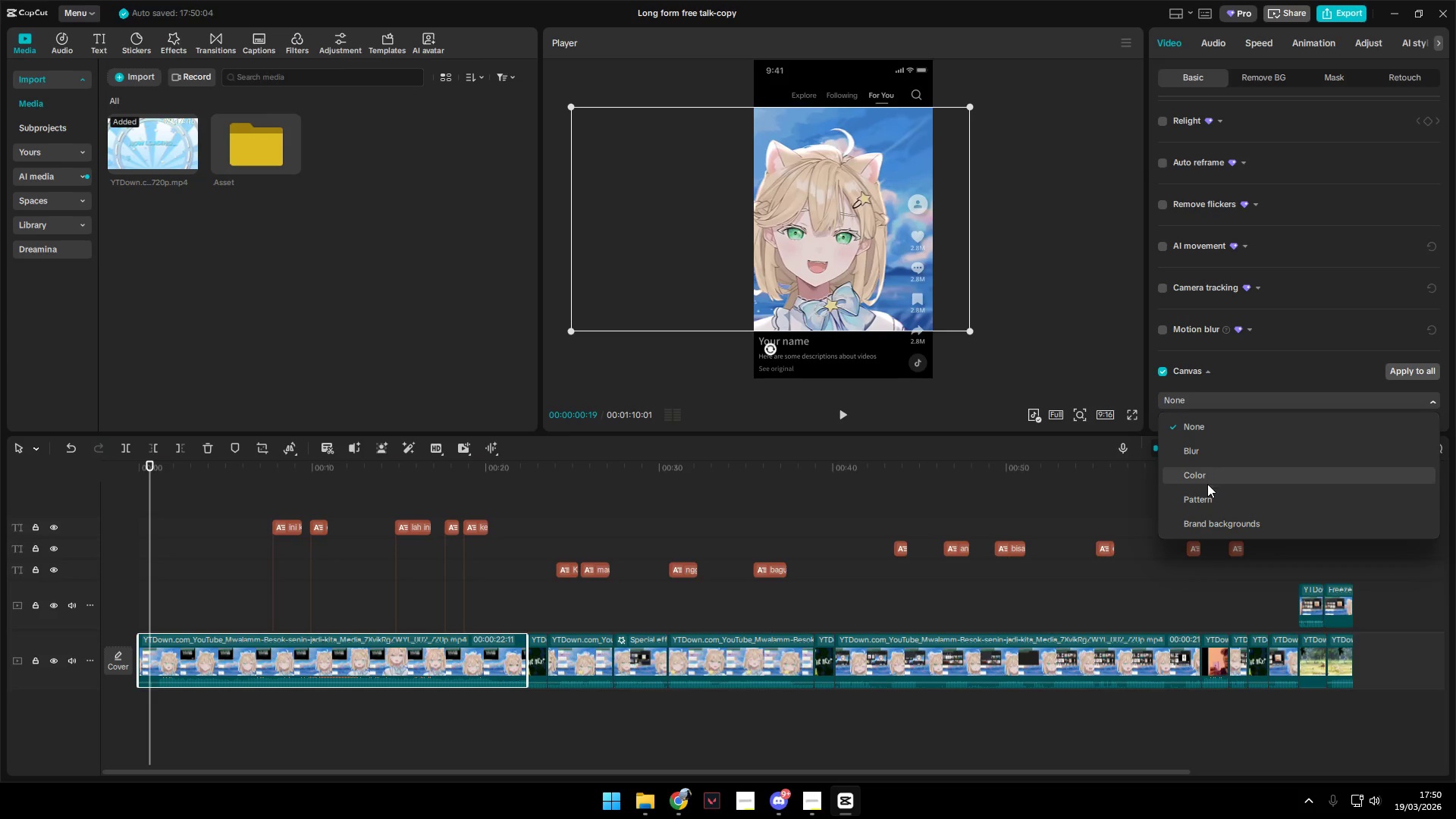 
left_click([1210, 501])
 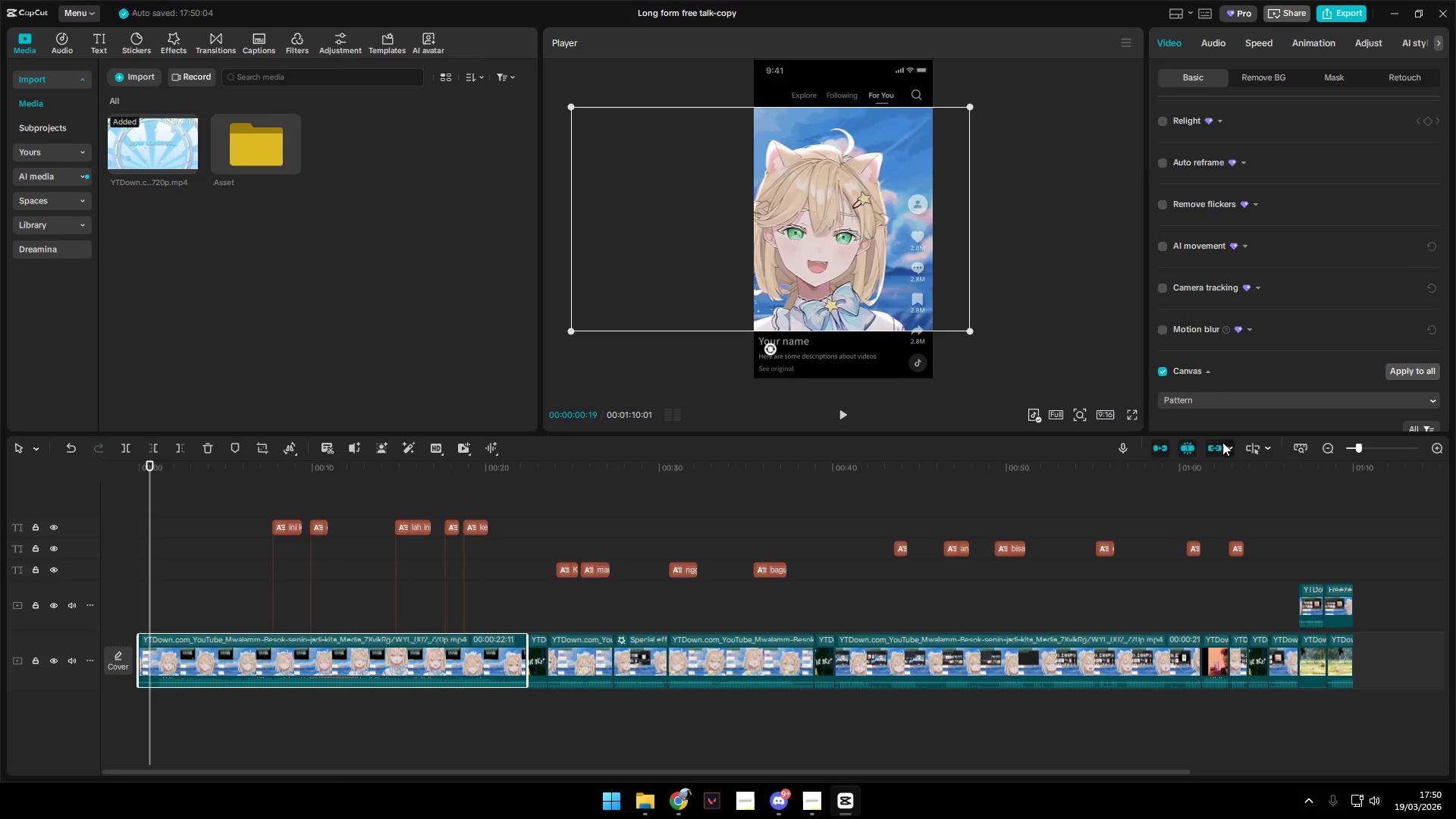 
left_click([1222, 397])
 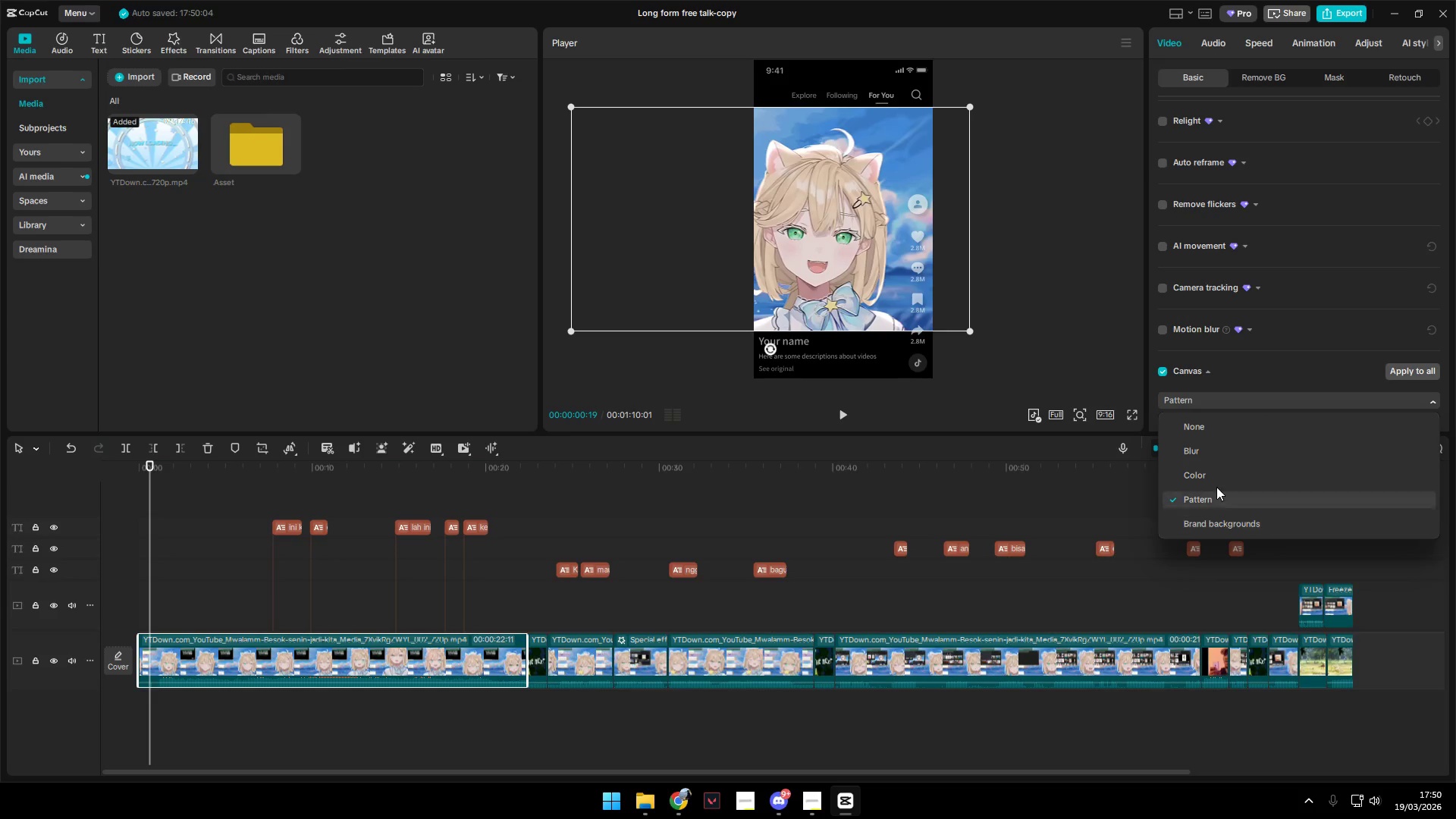 
left_click([1213, 452])
 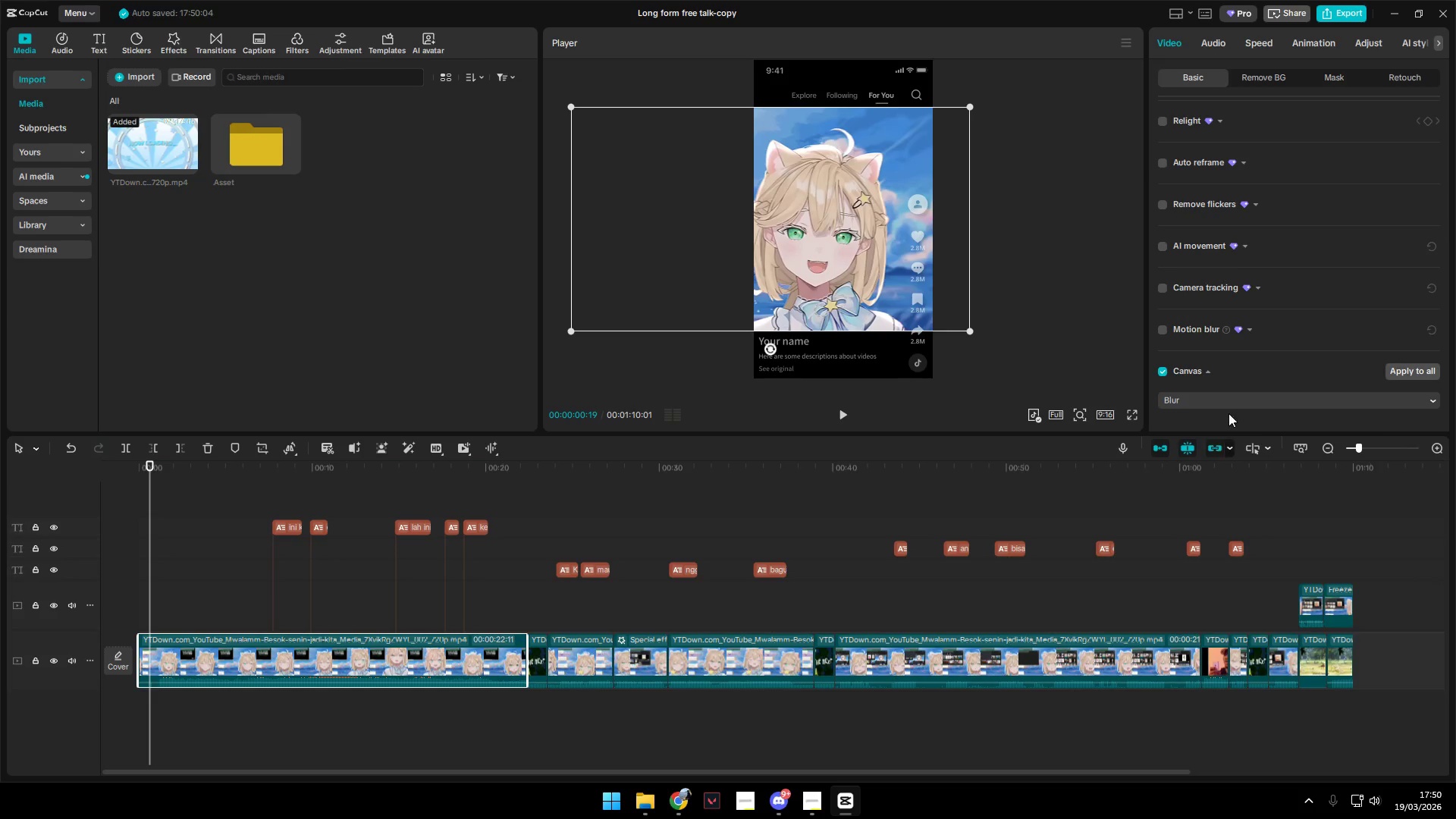 
scroll: coordinate [1233, 401], scroll_direction: down, amount: 4.0
 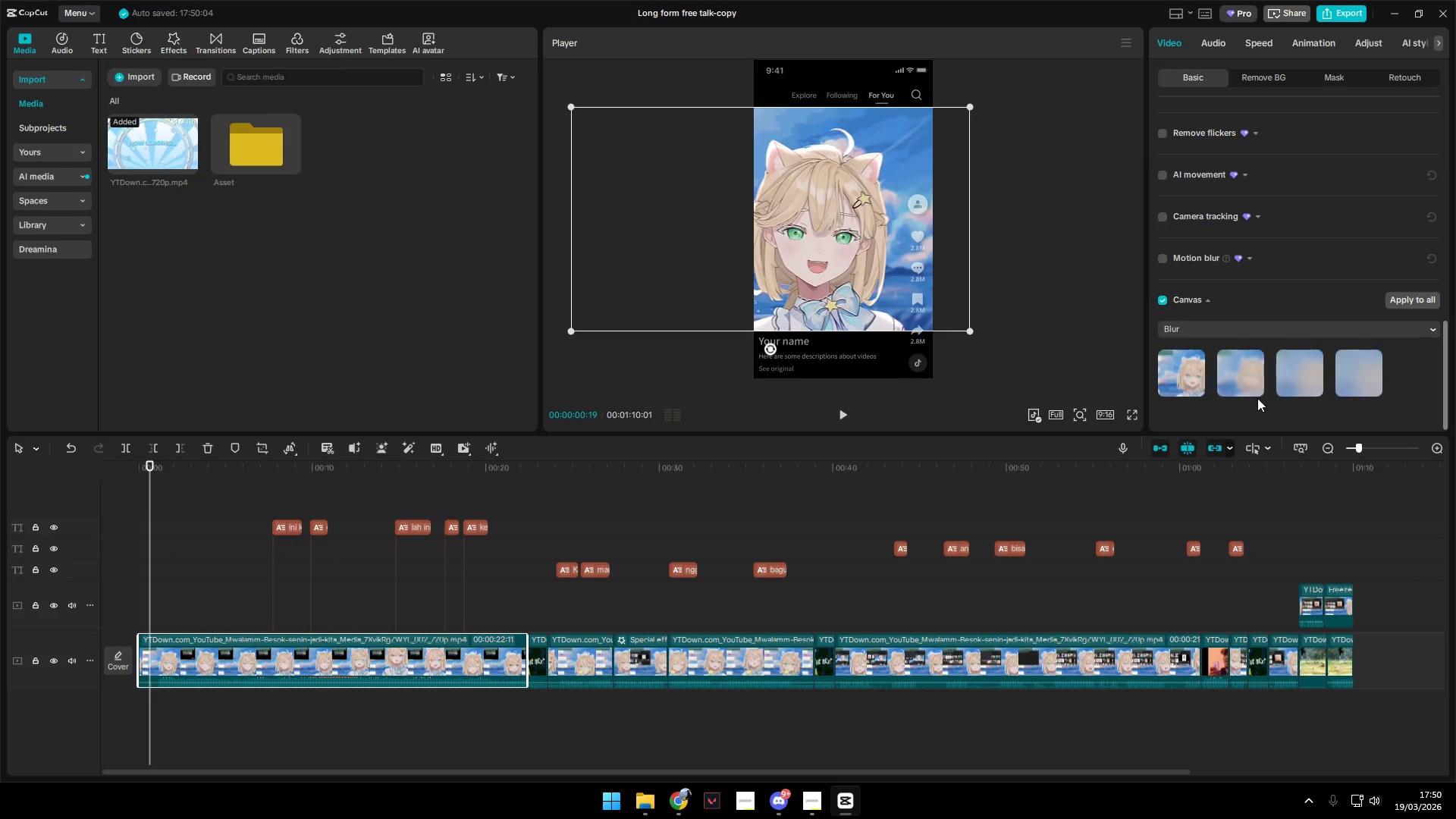 
left_click([1254, 382])
 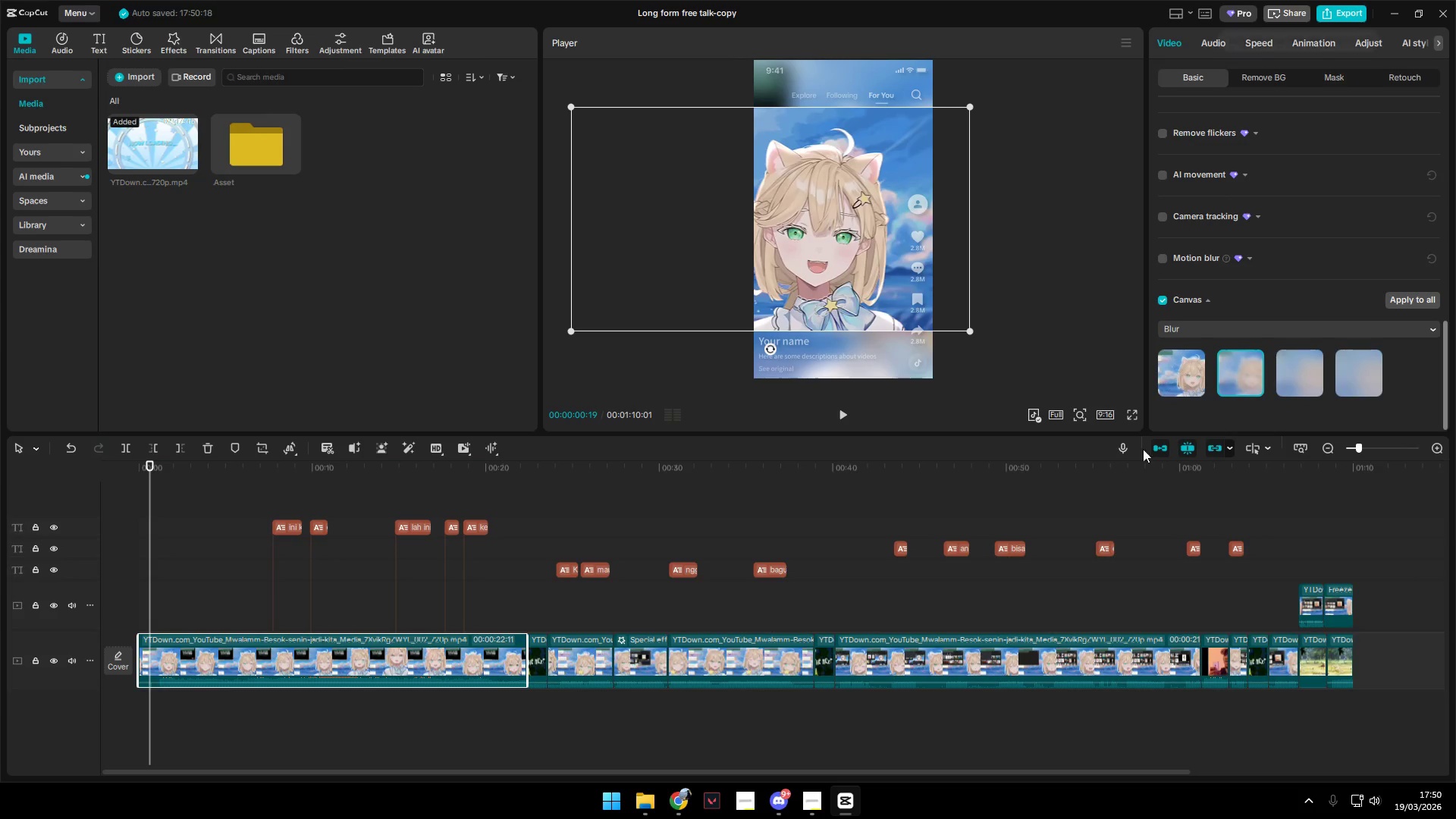 
key(Space)
 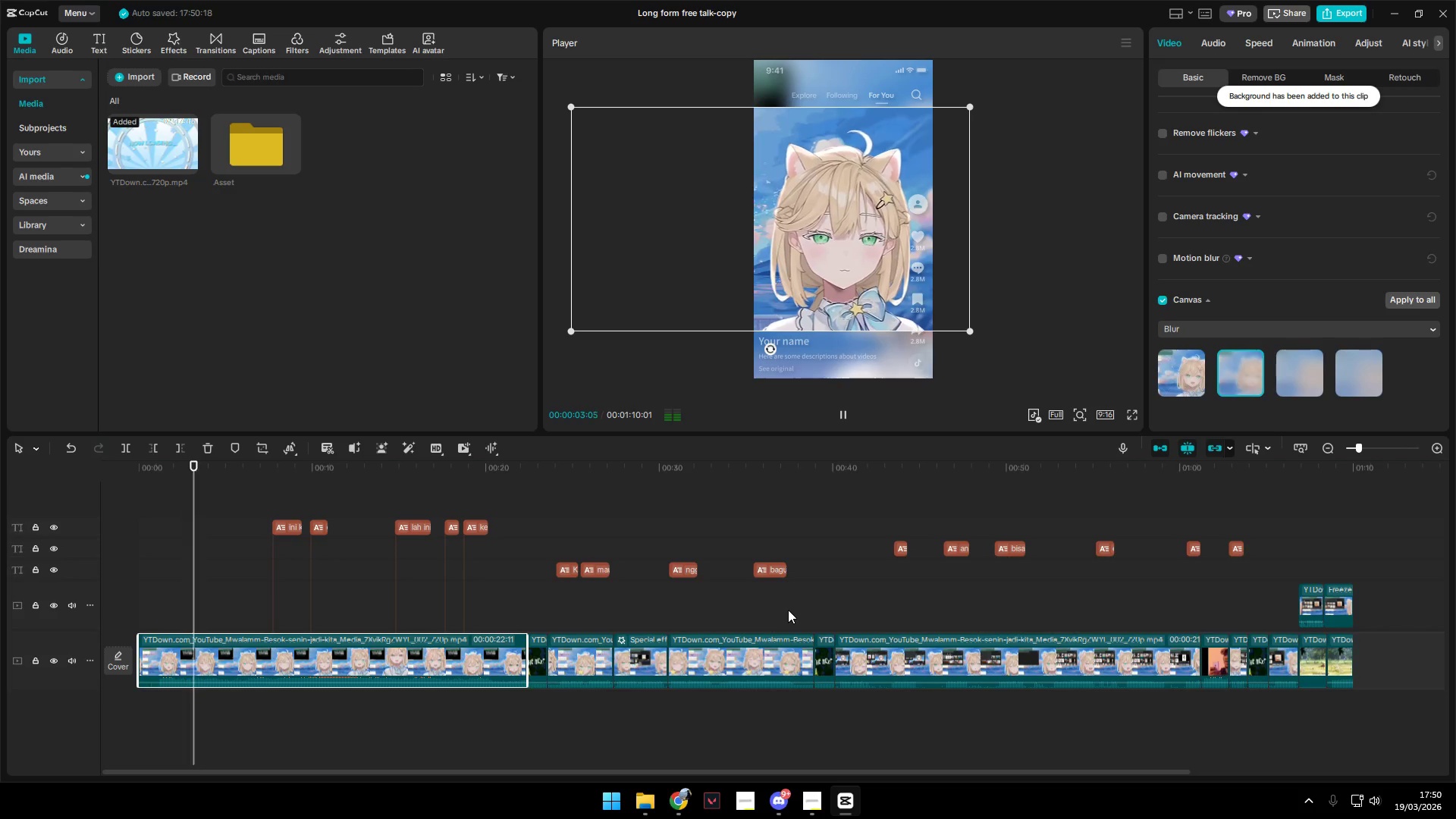 
hold_key(key=ControlLeft, duration=1.5)
scroll: coordinate [799, 600], scroll_direction: down, amount: 5.0
 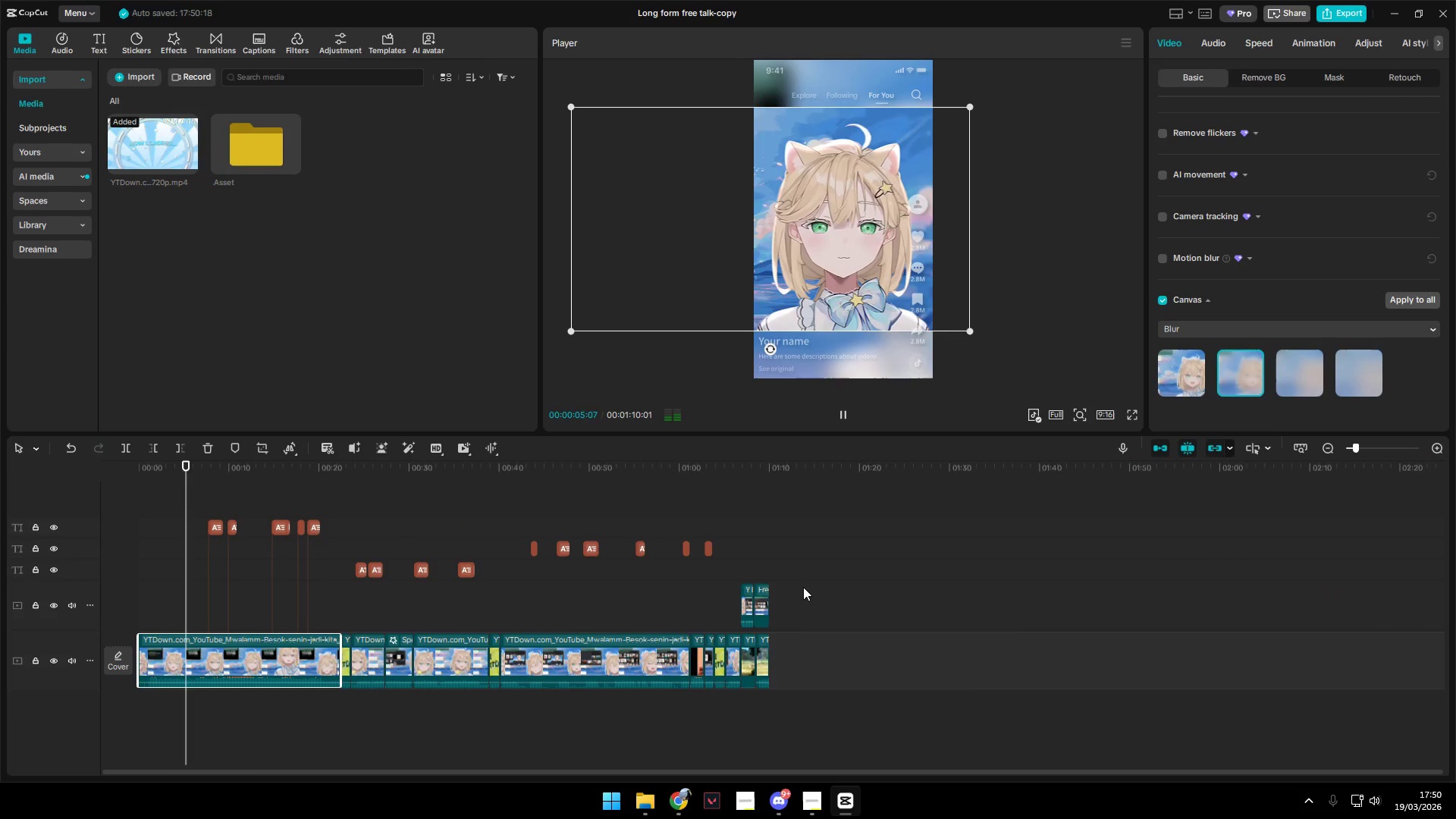 
hold_key(key=ControlLeft, duration=0.56)
 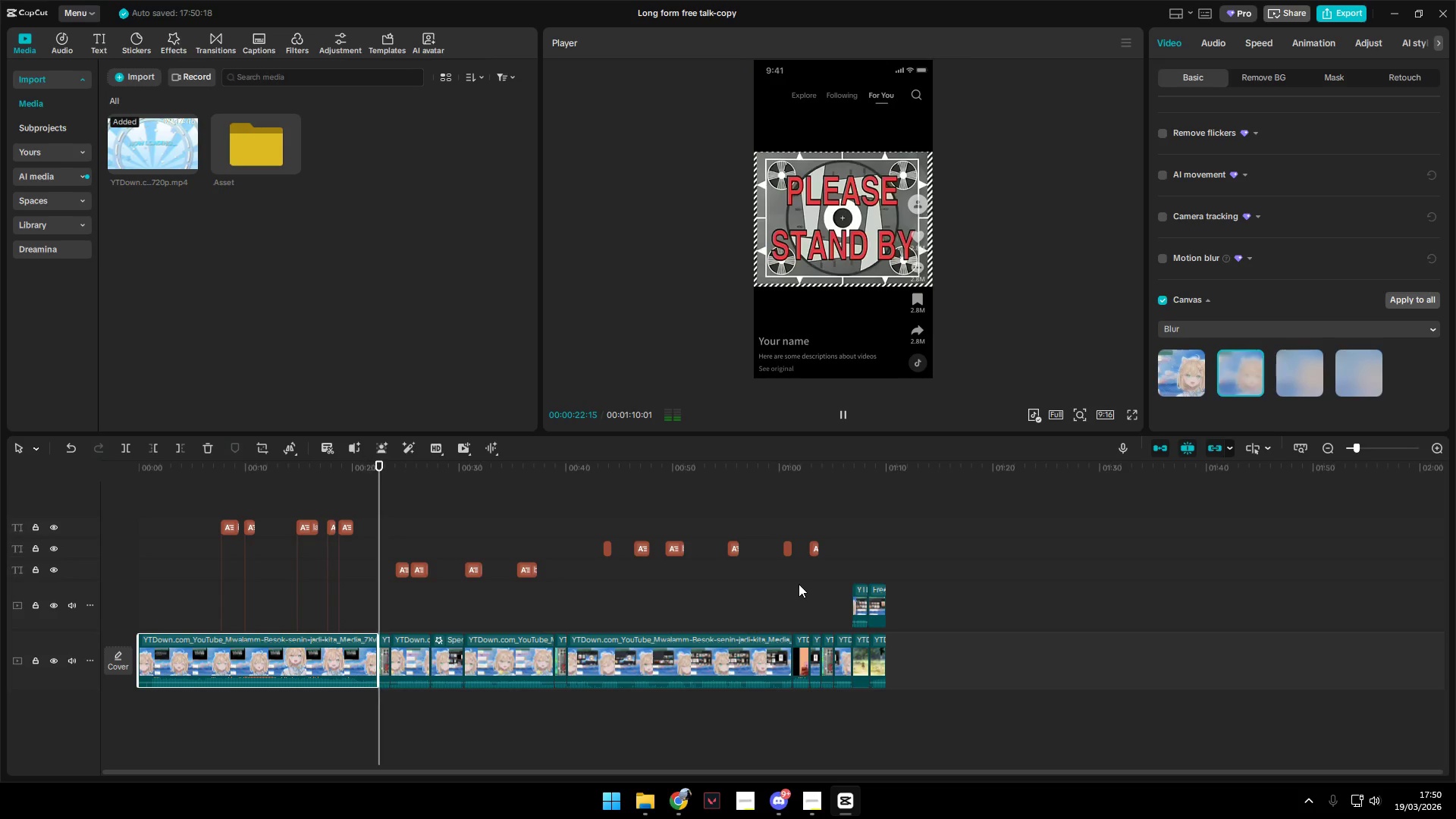 
scroll: coordinate [803, 587], scroll_direction: up, amount: 1.0
 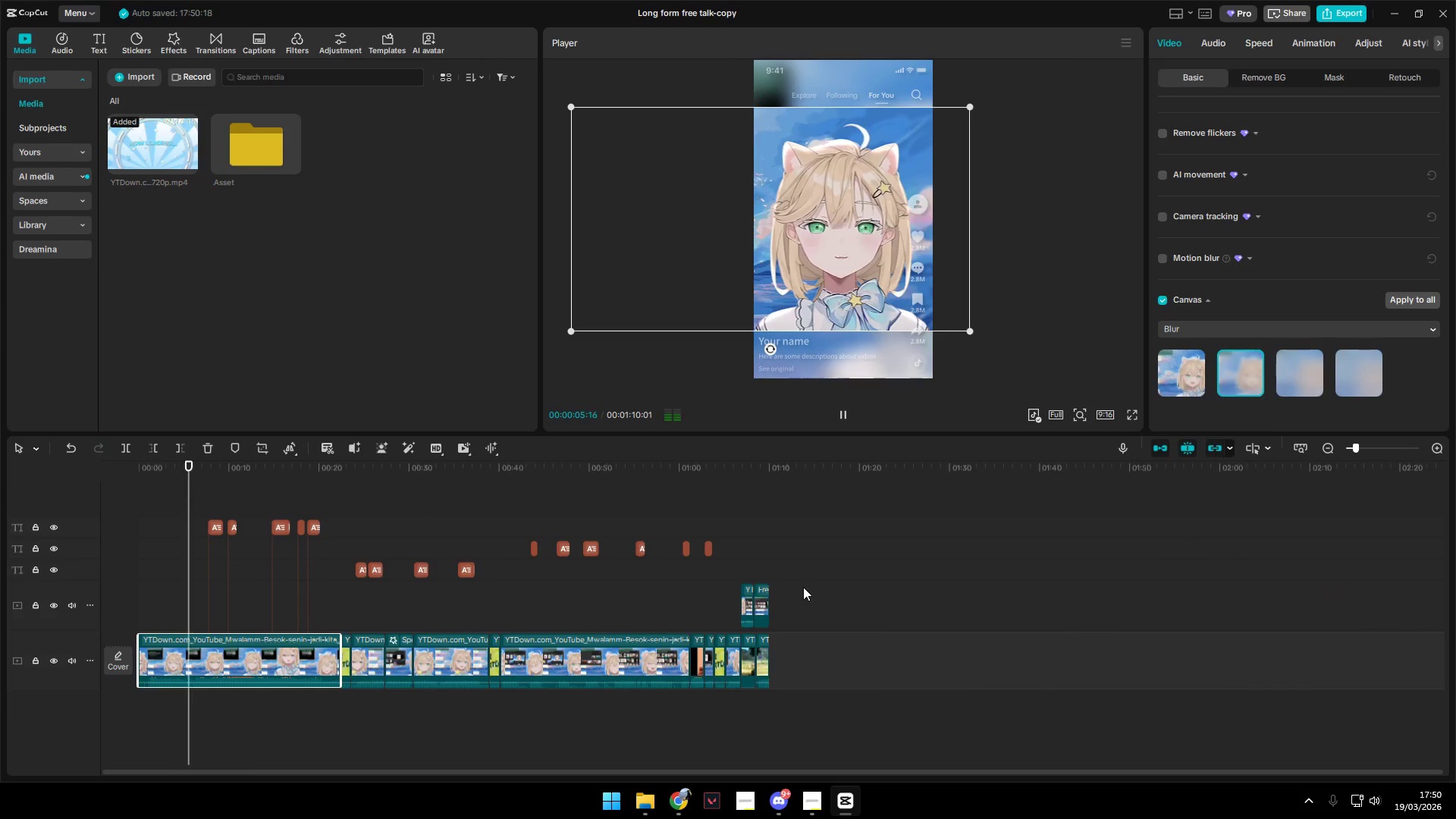 
wait(21.39)
 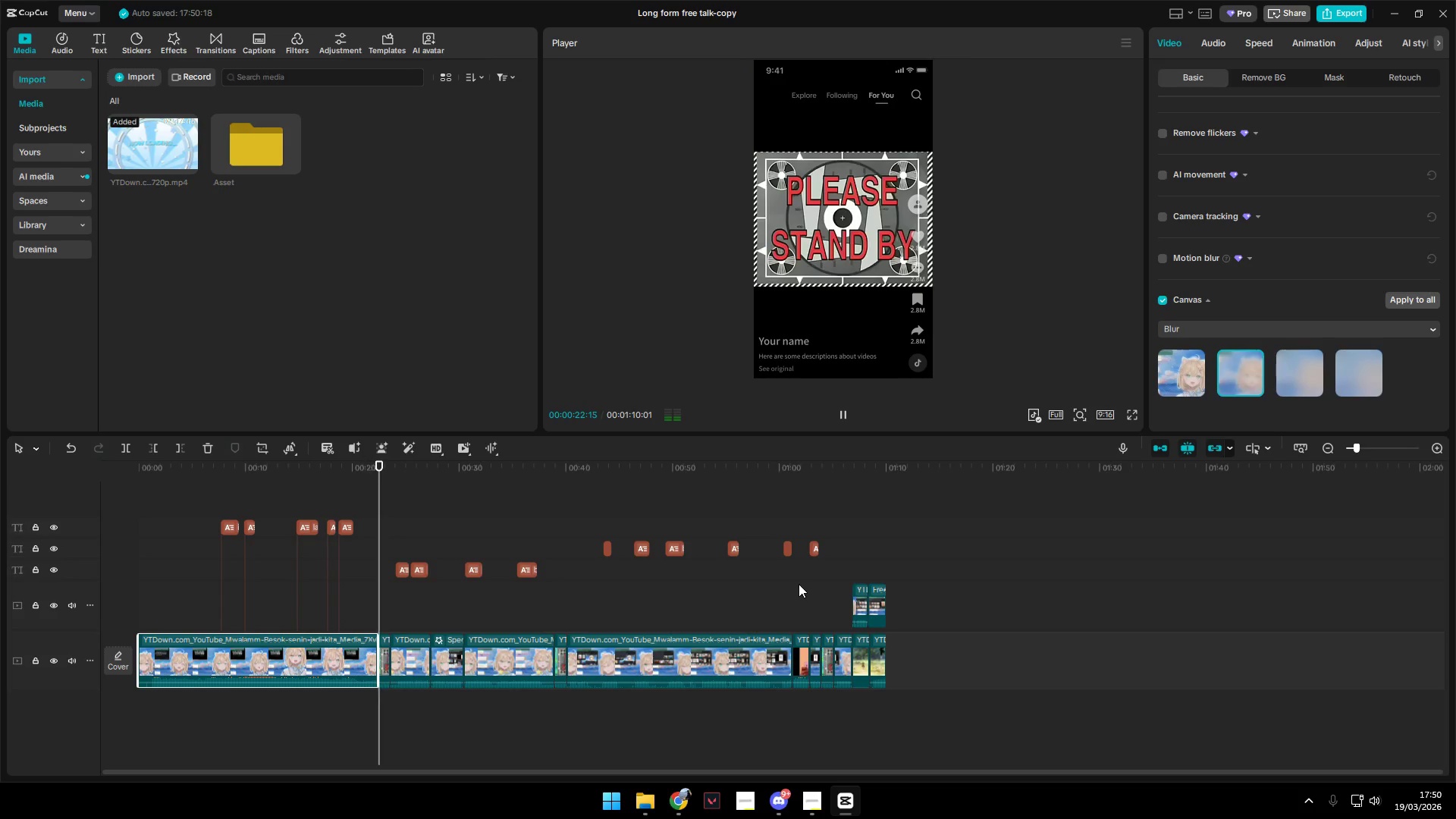 
key(Space)
 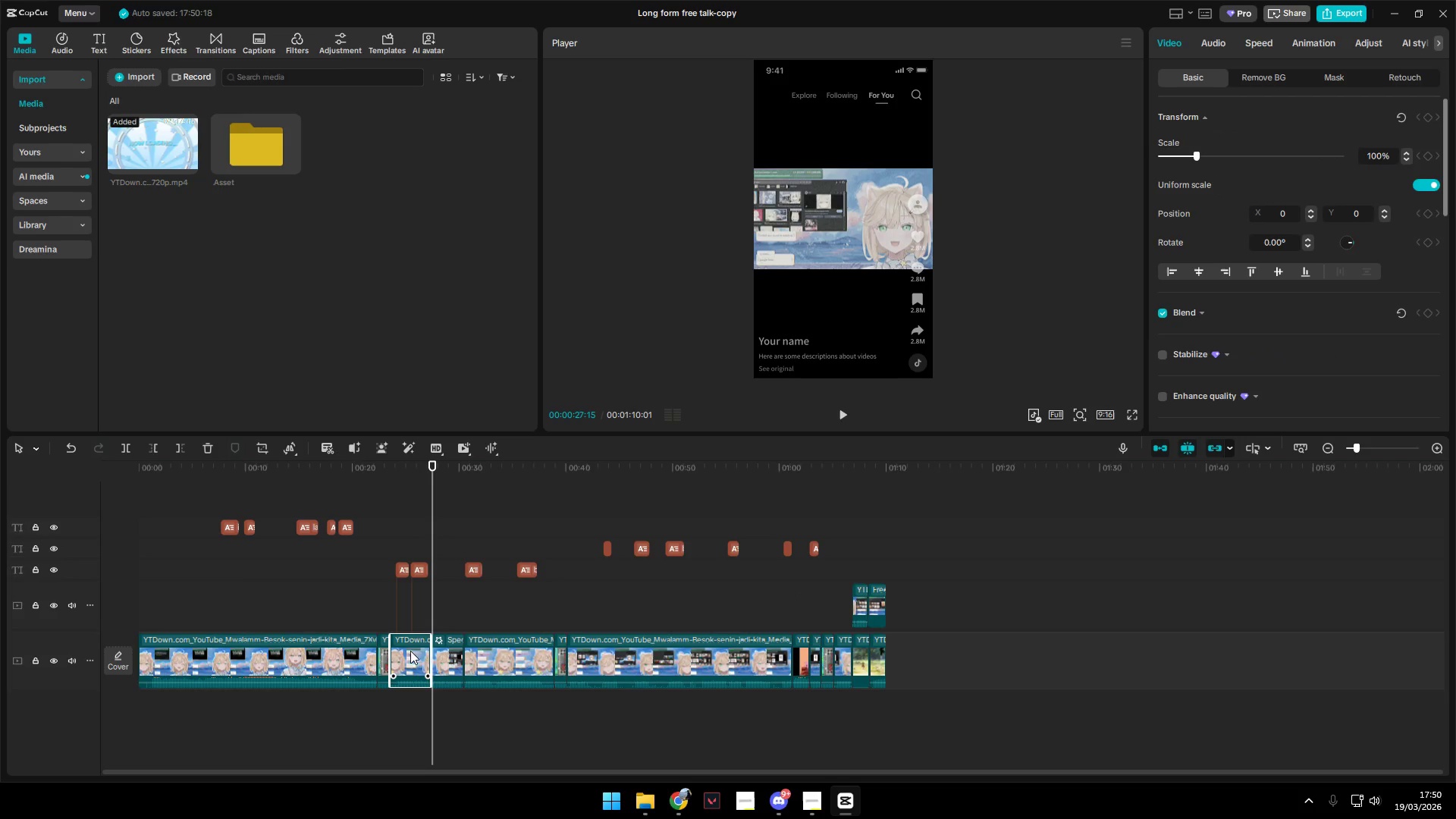 
key(Space)
 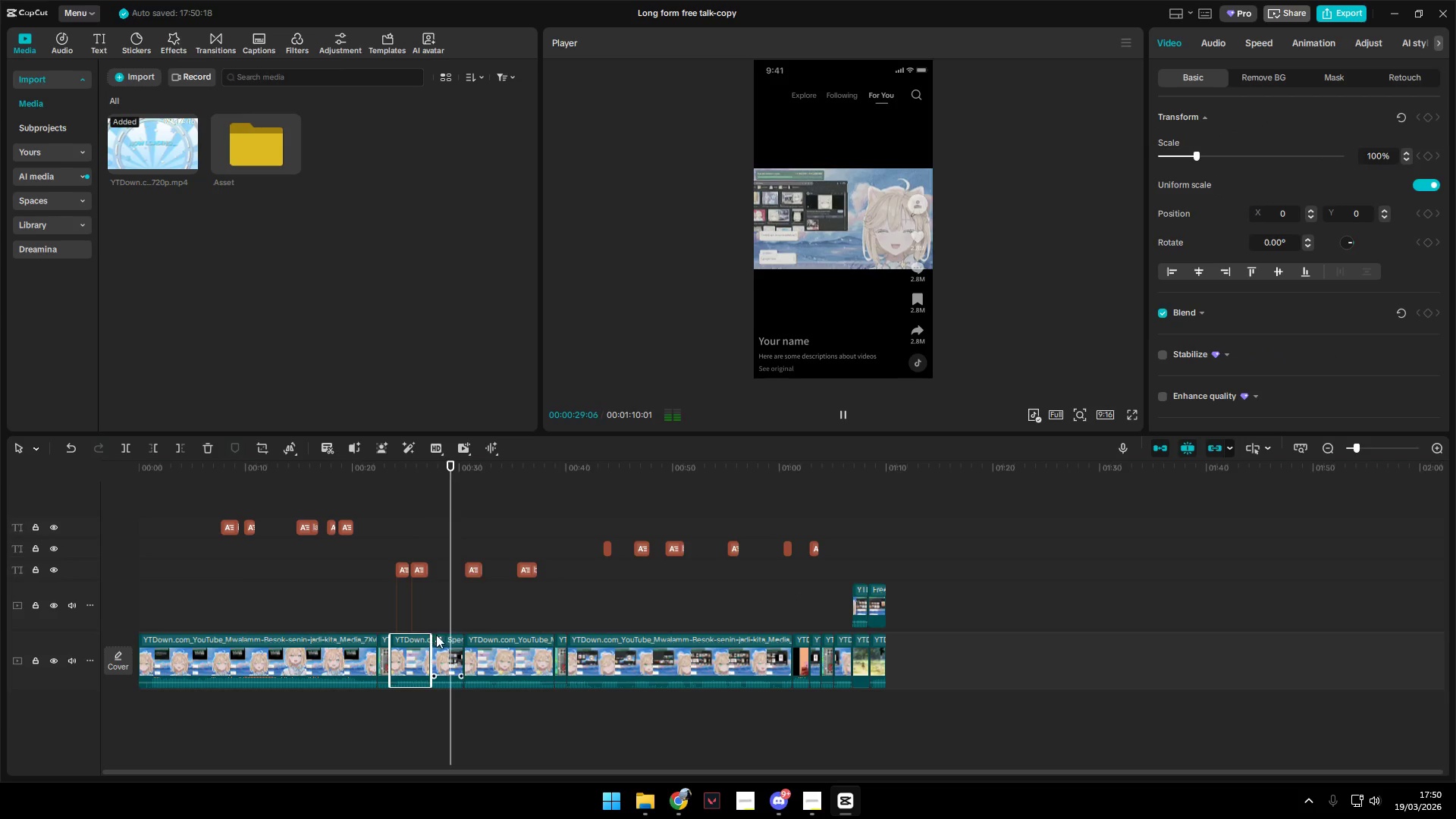 
left_click([407, 608])
 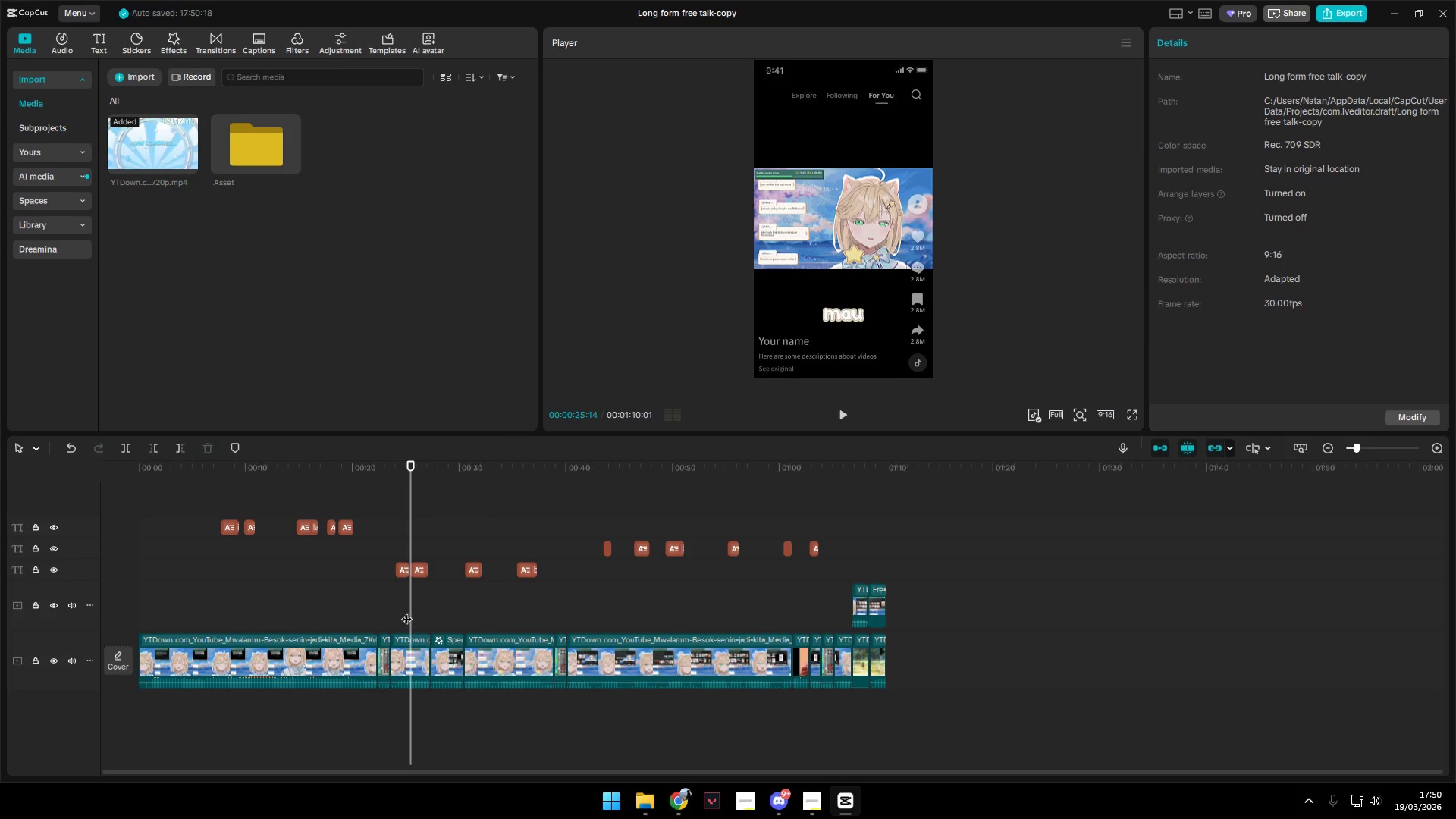 
left_click([410, 640])
 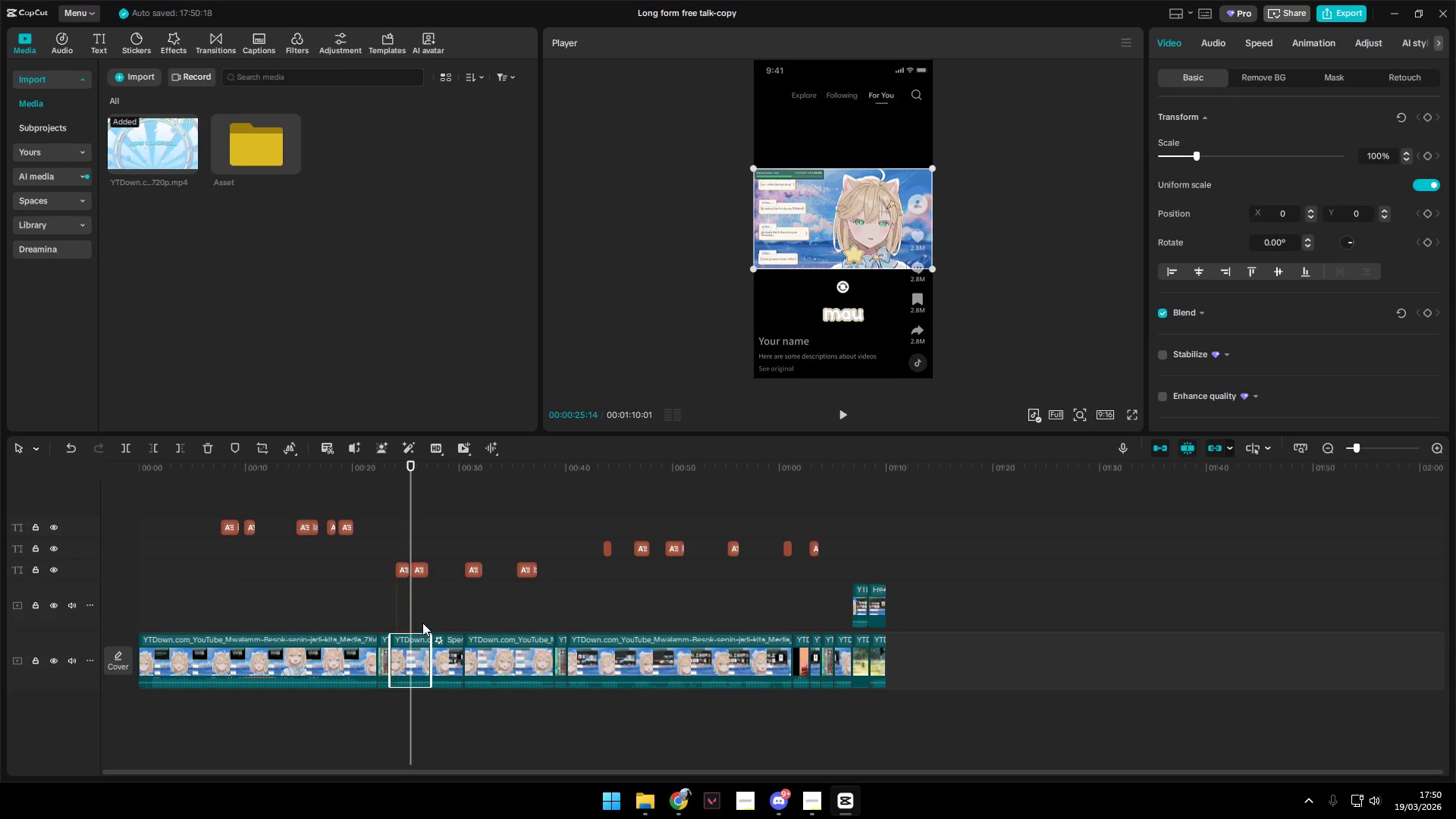 
left_click_drag(start_coordinate=[415, 614], to_coordinate=[366, 618])
 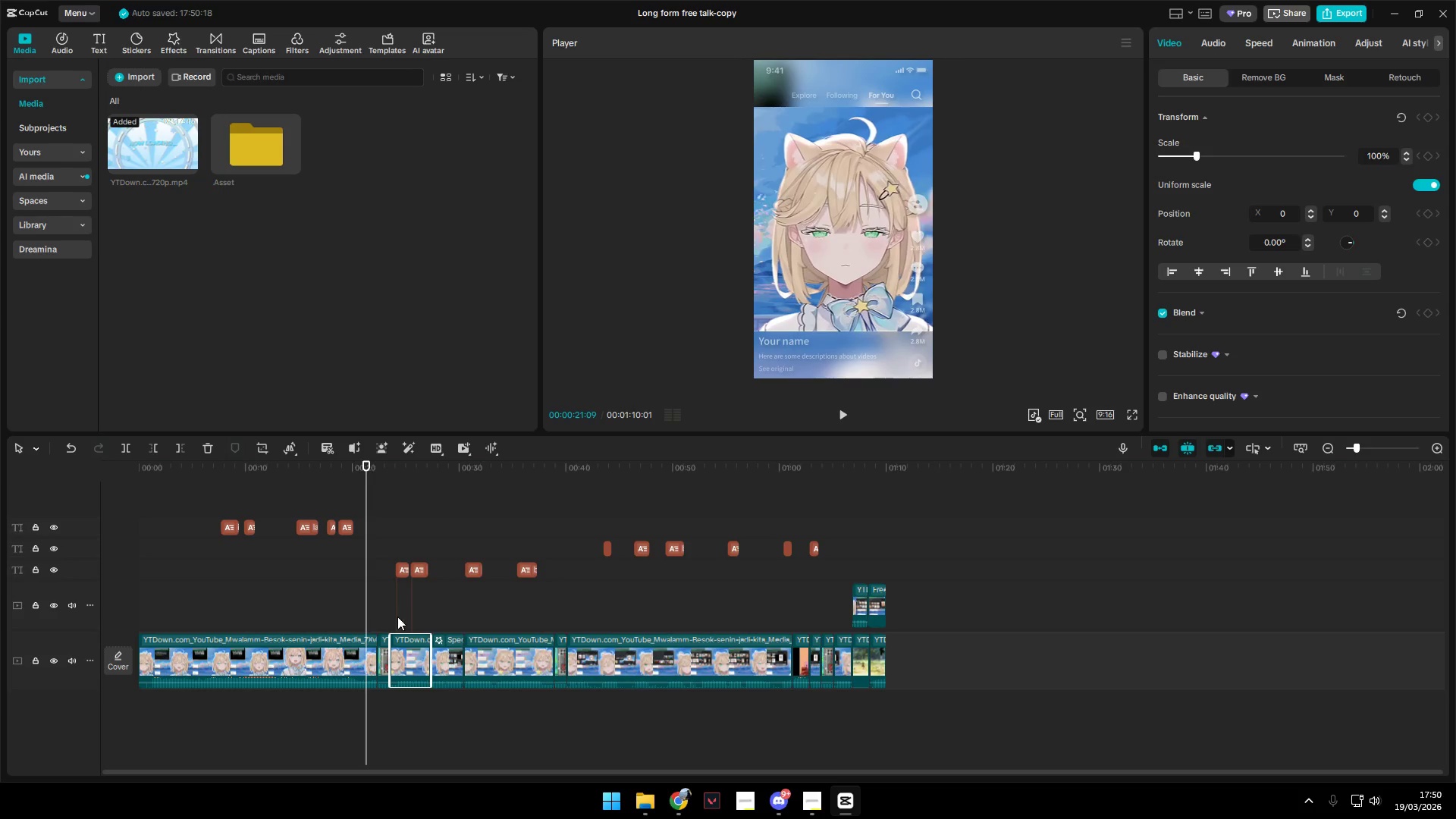 
left_click_drag(start_coordinate=[400, 615], to_coordinate=[513, 658])
 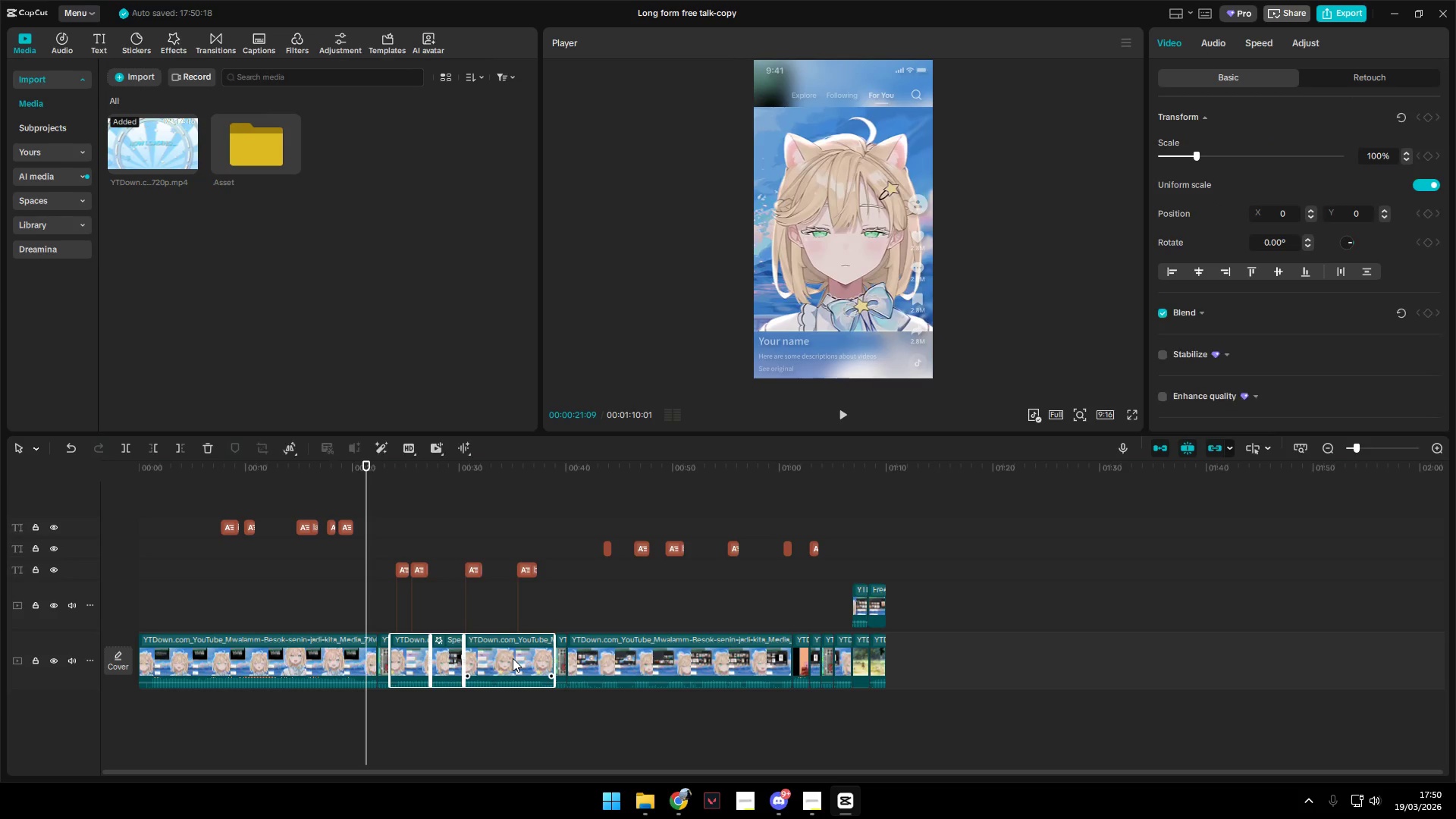 
right_click([513, 658])
 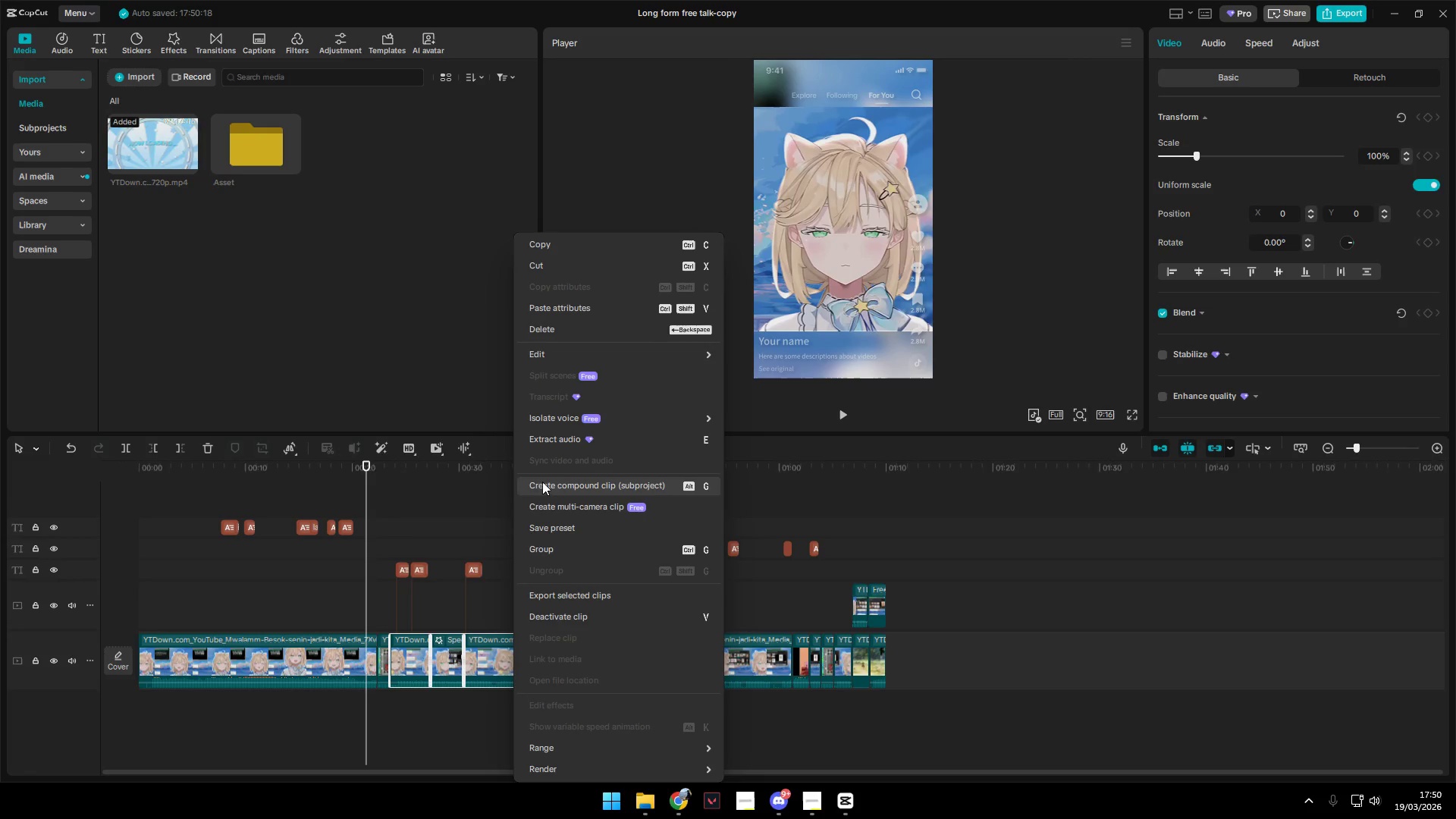 
double_click([393, 611])
 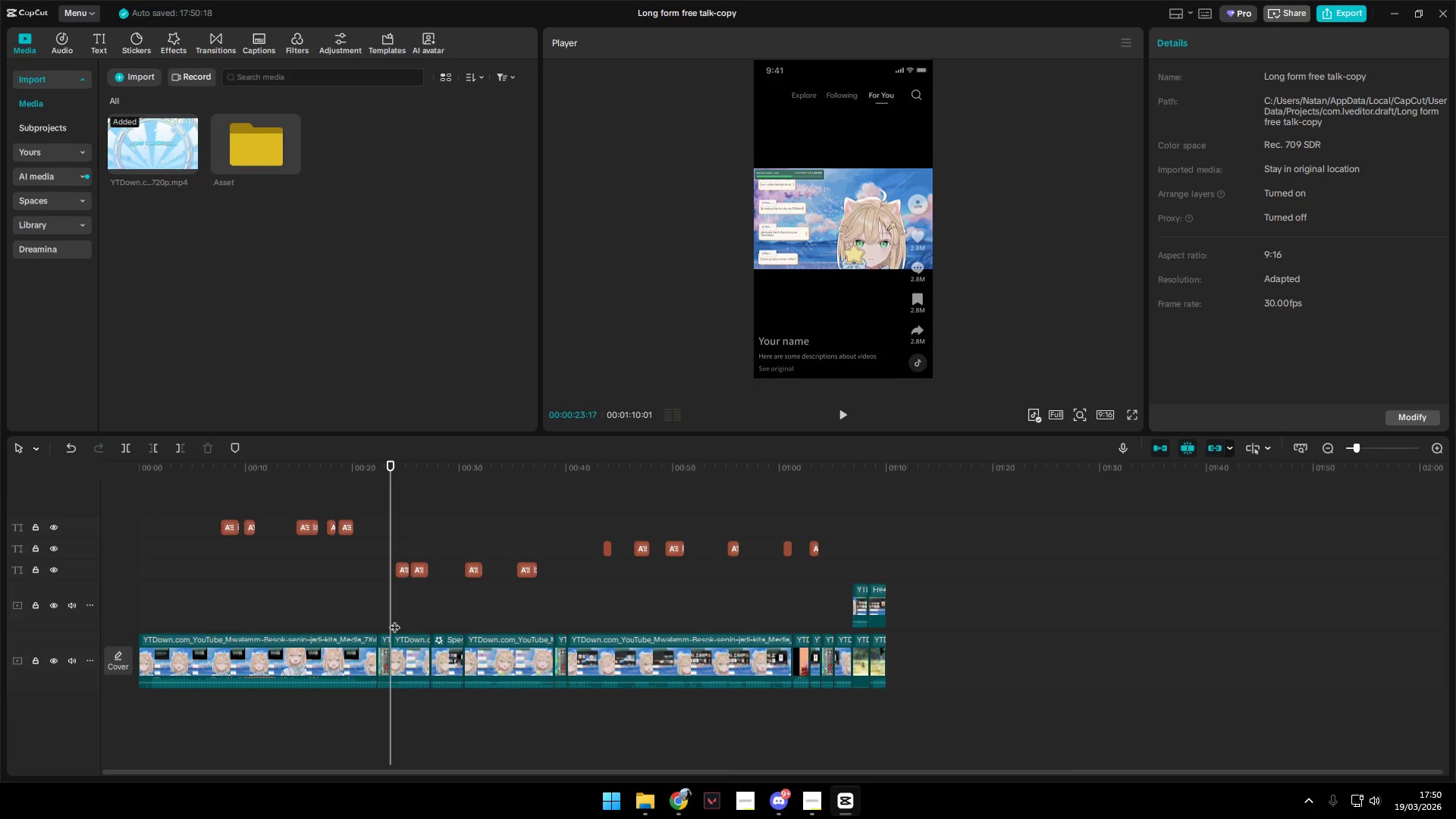 
left_click([403, 645])
 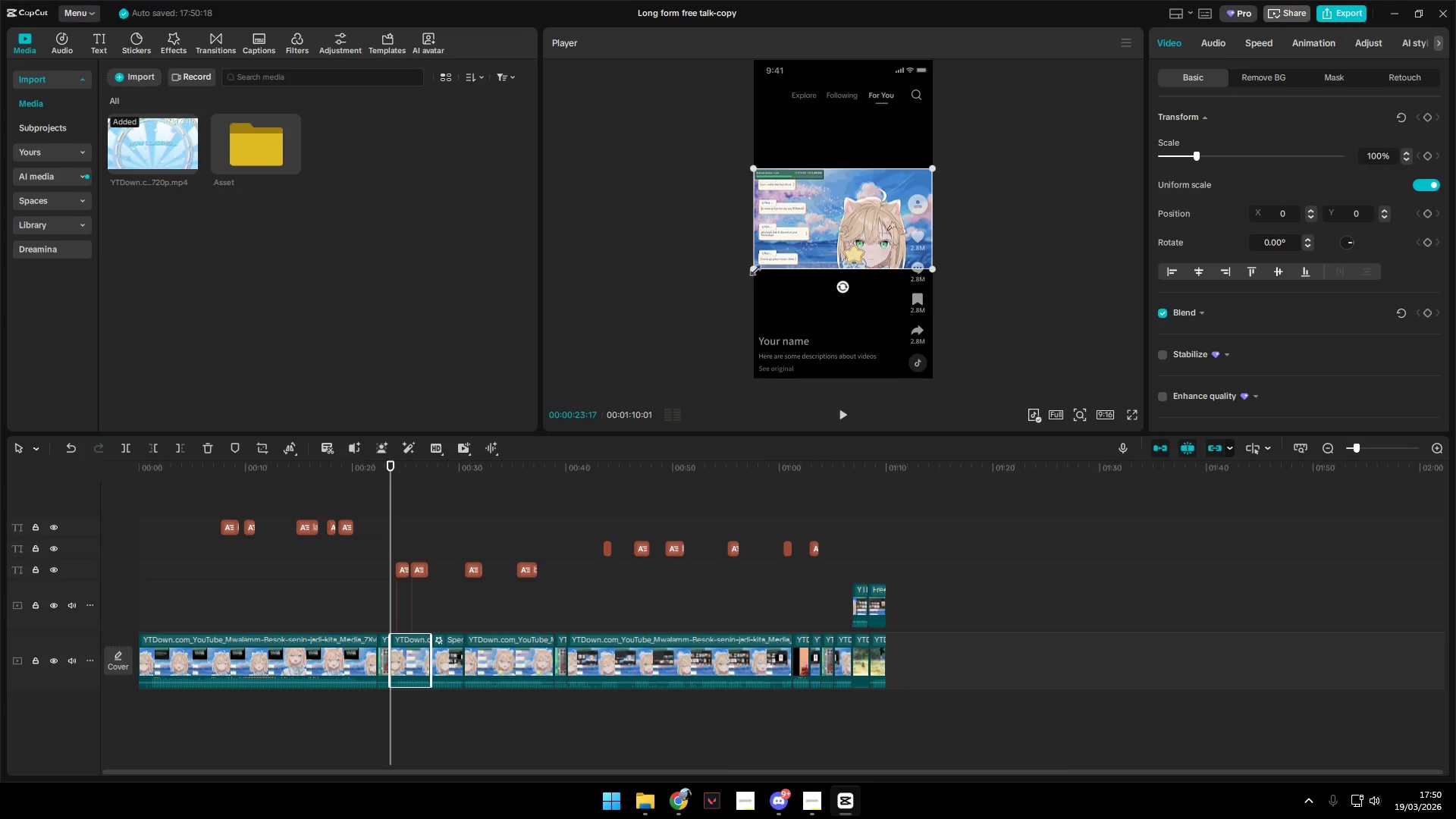 
left_click_drag(start_coordinate=[748, 268], to_coordinate=[587, 326])
 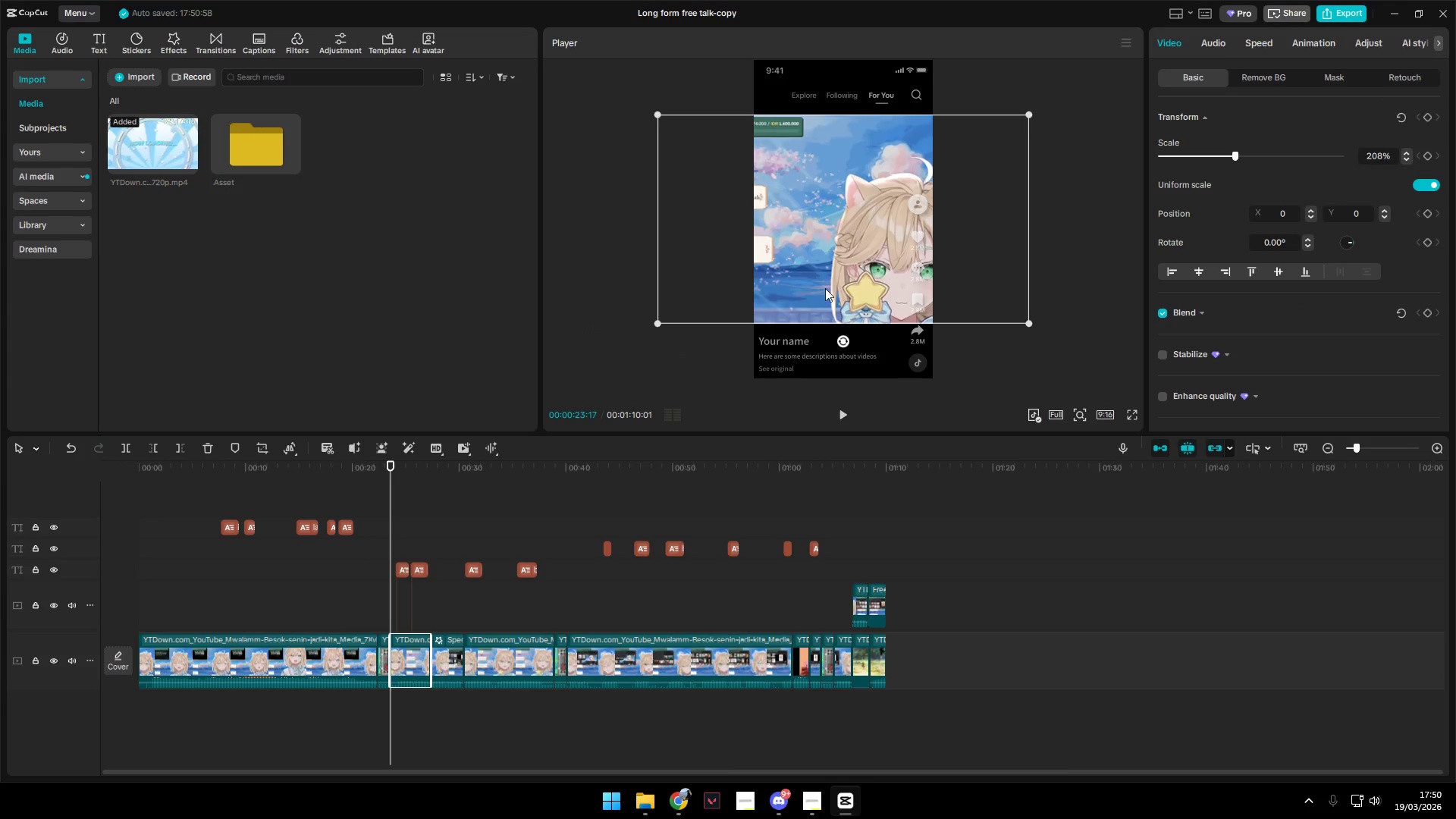 
left_click_drag(start_coordinate=[841, 284], to_coordinate=[781, 287])
 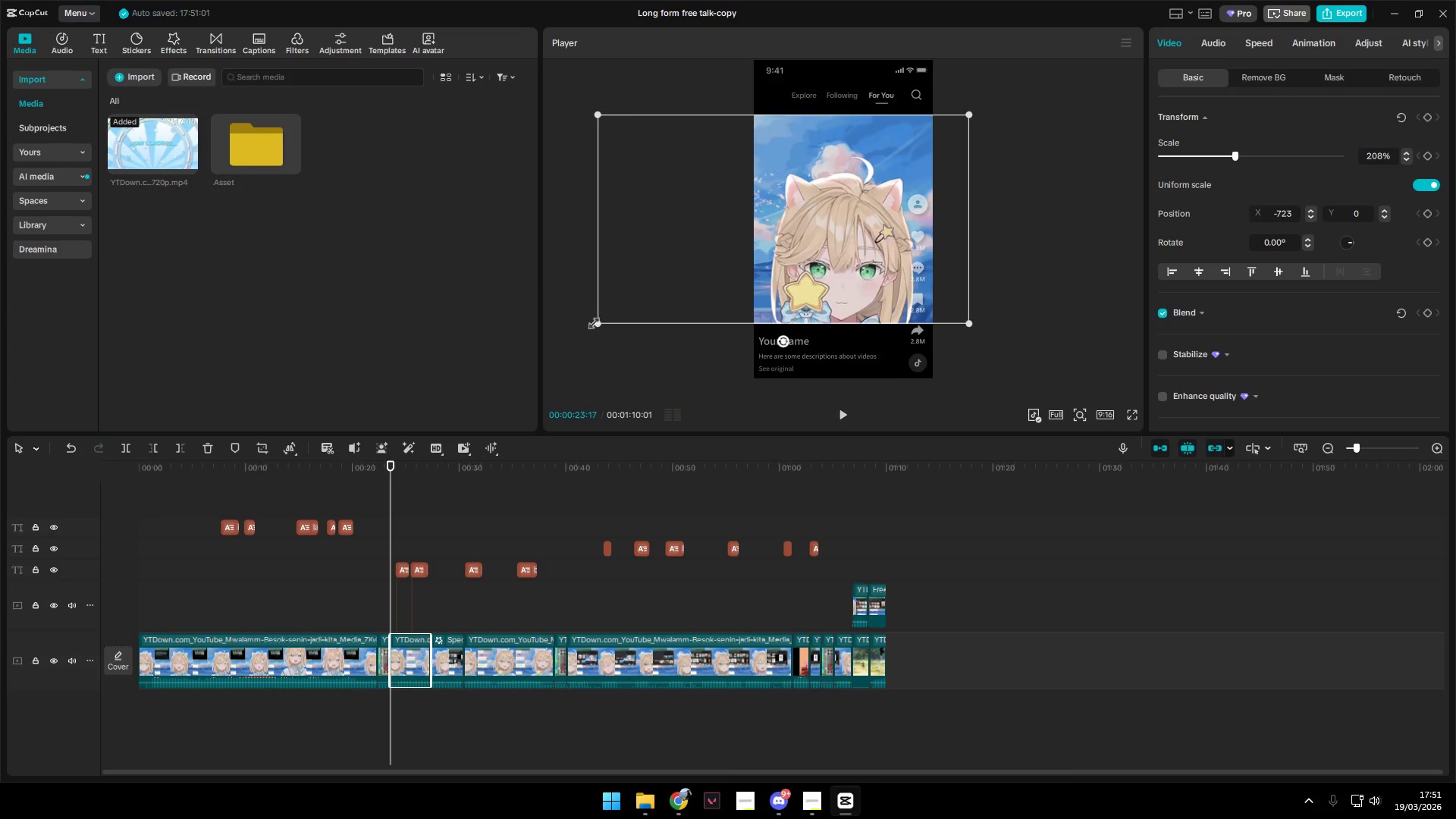 
left_click_drag(start_coordinate=[595, 321], to_coordinate=[563, 335])
 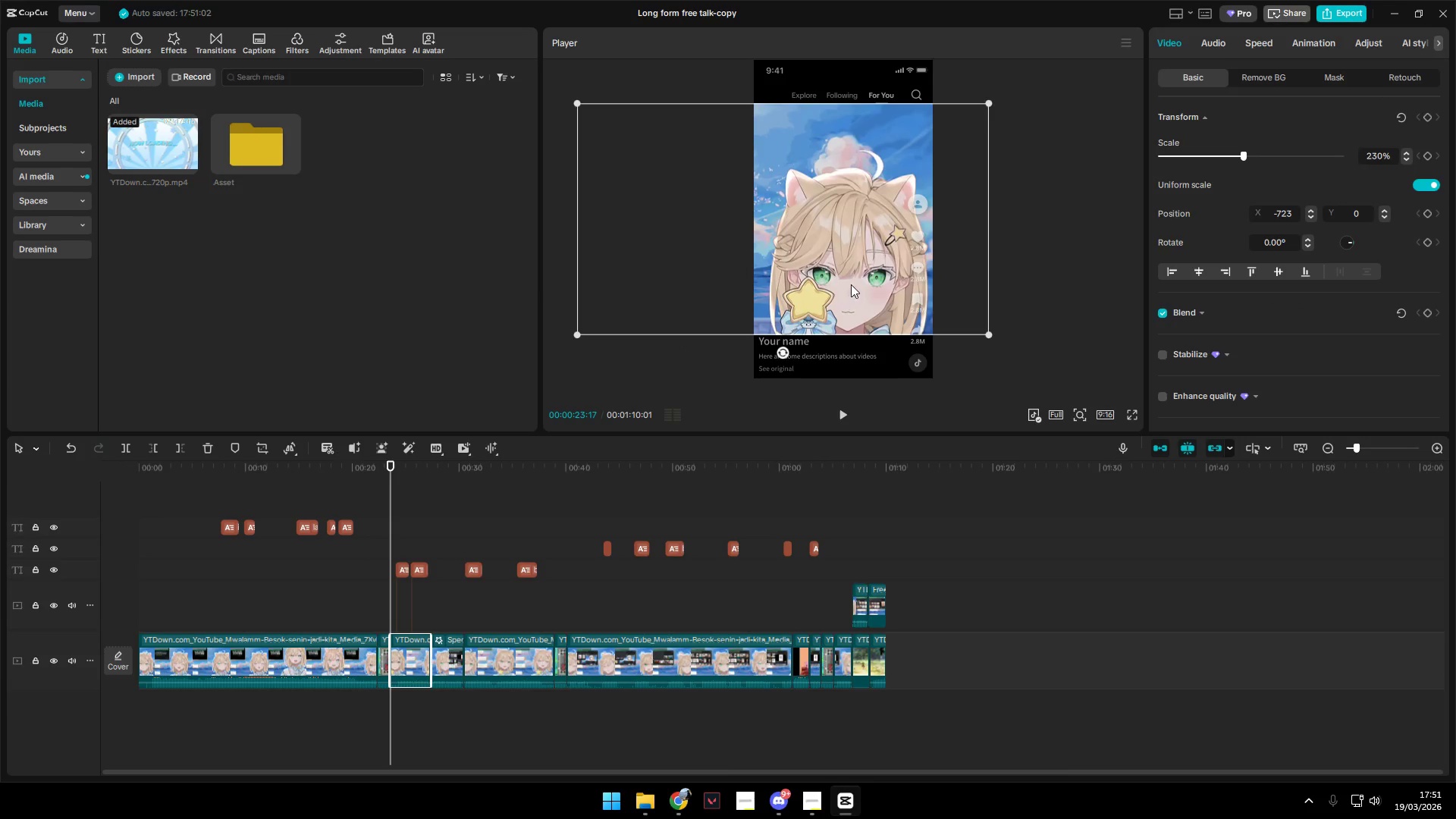 
left_click_drag(start_coordinate=[851, 284], to_coordinate=[843, 281])
 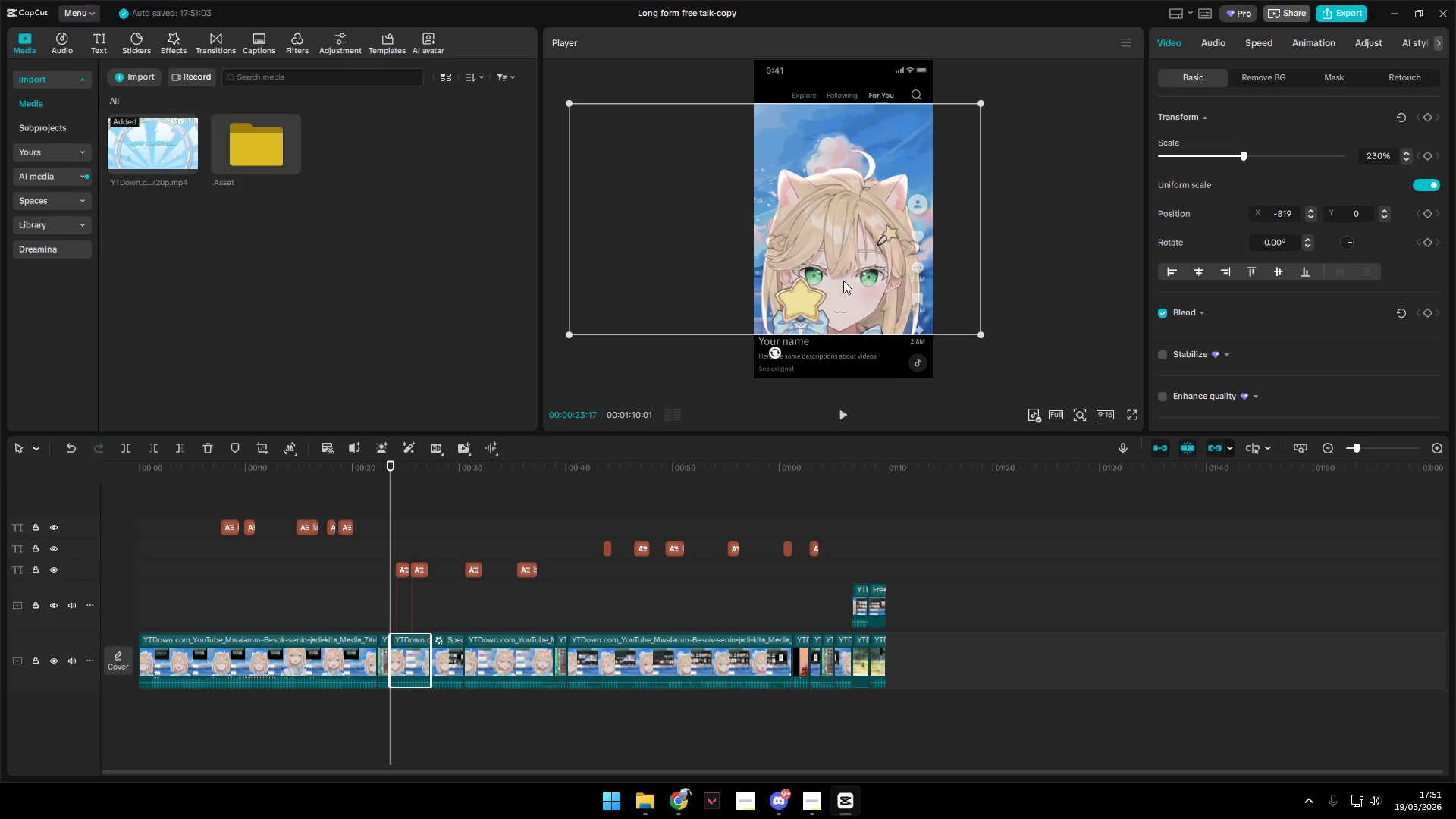 
key(Space)
 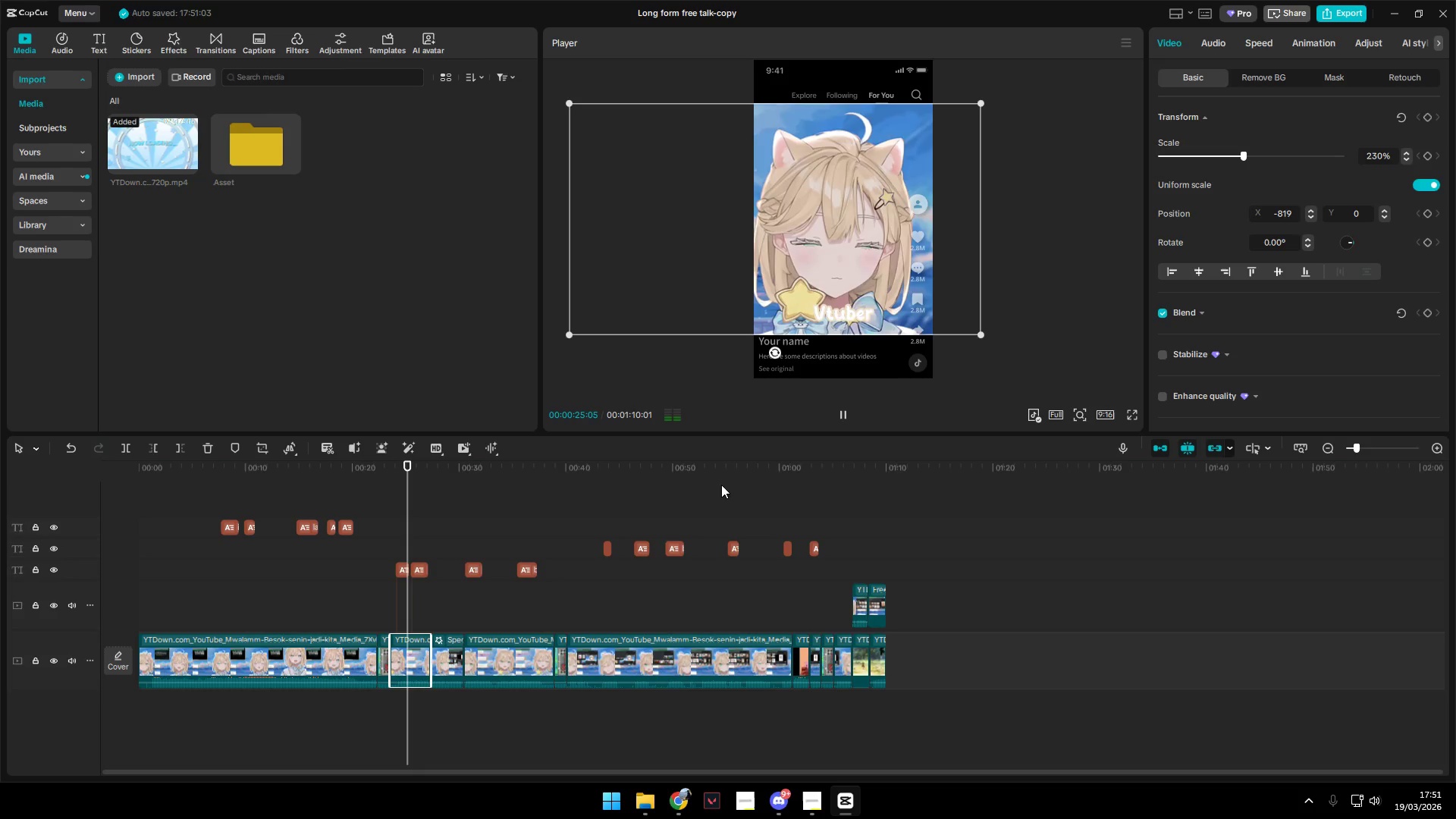 
left_click([447, 610])
 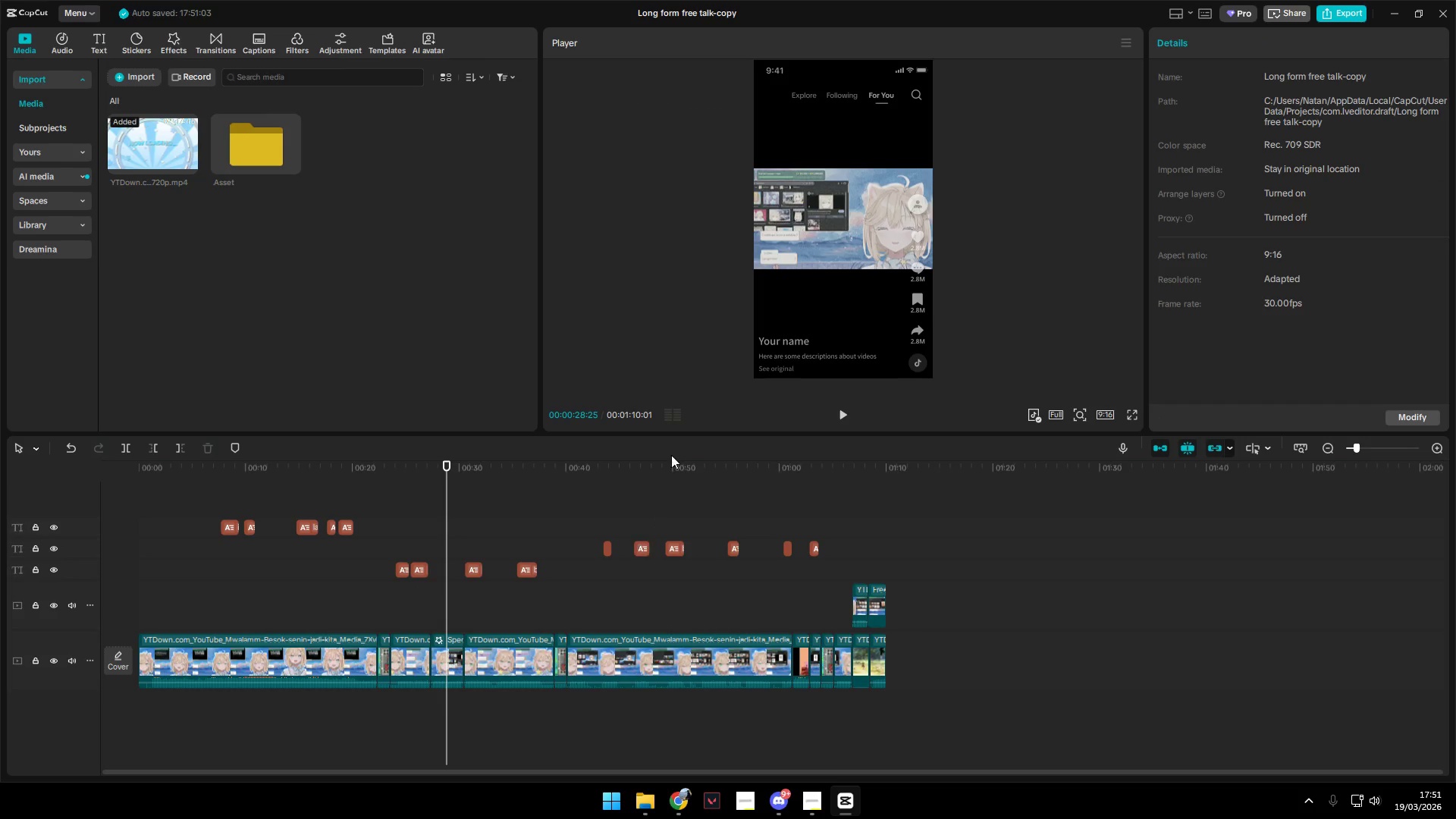 
left_click([443, 651])
 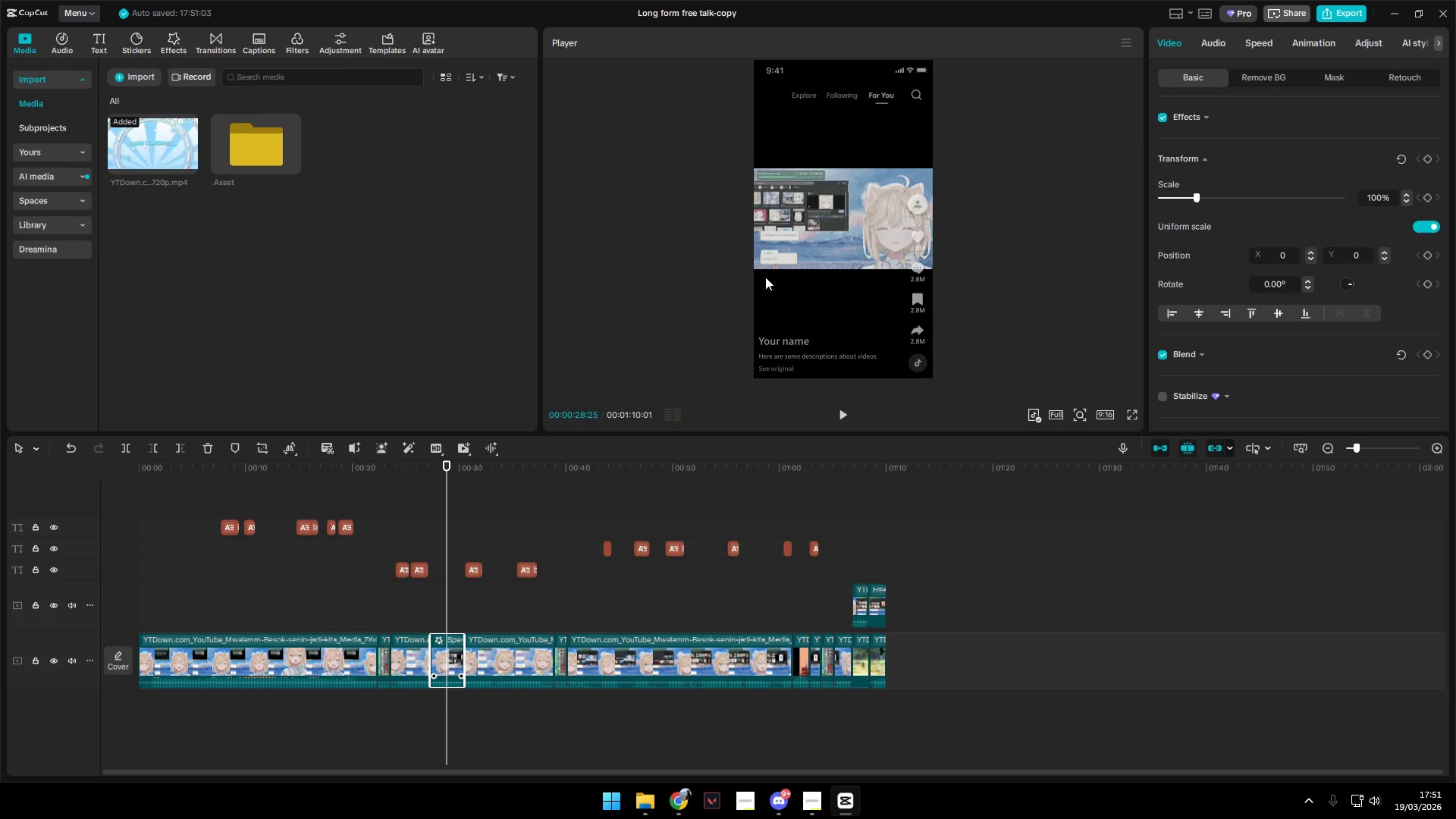 
left_click([770, 265])
 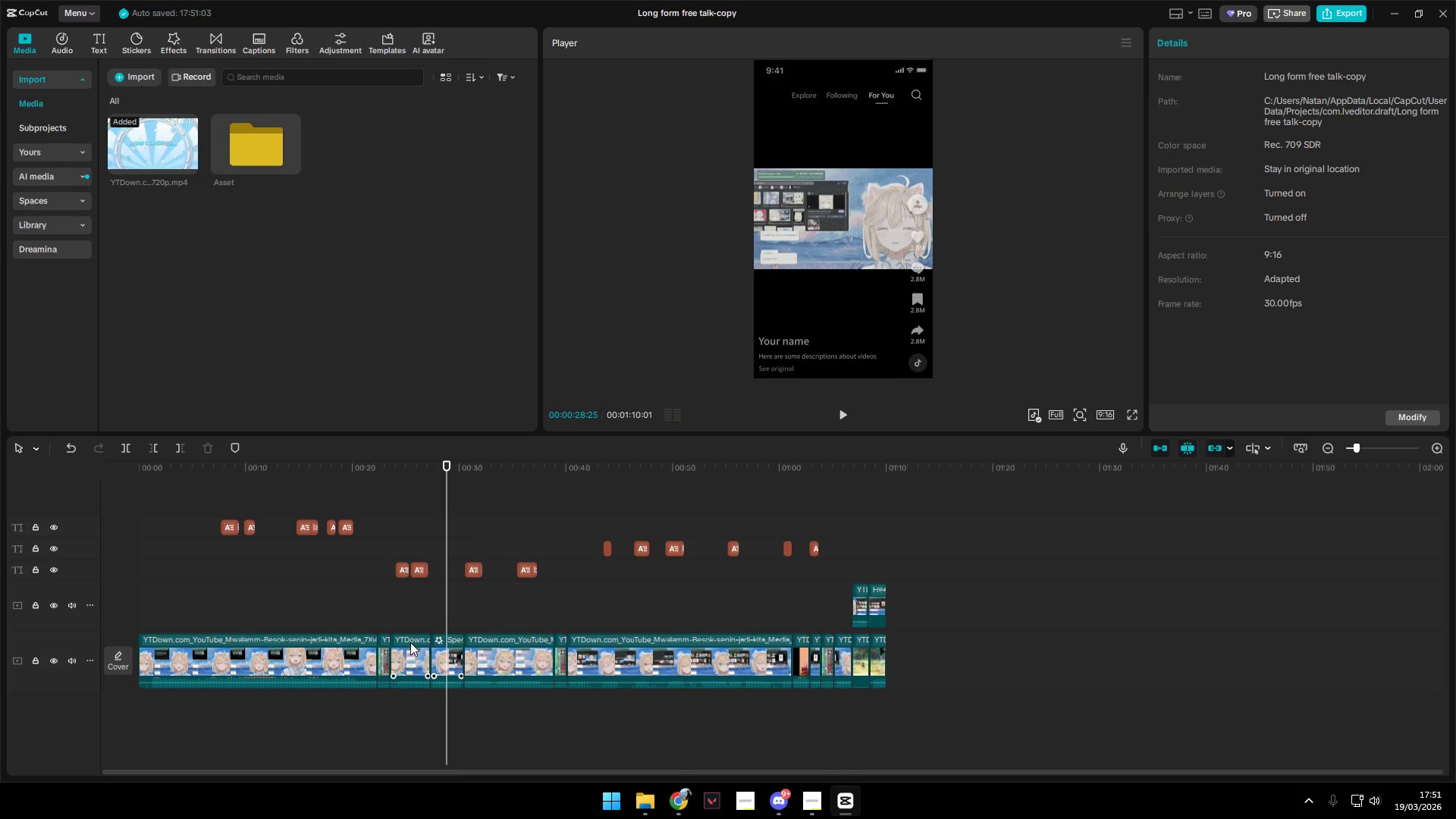 
left_click([447, 660])
 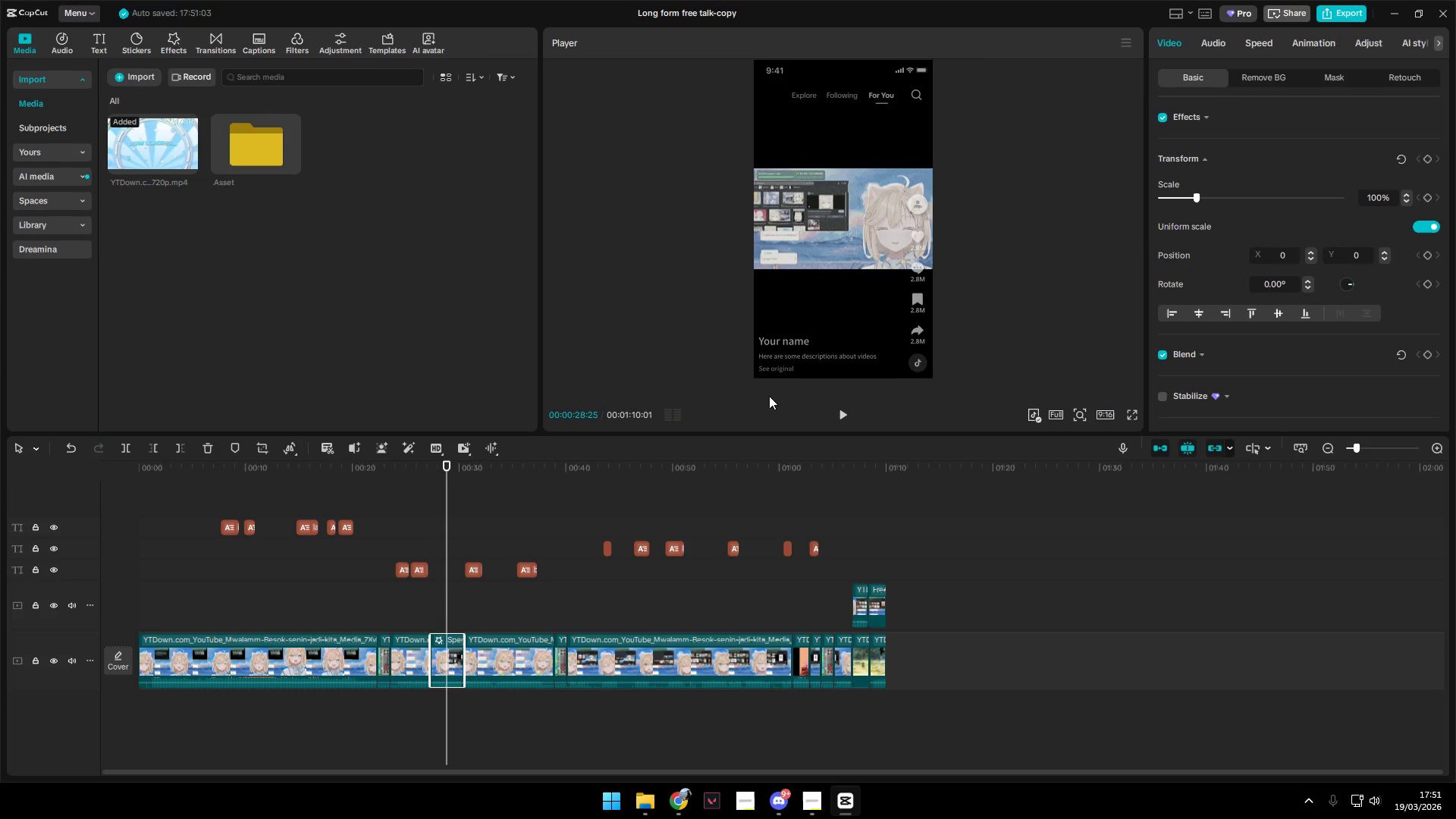 
left_click_drag(start_coordinate=[872, 221], to_coordinate=[850, 254])
 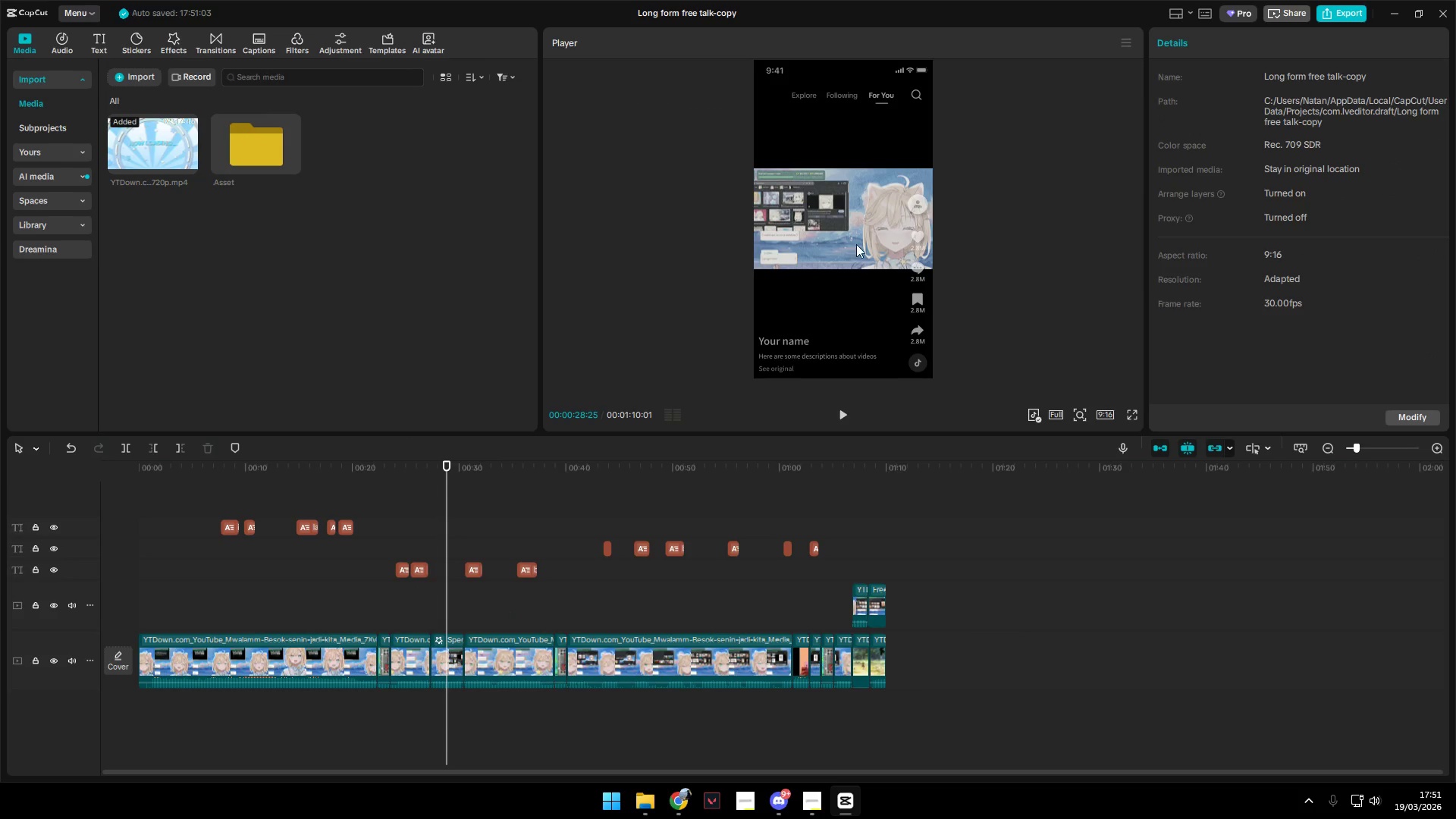 
left_click([856, 243])
 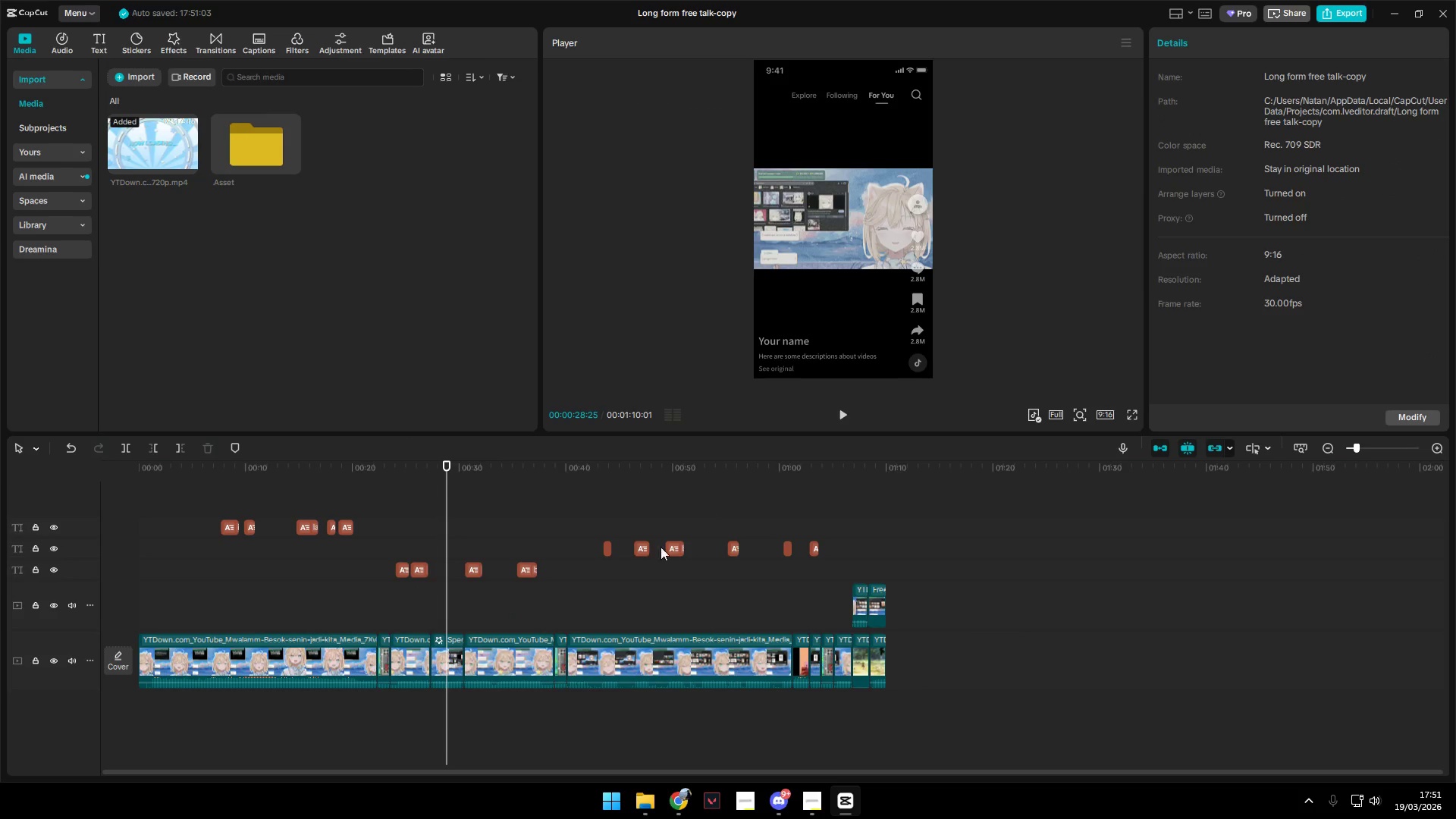 
key(A)
 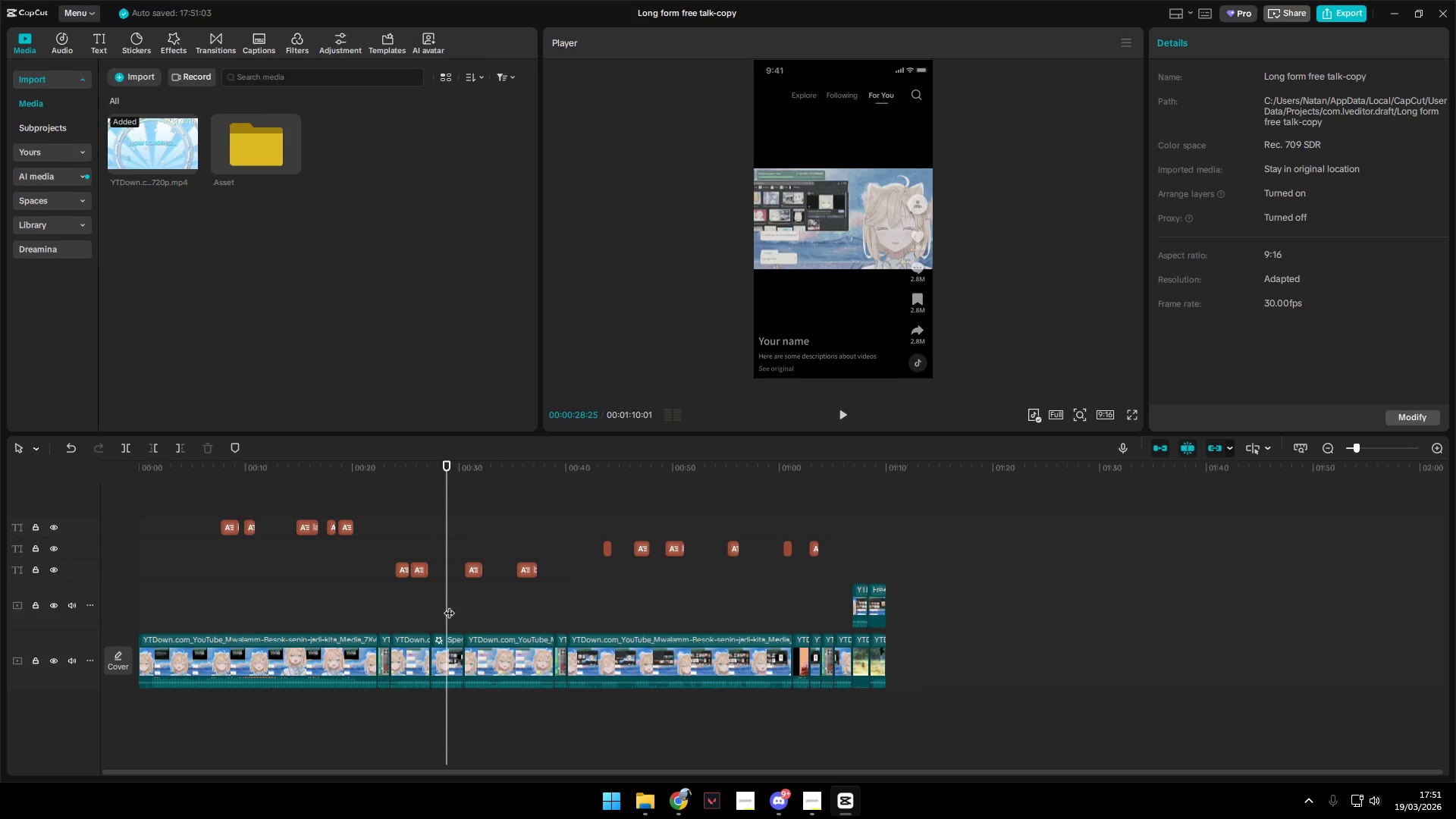 
hold_key(key=ControlLeft, duration=0.52)
scroll: coordinate [438, 631], scroll_direction: up, amount: 5.0
 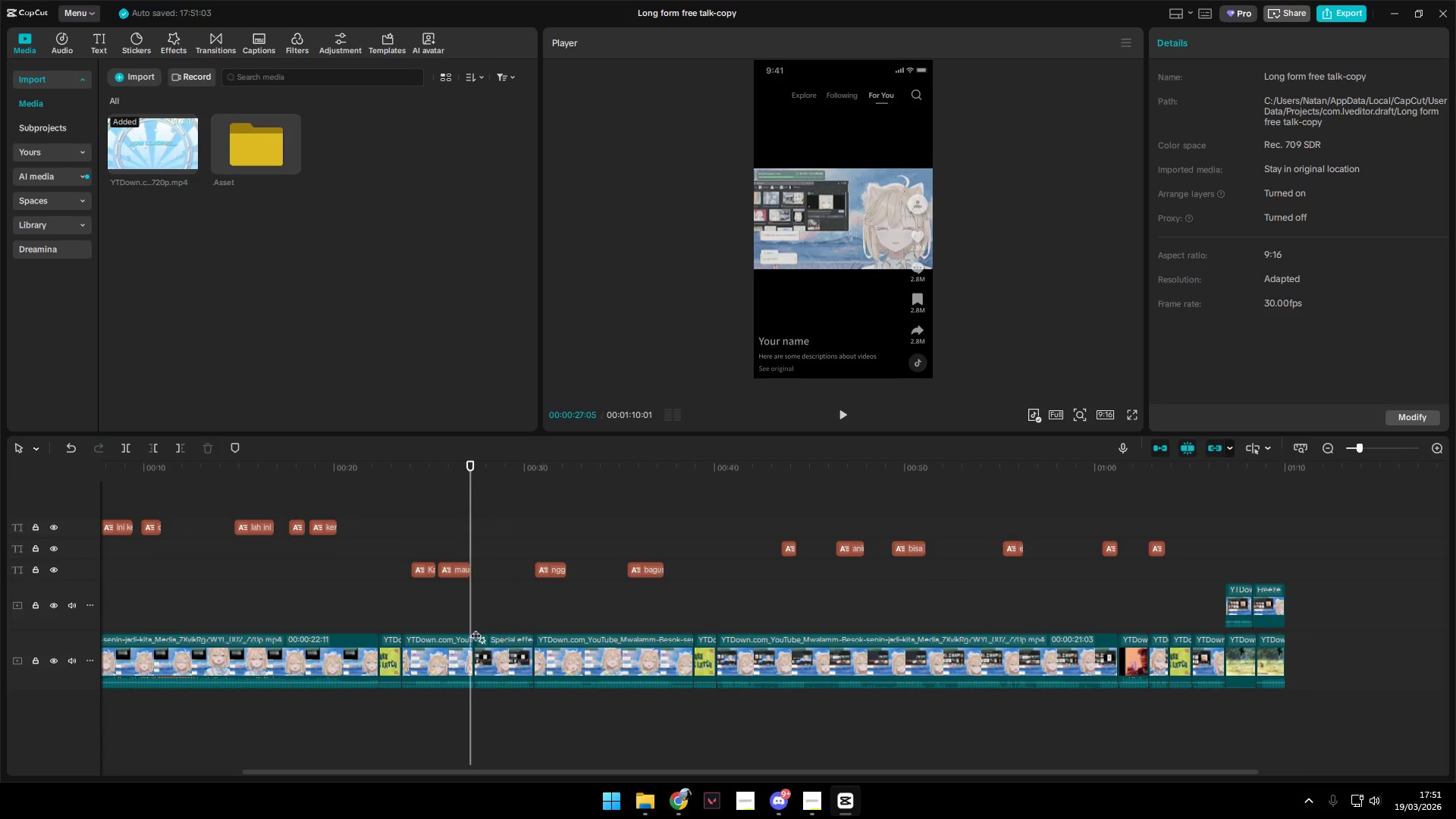 
double_click([500, 661])
 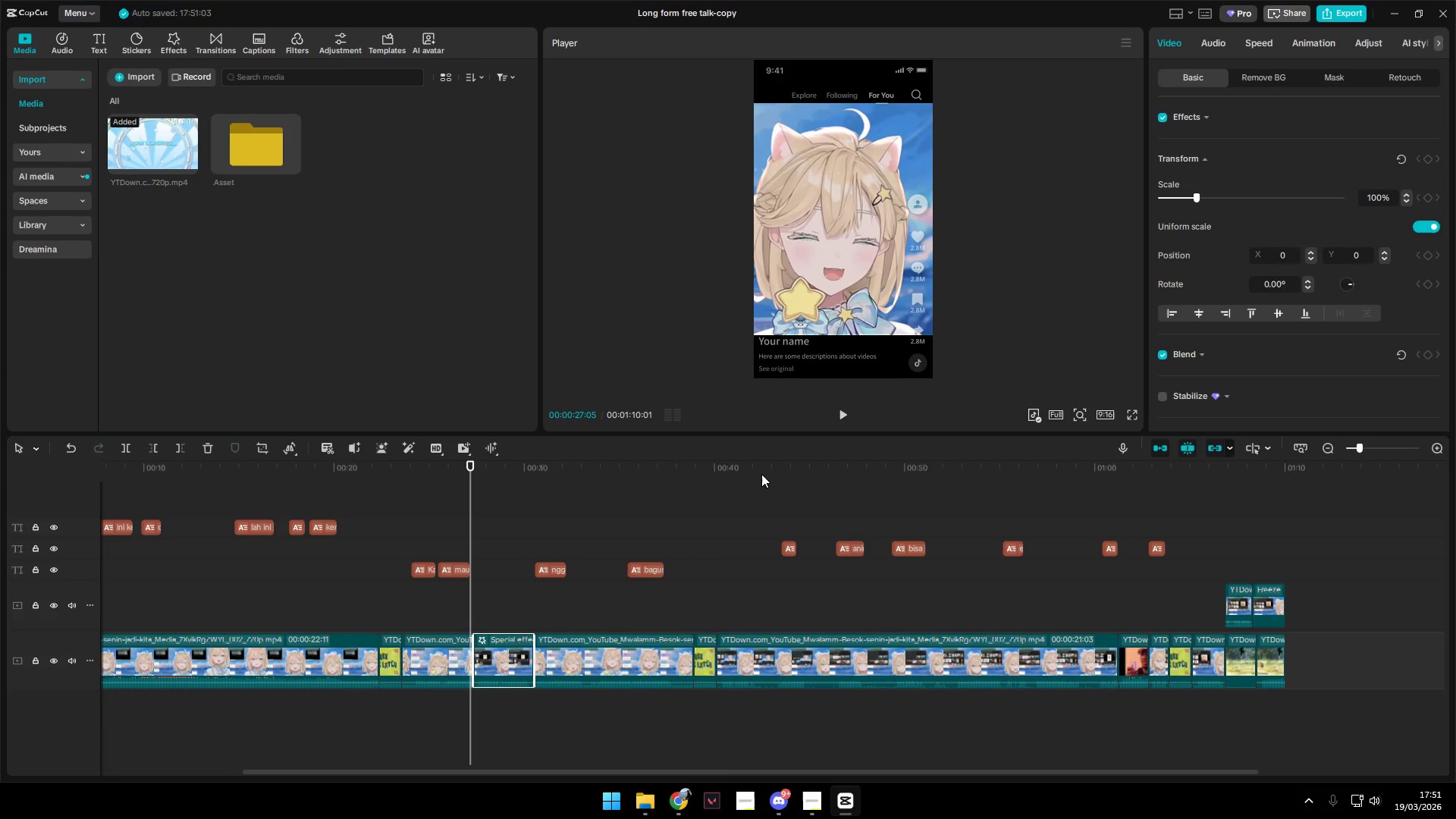 
left_click_drag(start_coordinate=[465, 610], to_coordinate=[469, 610])
 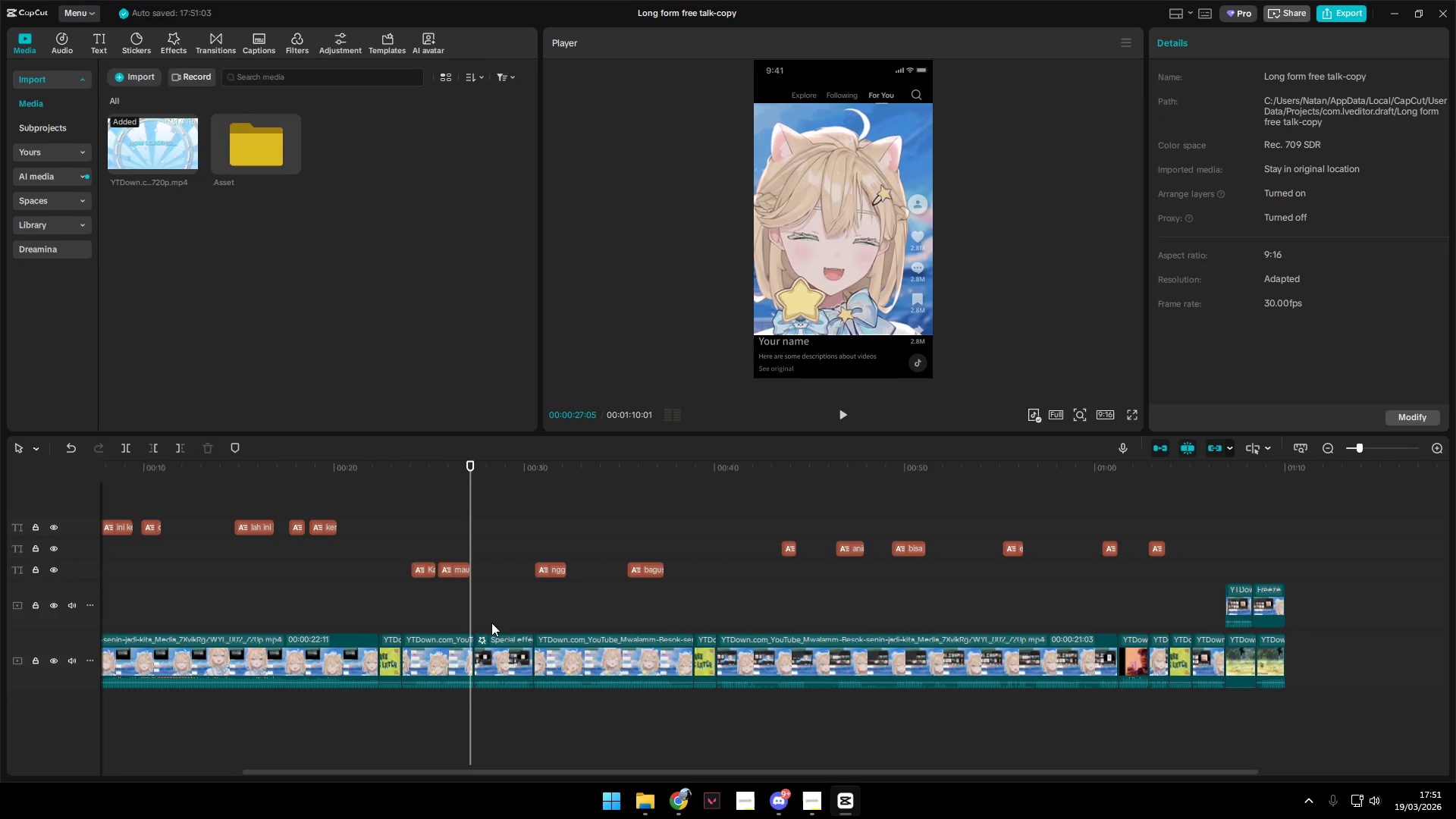 
double_click([500, 623])
 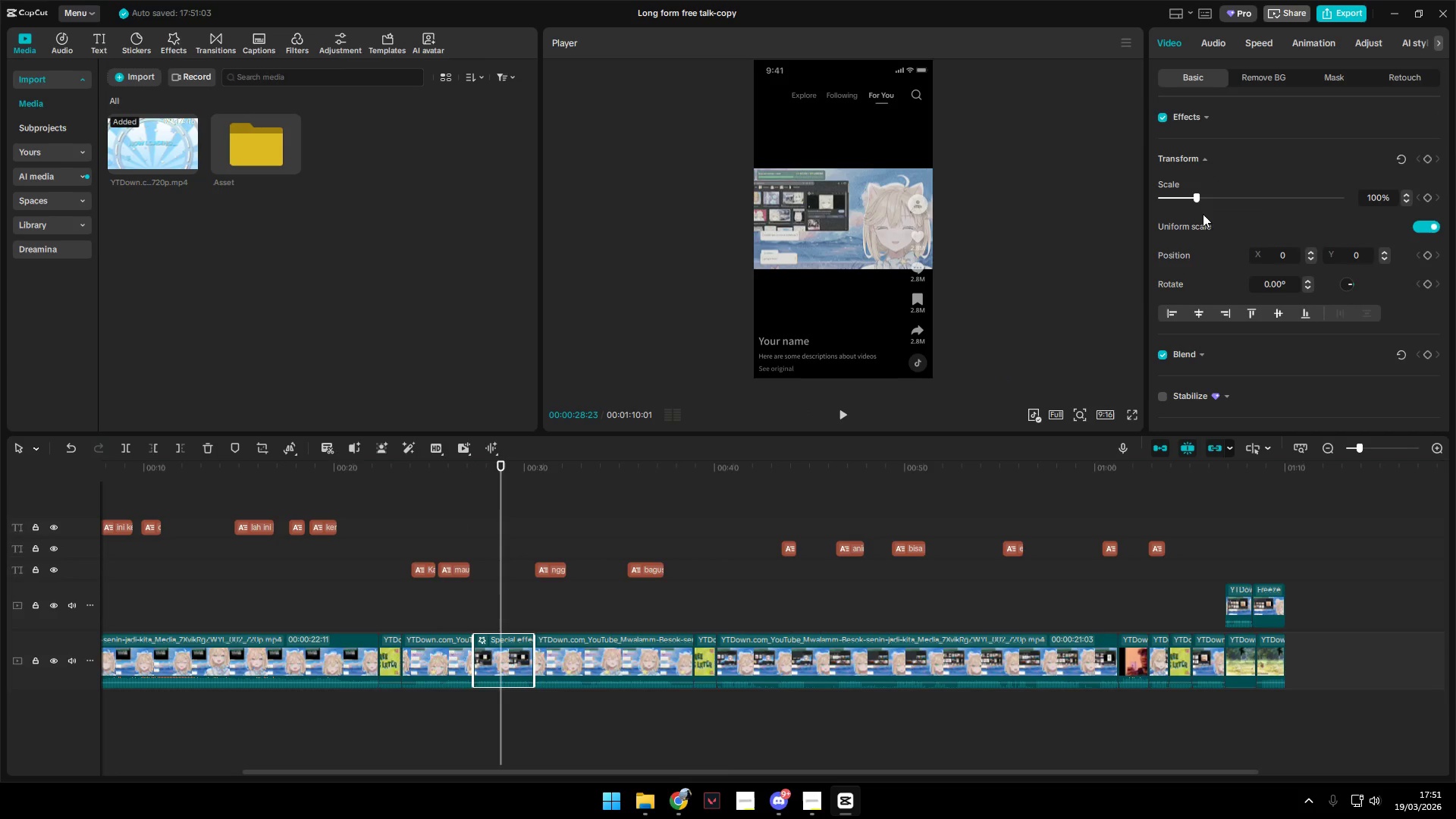 
left_click_drag(start_coordinate=[1197, 197], to_coordinate=[1238, 193])
 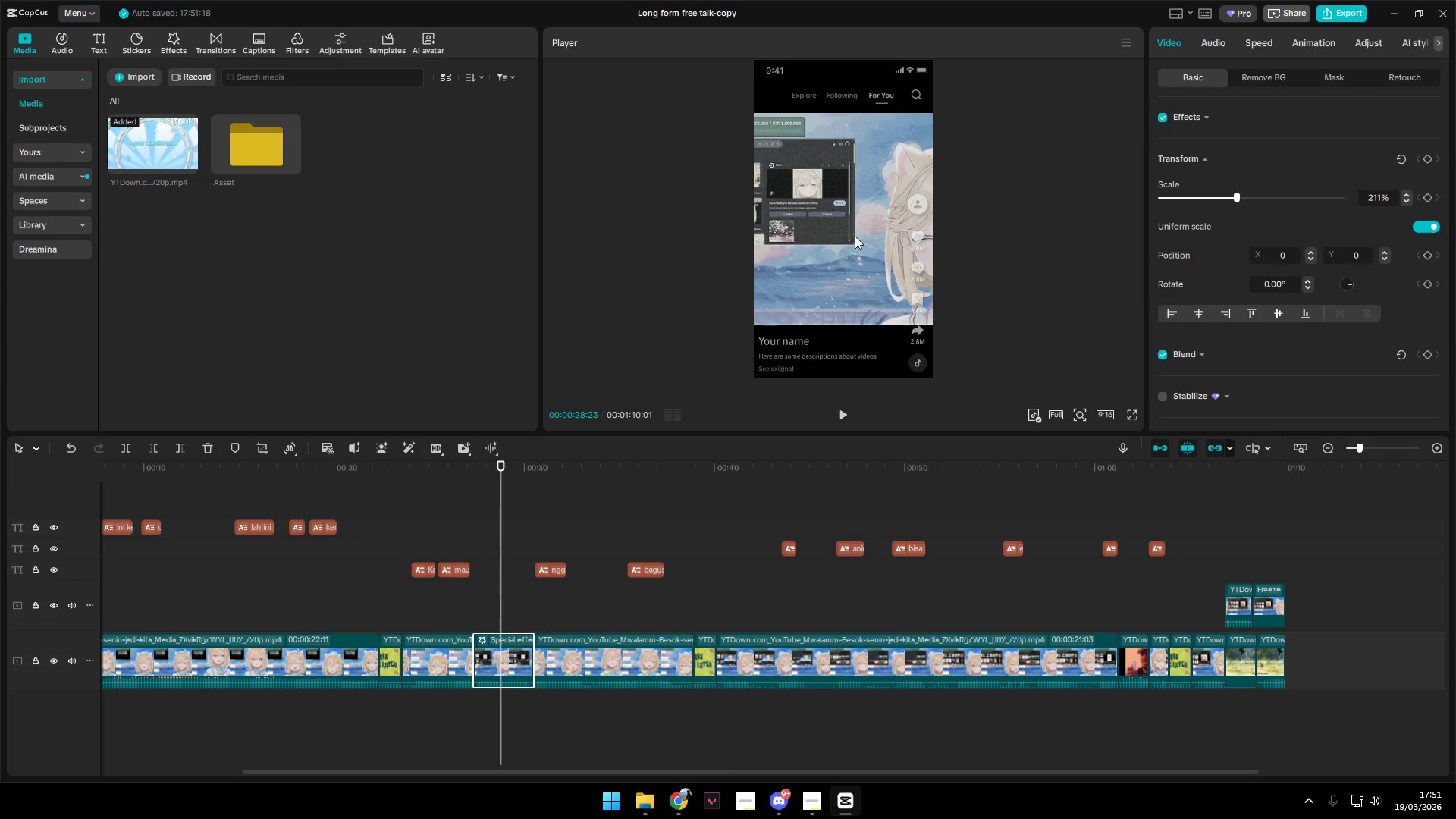 
left_click_drag(start_coordinate=[852, 241], to_coordinate=[790, 237])
 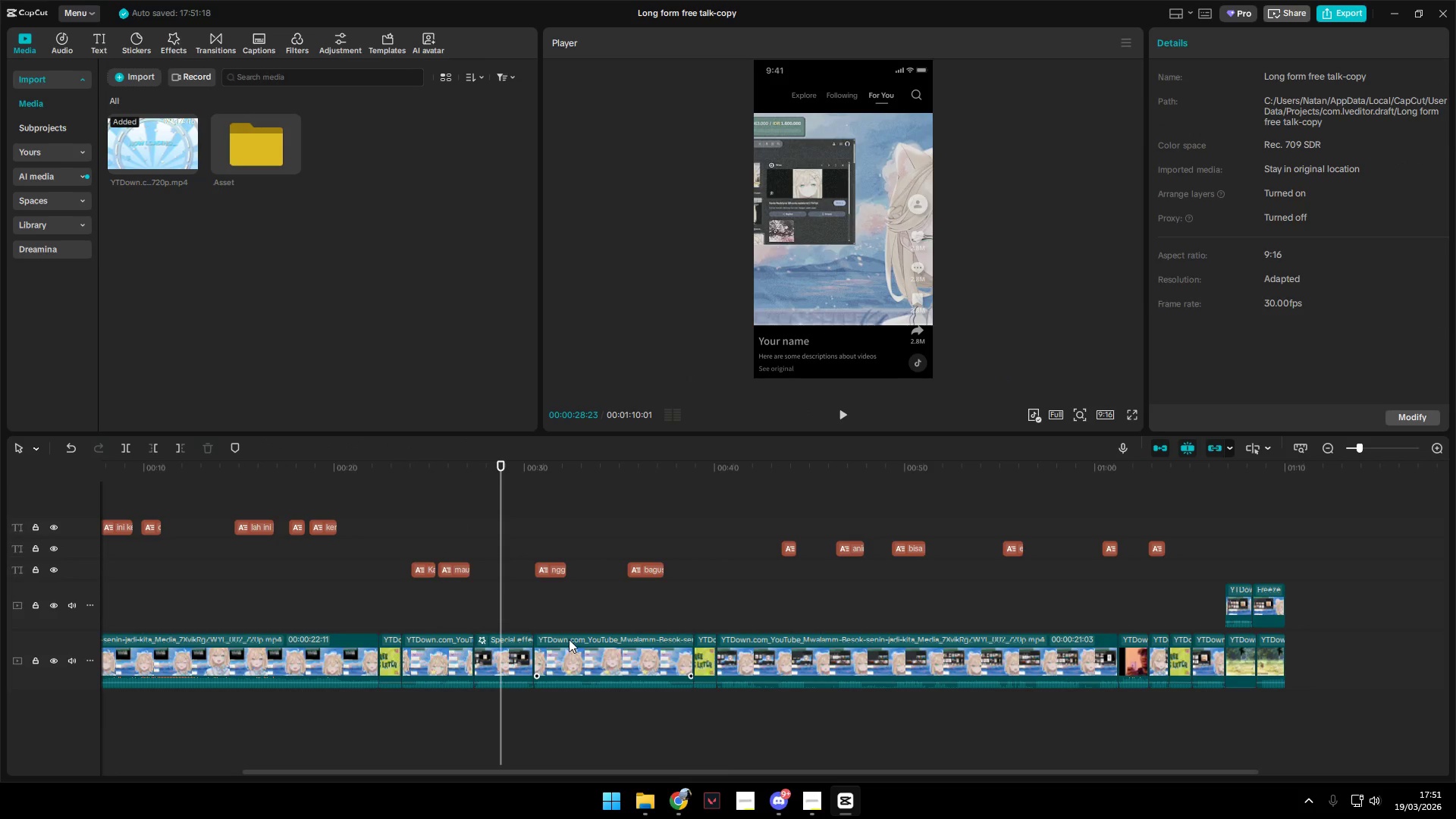 
double_click([598, 643])
 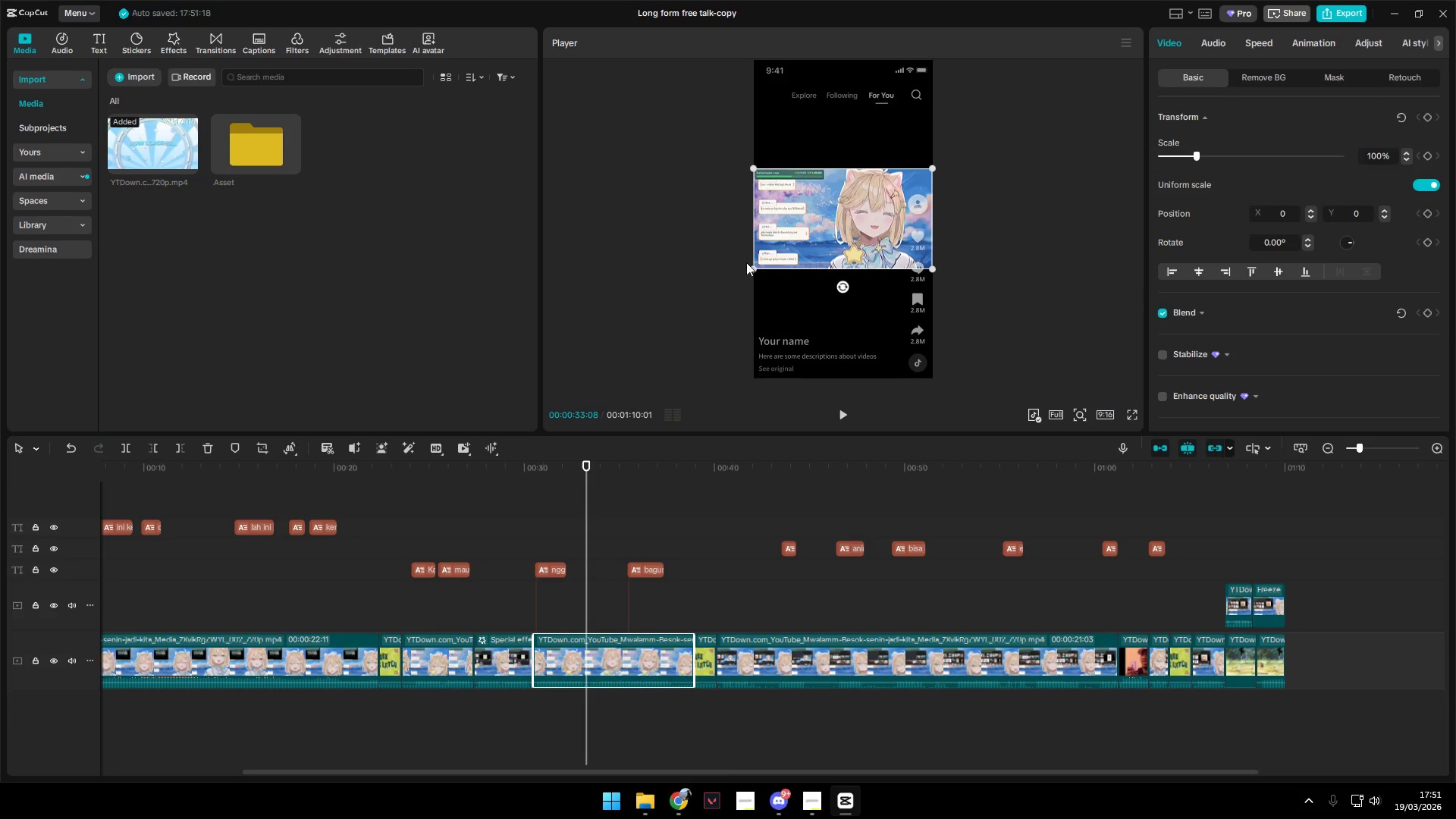 
left_click_drag(start_coordinate=[753, 263], to_coordinate=[635, 334])
 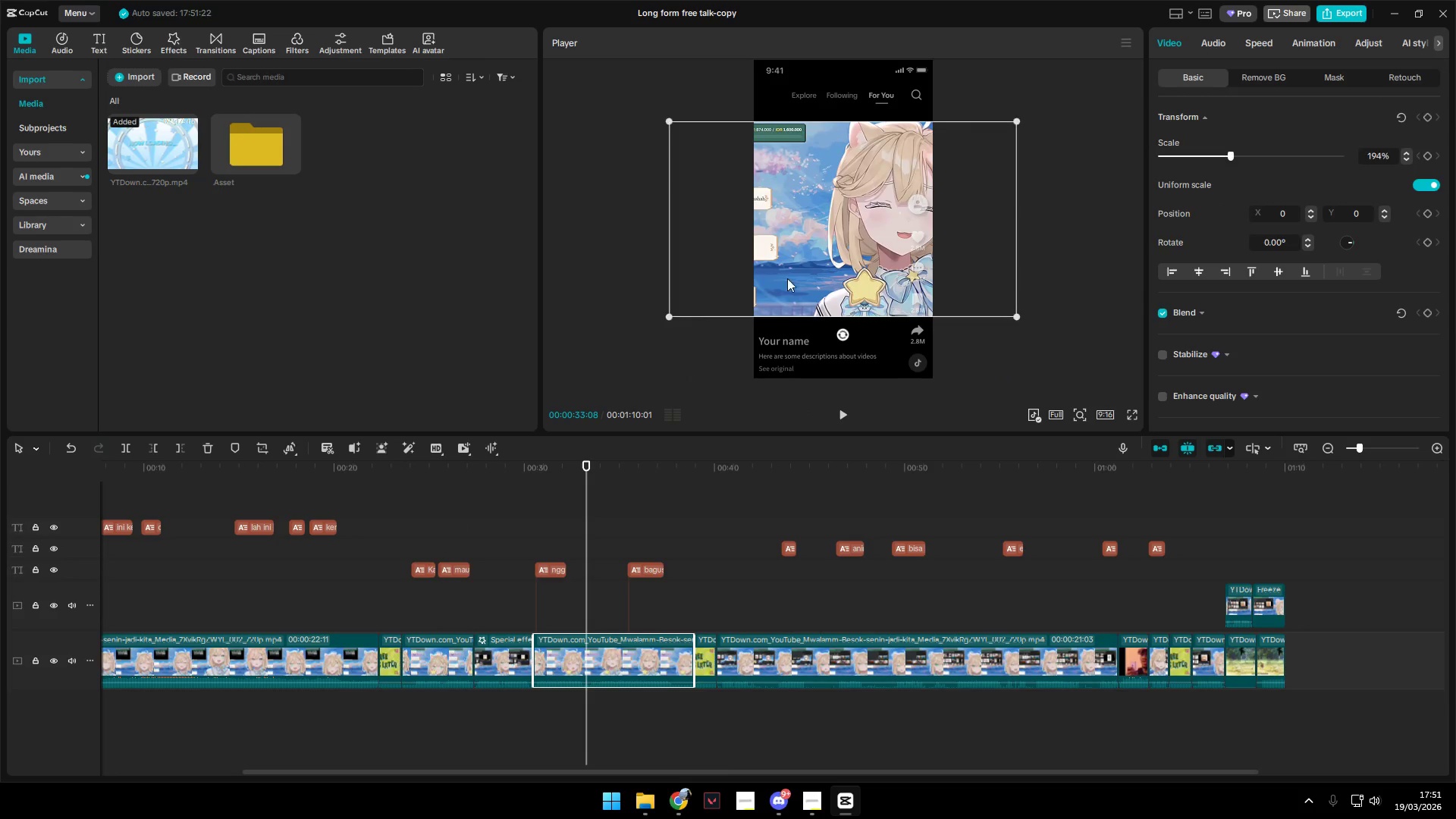 
left_click_drag(start_coordinate=[855, 249], to_coordinate=[799, 259])
 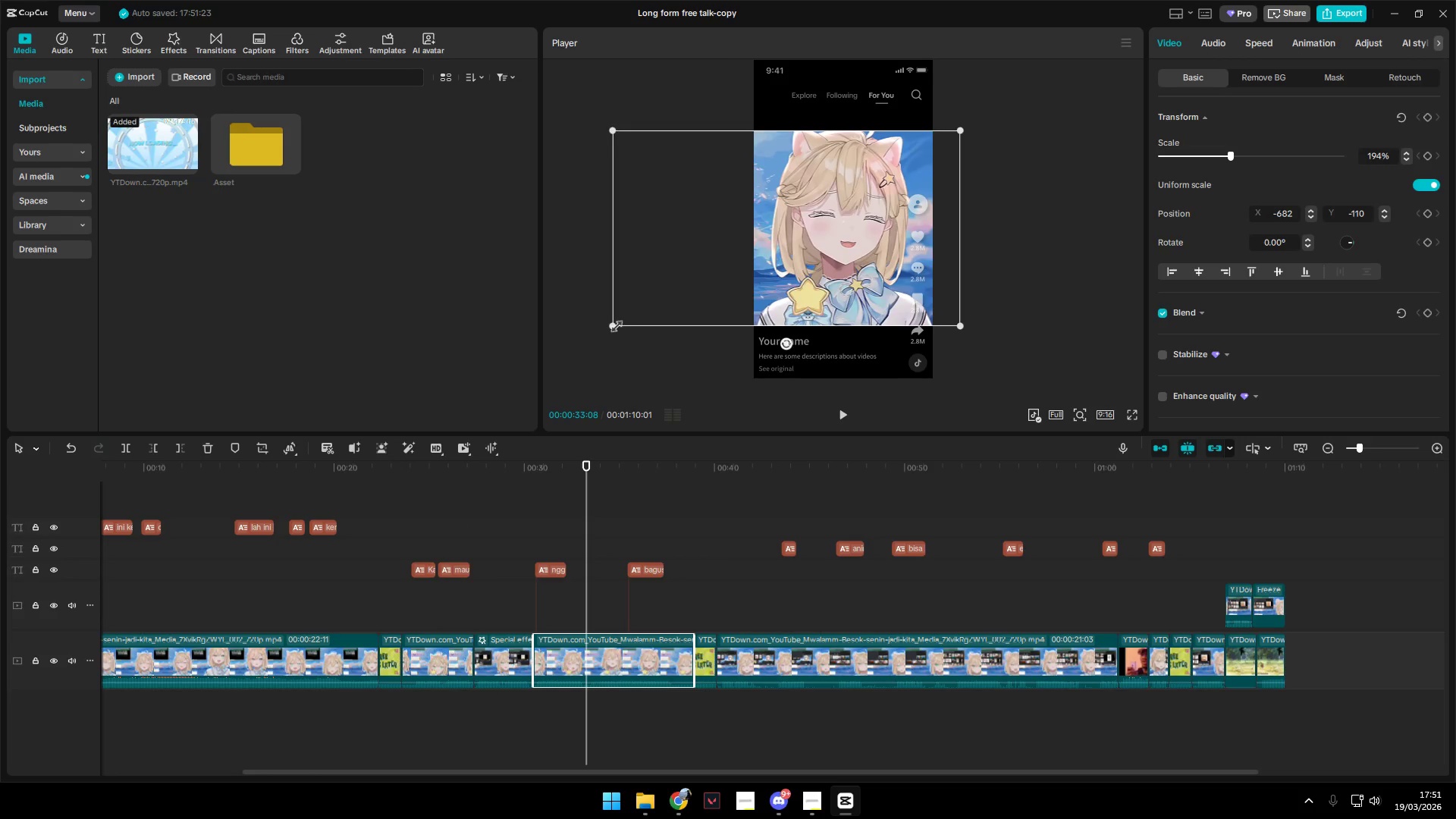 
left_click_drag(start_coordinate=[612, 325], to_coordinate=[585, 332])
 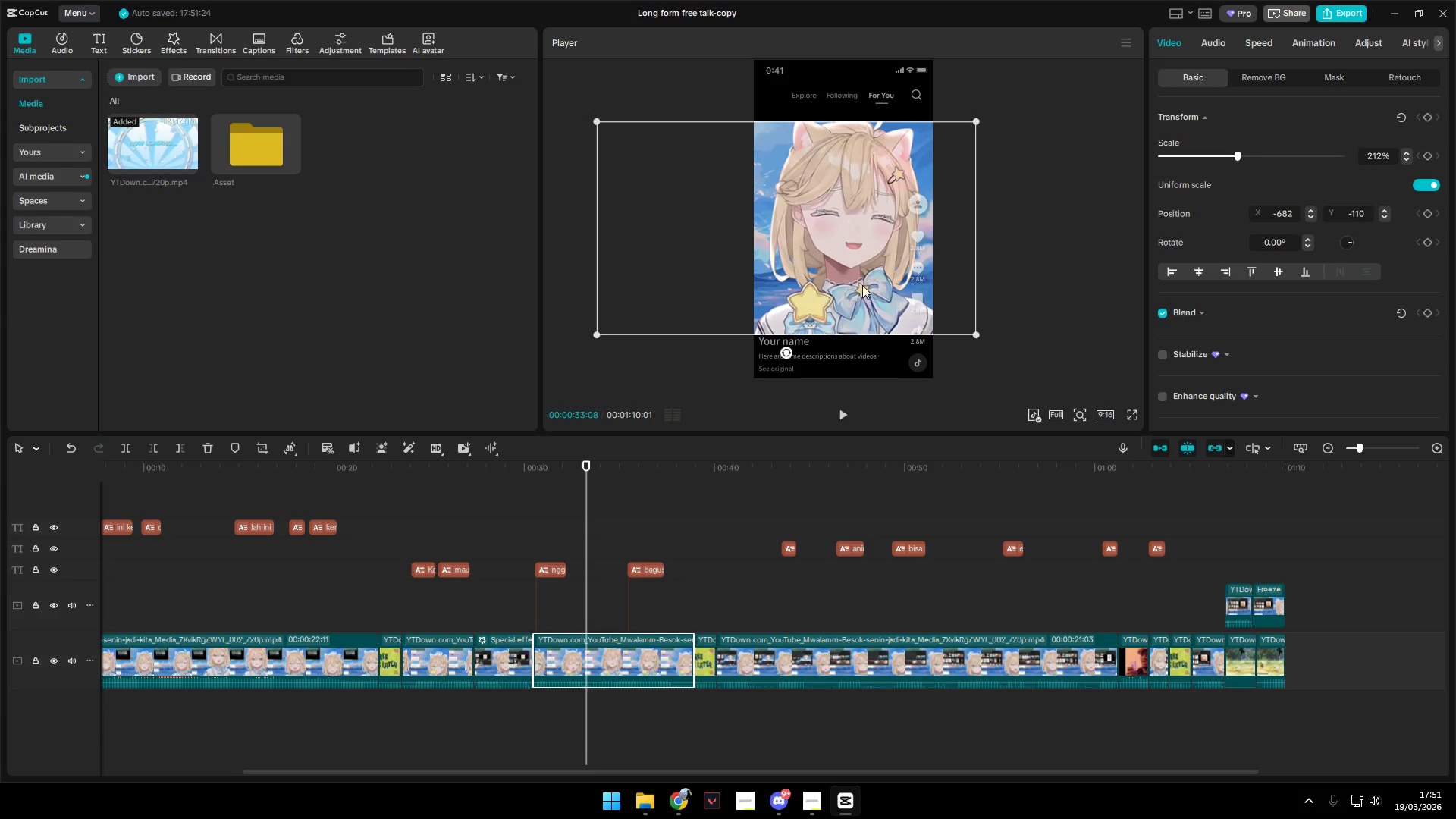 
left_click_drag(start_coordinate=[862, 285], to_coordinate=[858, 284])
 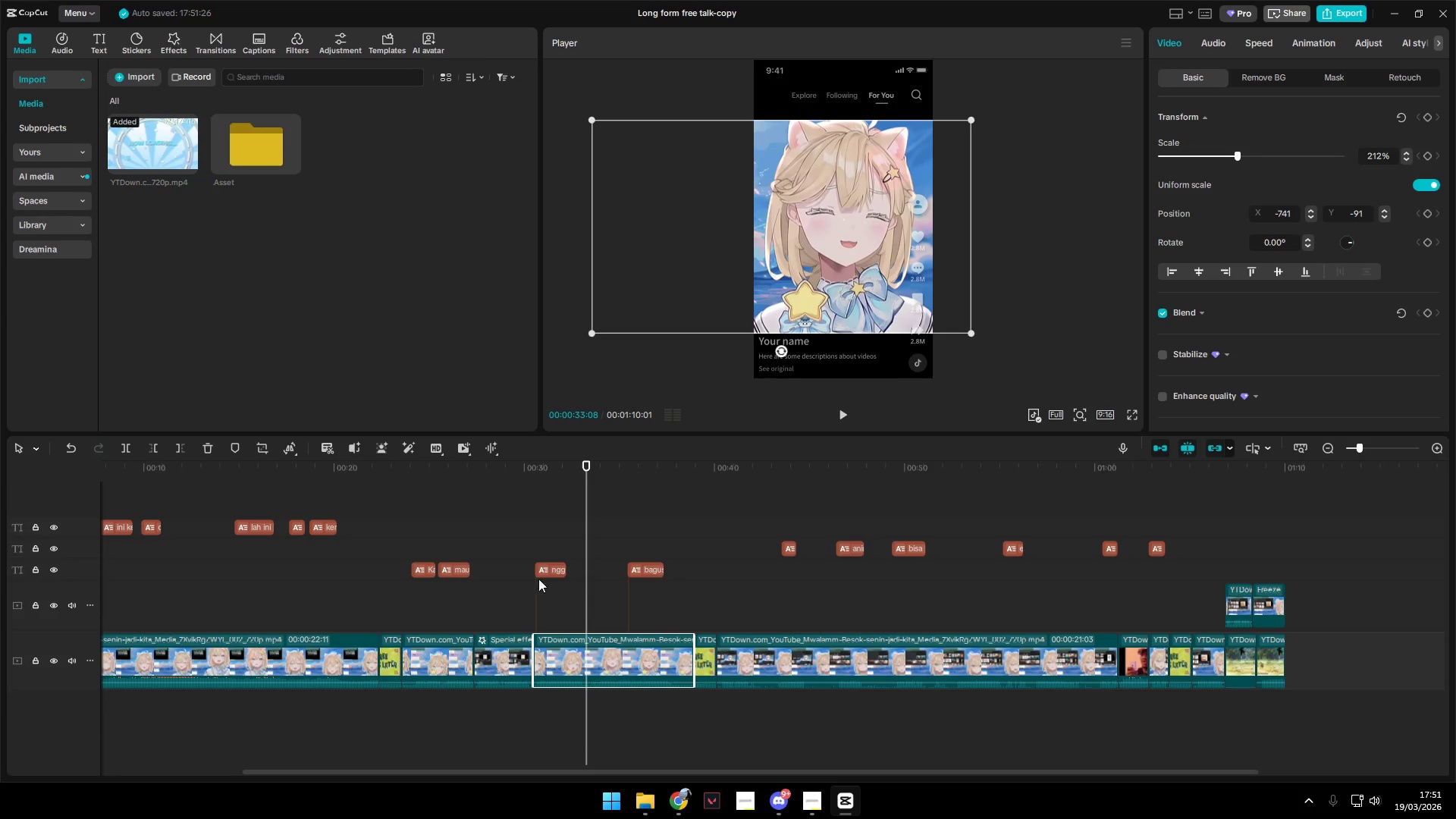 
left_click([505, 563])
 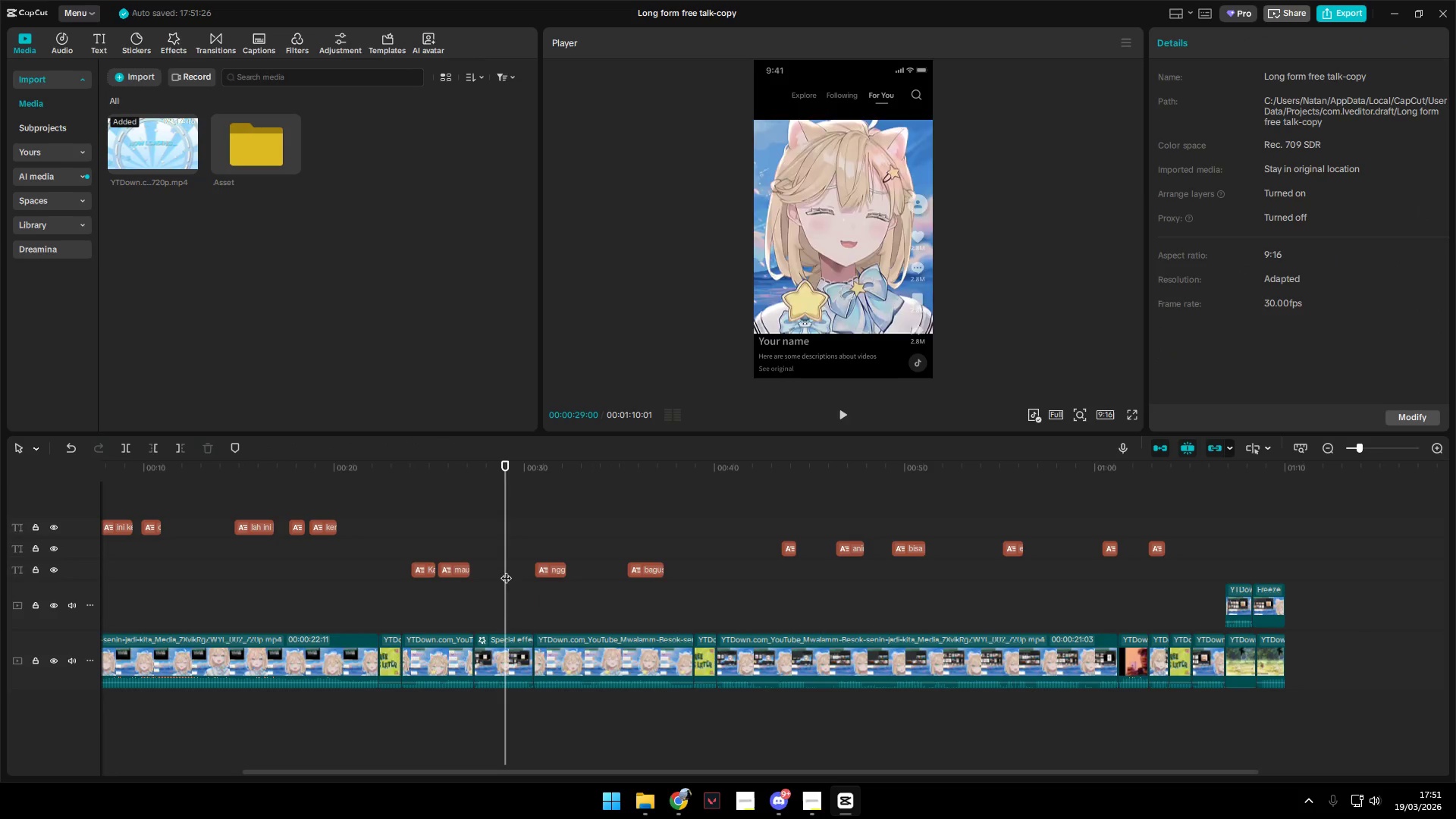 
key(Control+Space)
 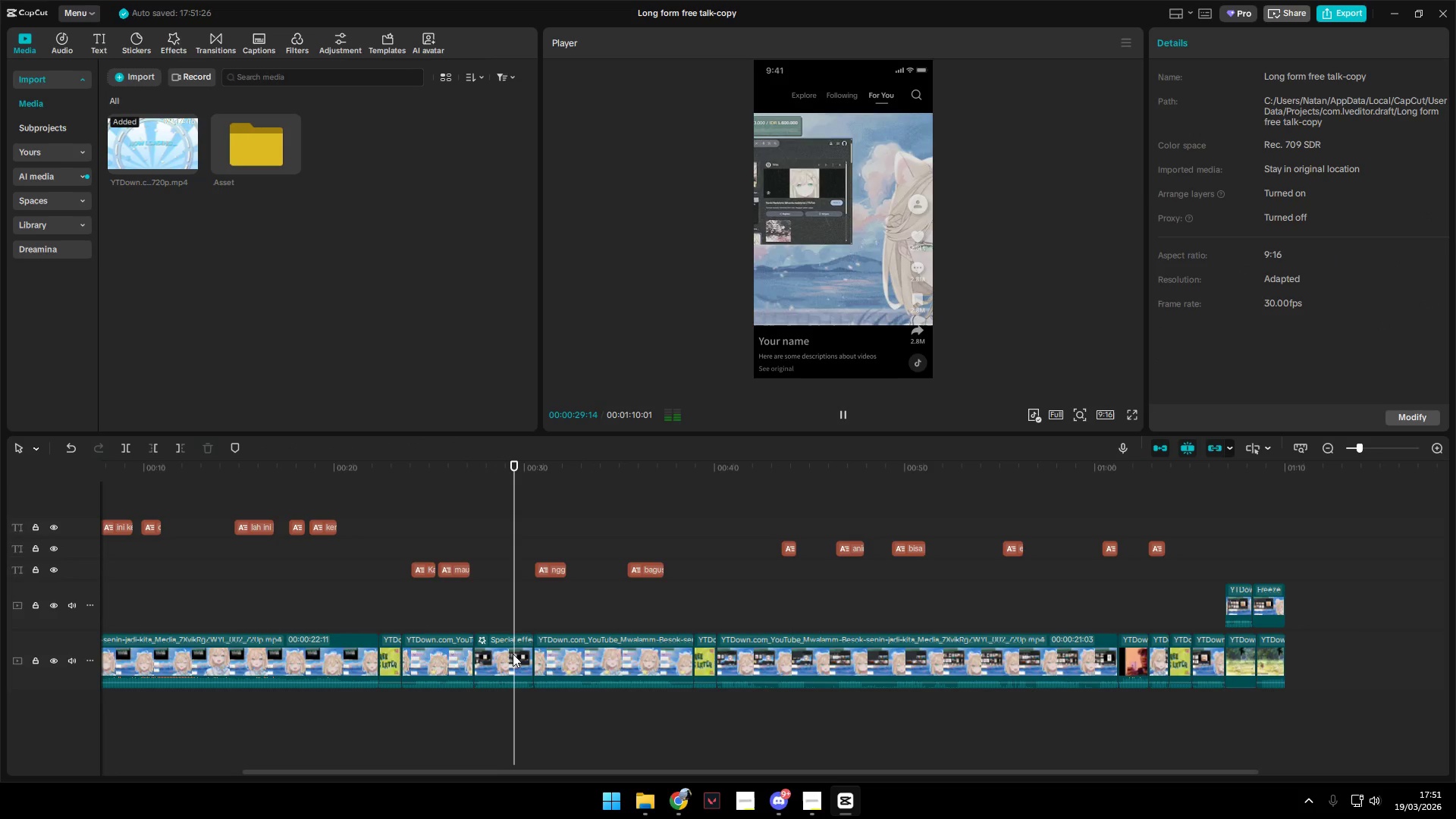 
left_click([510, 654])
 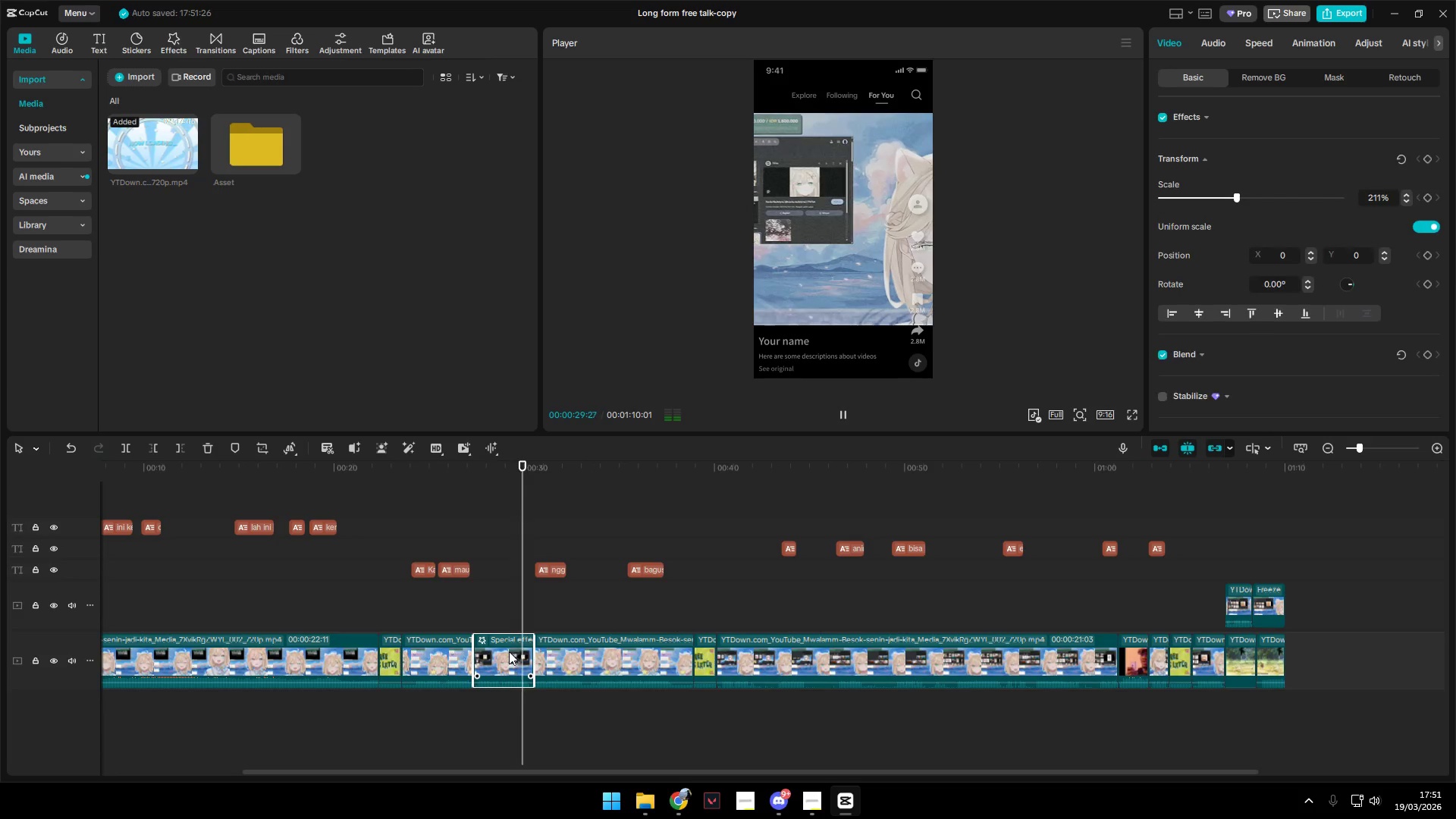 
key(Control+Space)
 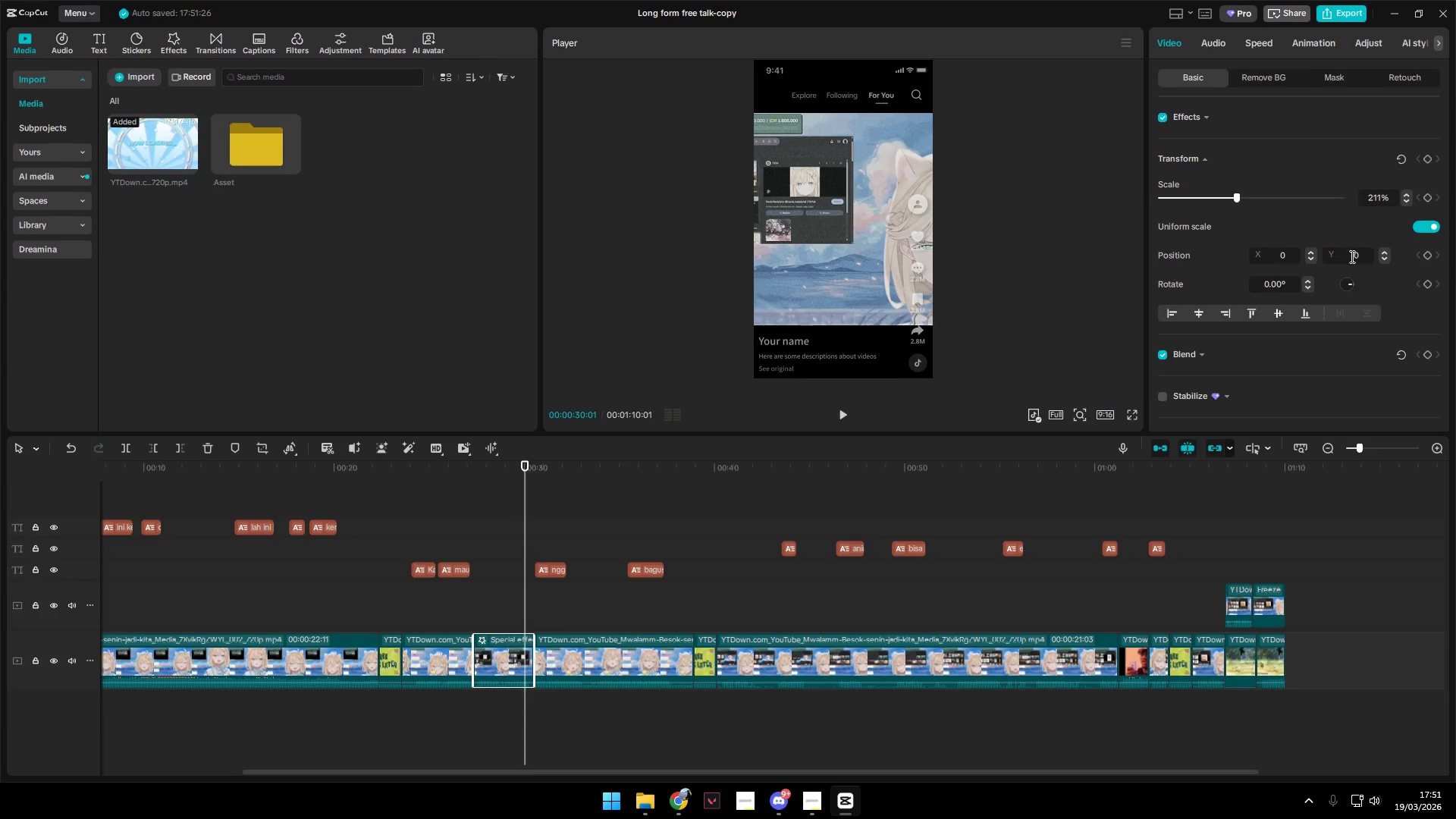 
left_click_drag(start_coordinate=[1362, 254], to_coordinate=[1337, 252])
 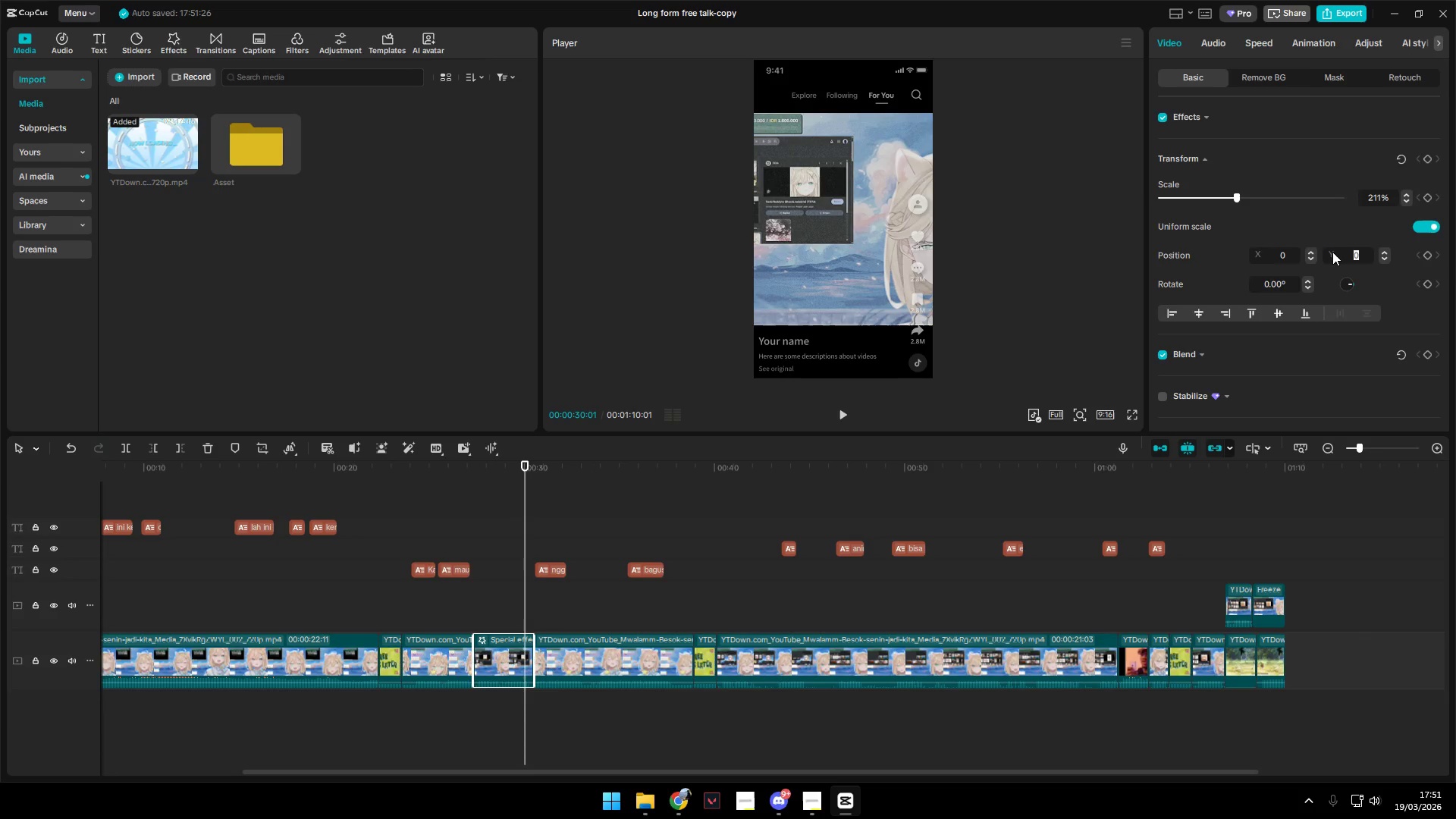 
key(Control+Minus)
 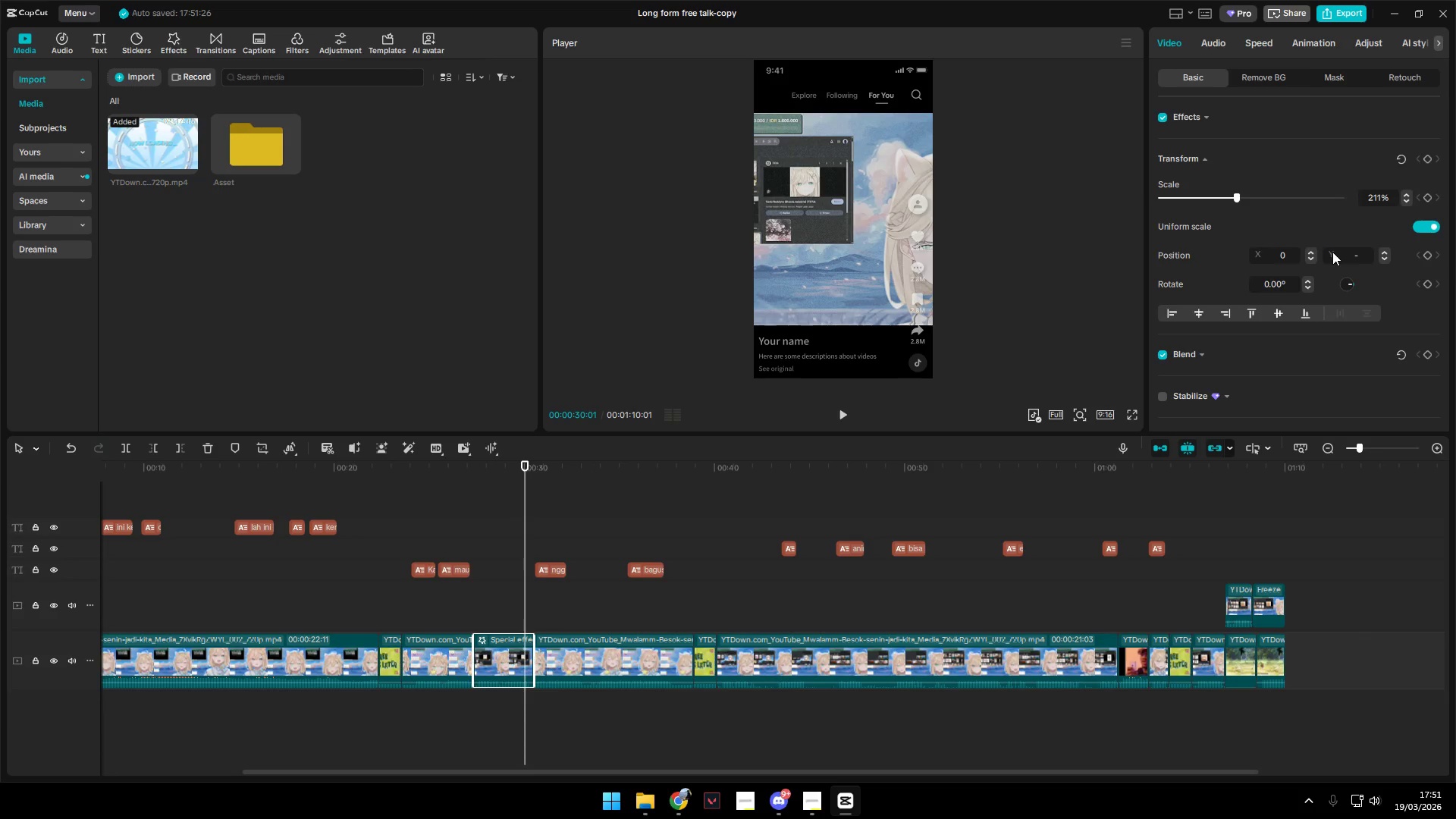 
key(Control+4)
 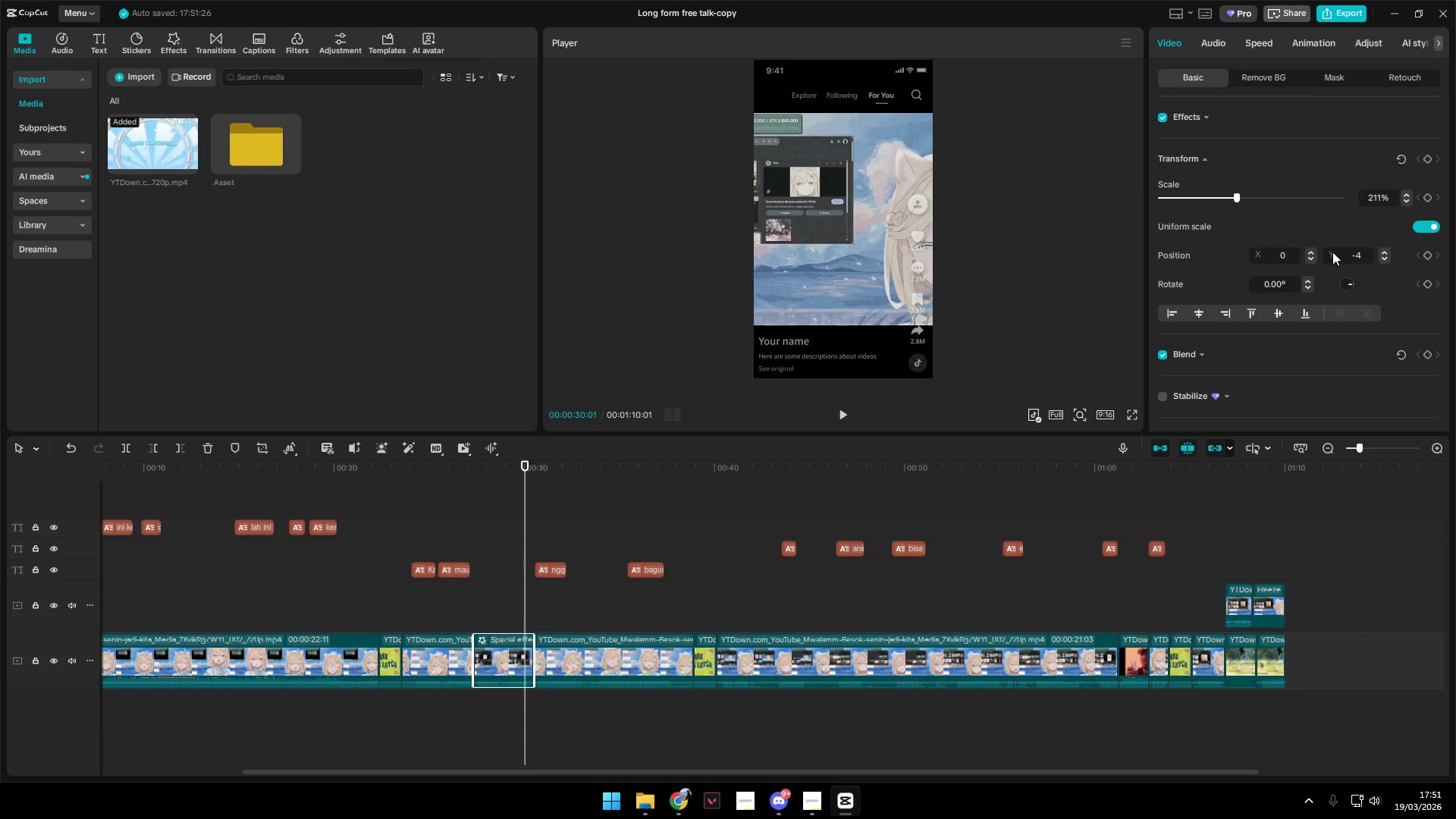 
key(Control+5)
 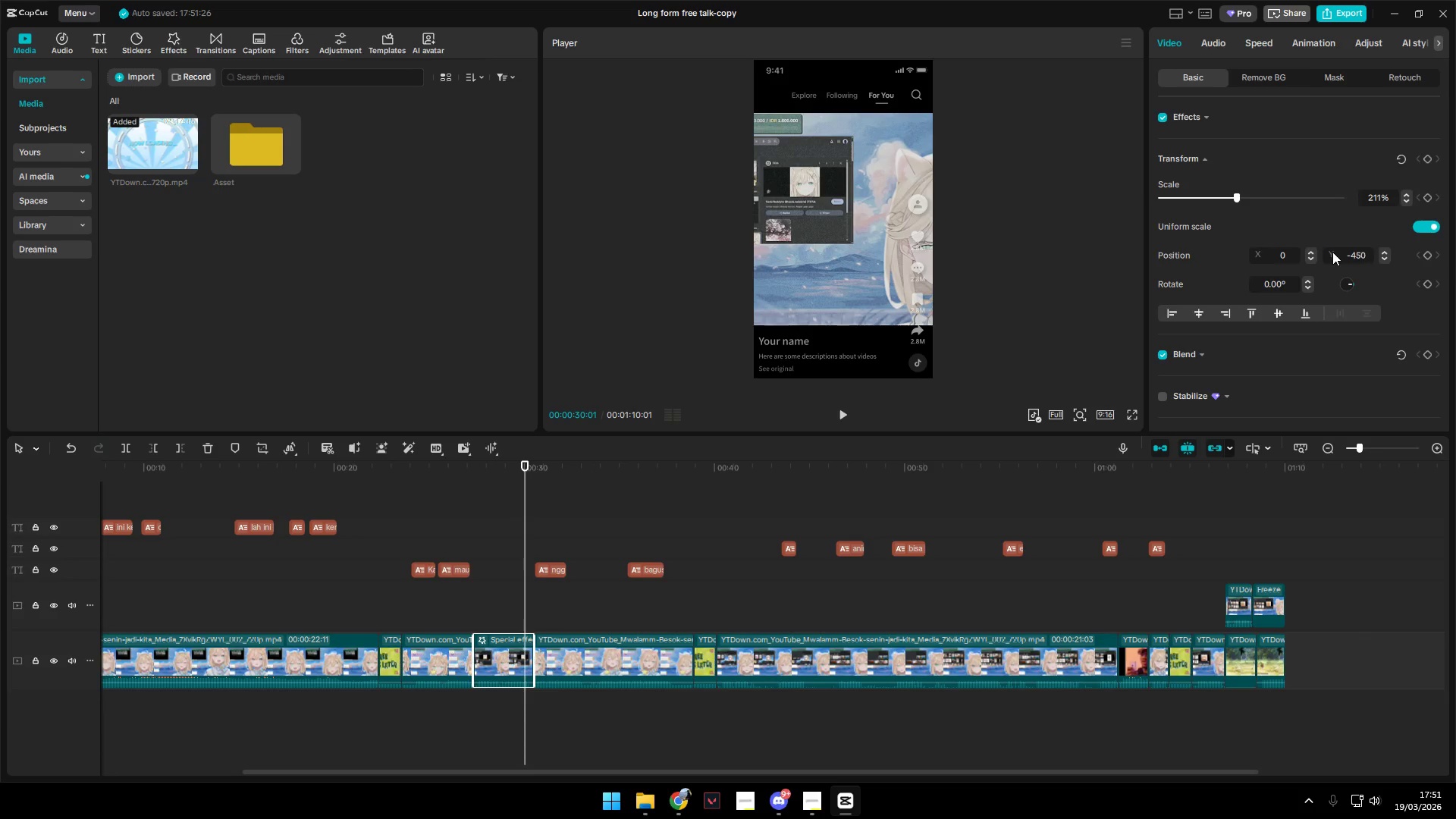 
key(Control+0)
 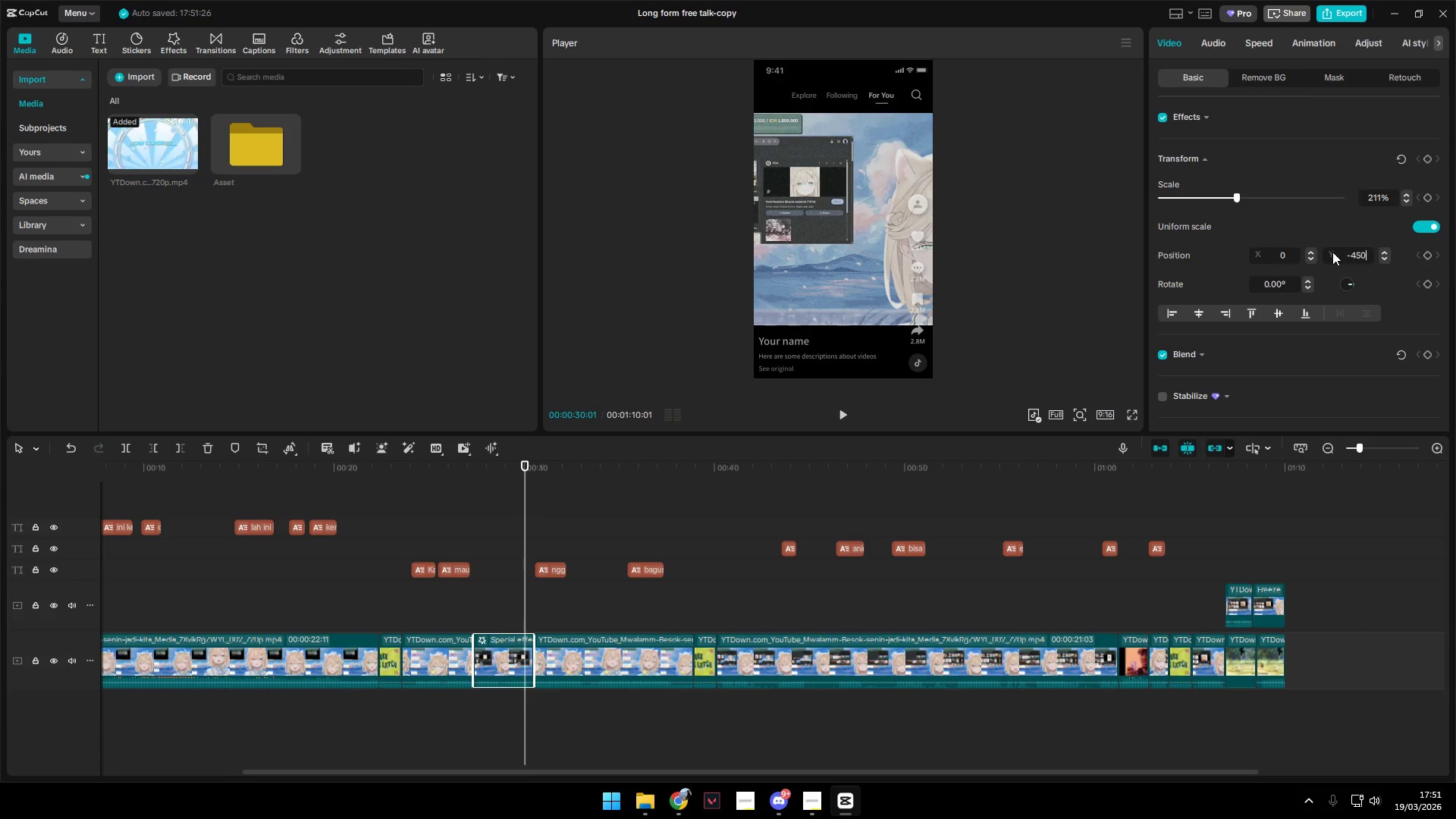 
key(Control+Enter)
 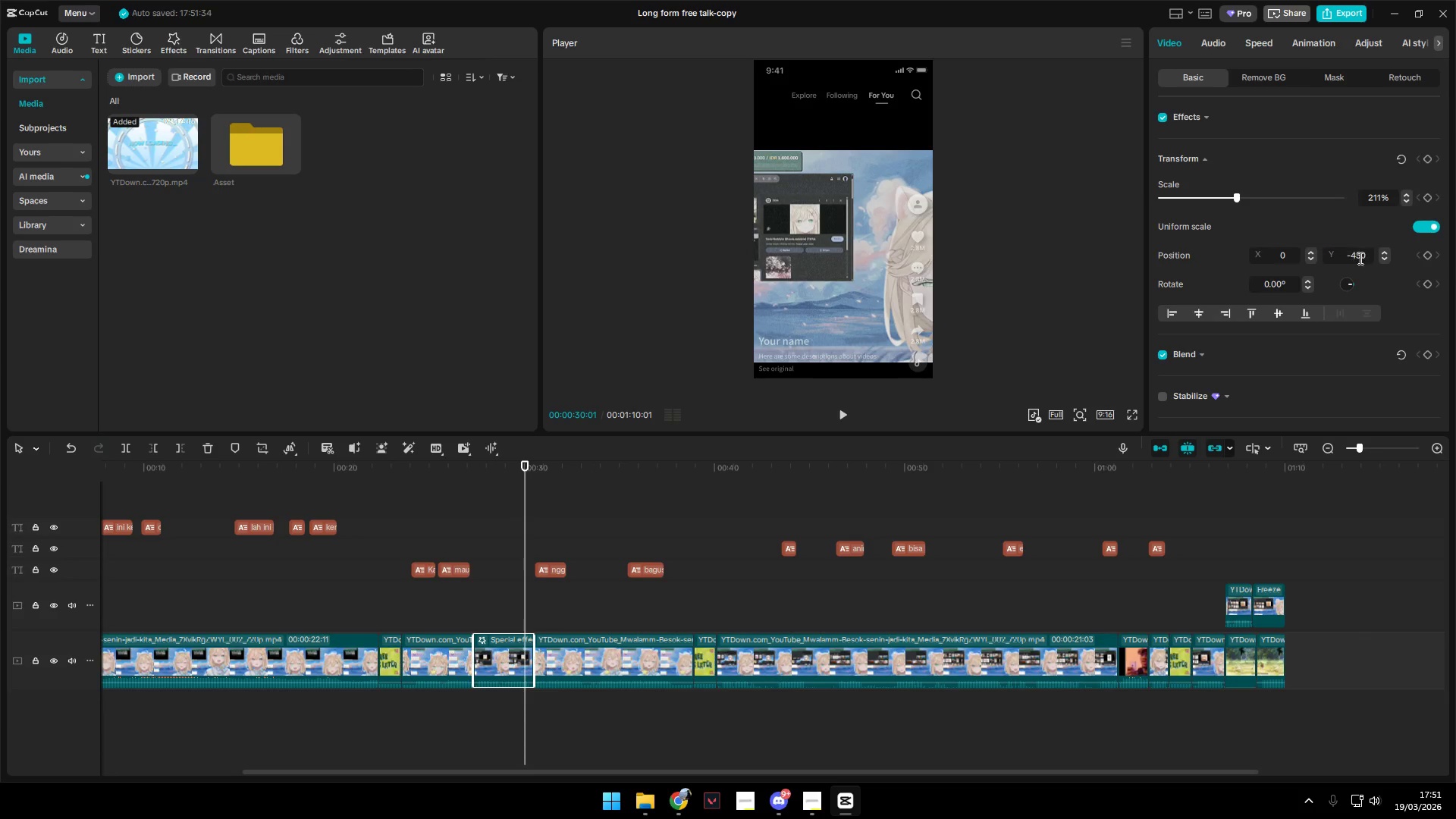 
key(Control+Z)
 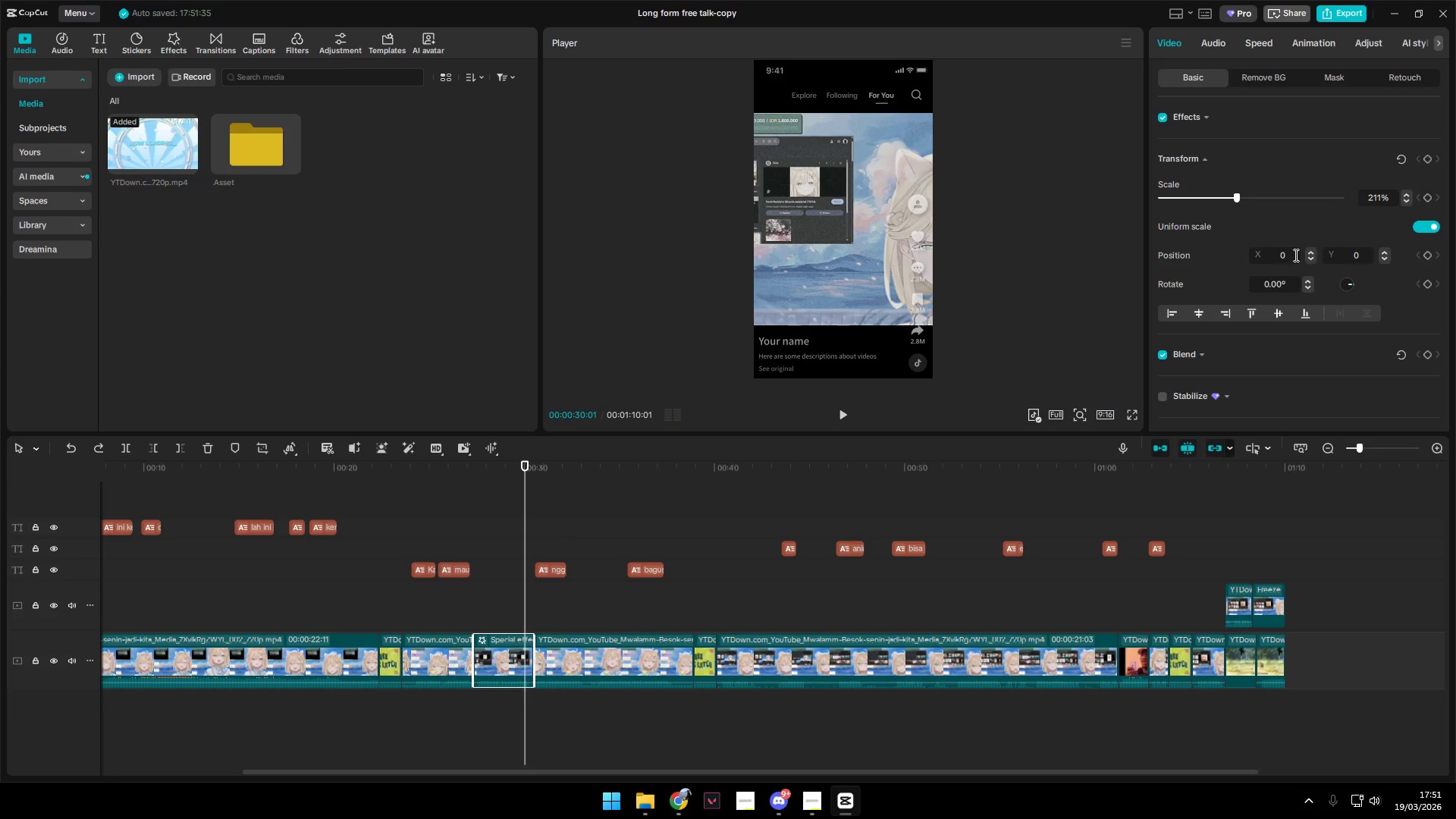 
left_click_drag(start_coordinate=[1294, 255], to_coordinate=[1245, 256])
 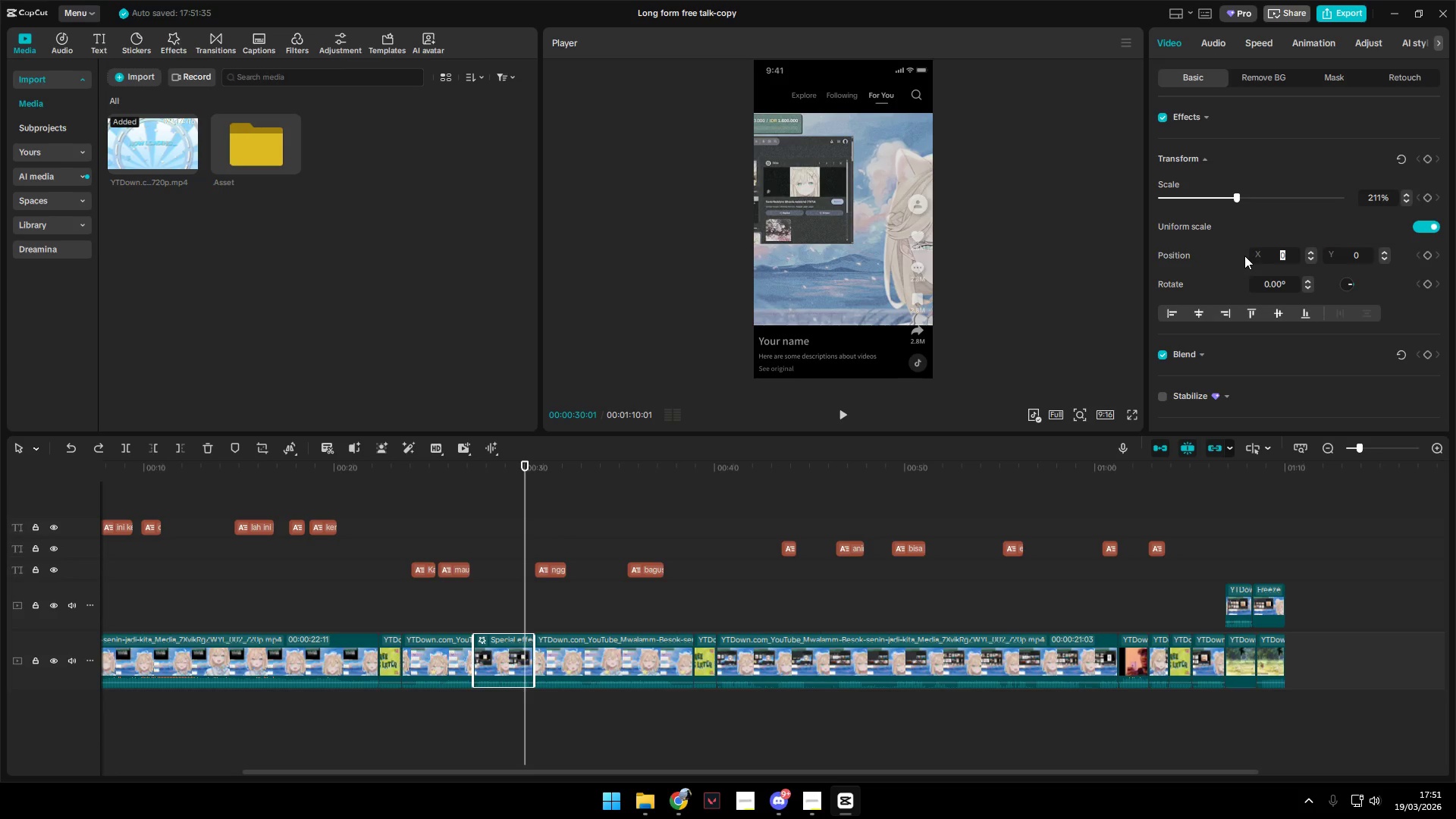 
type(-245)
 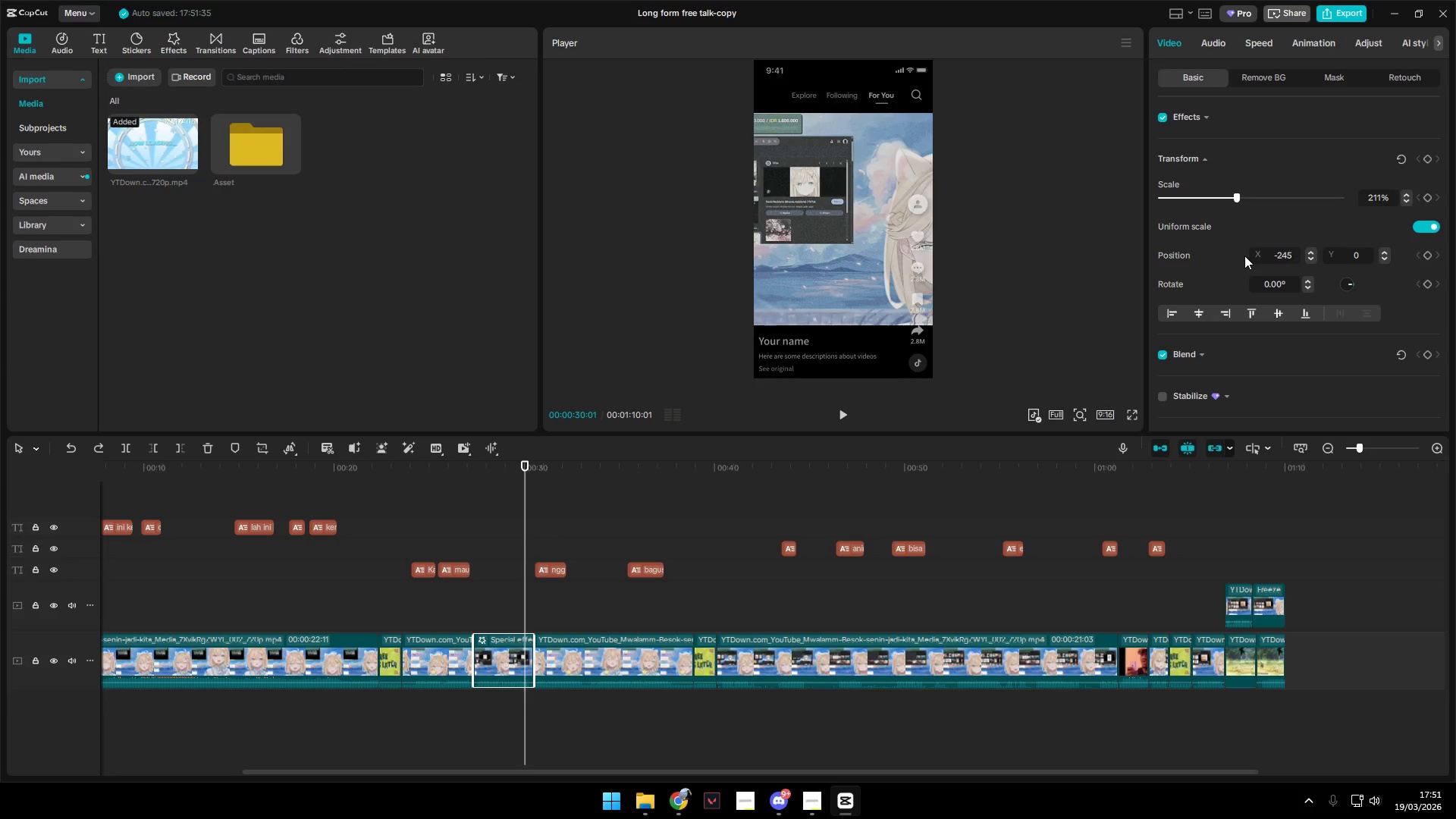 
key(Enter)
 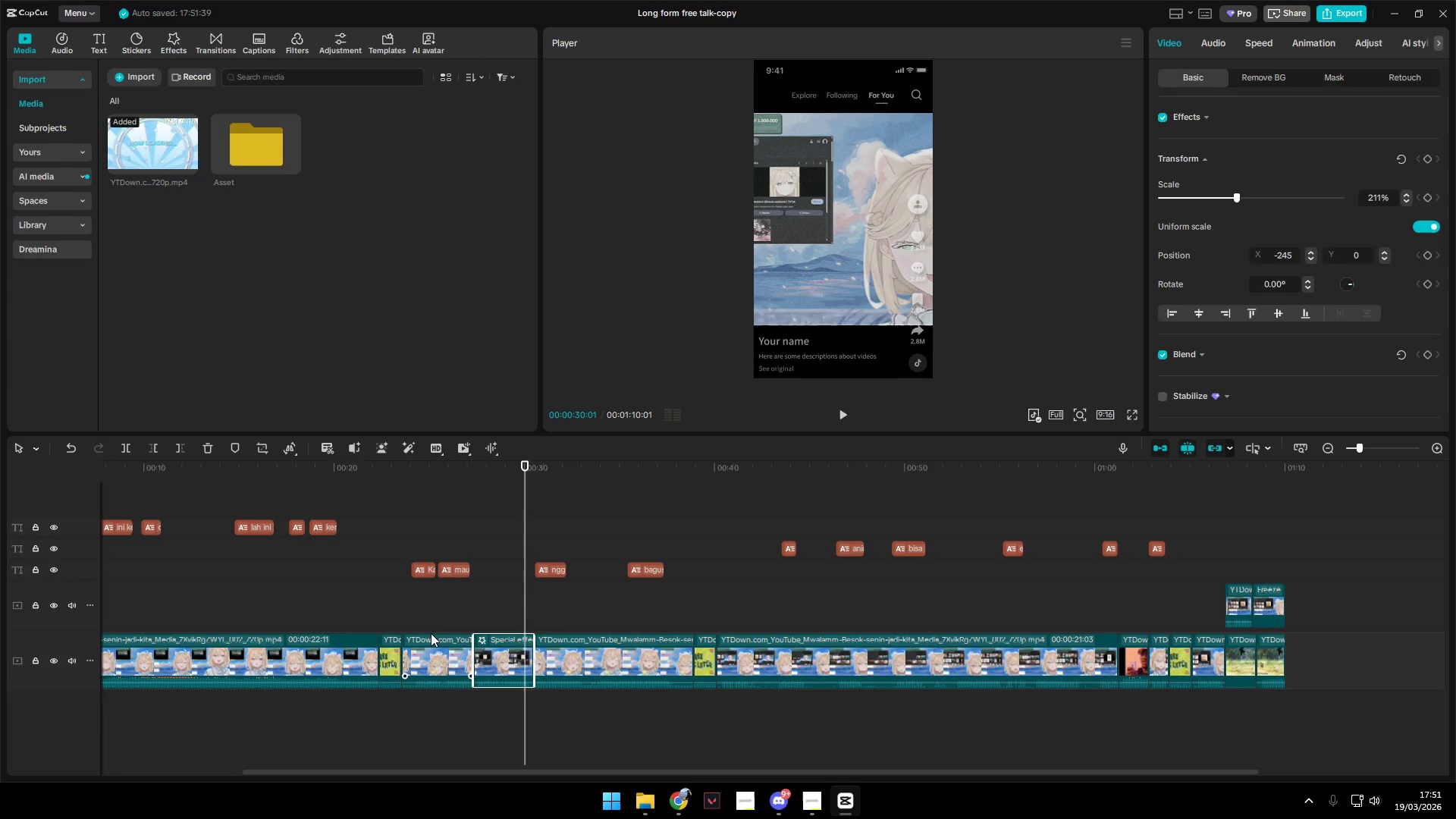 
double_click([439, 664])
 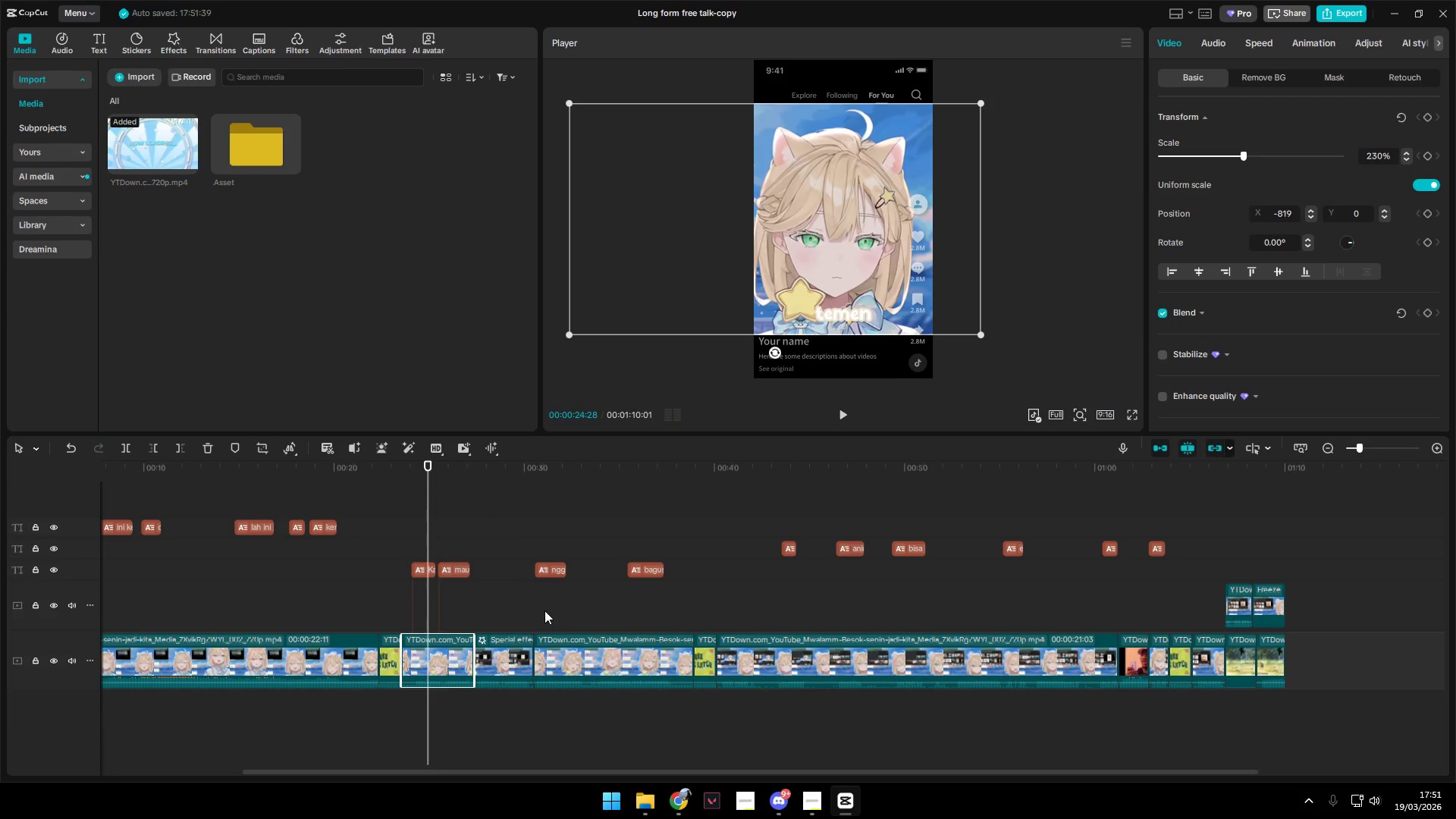 
double_click([504, 667])
 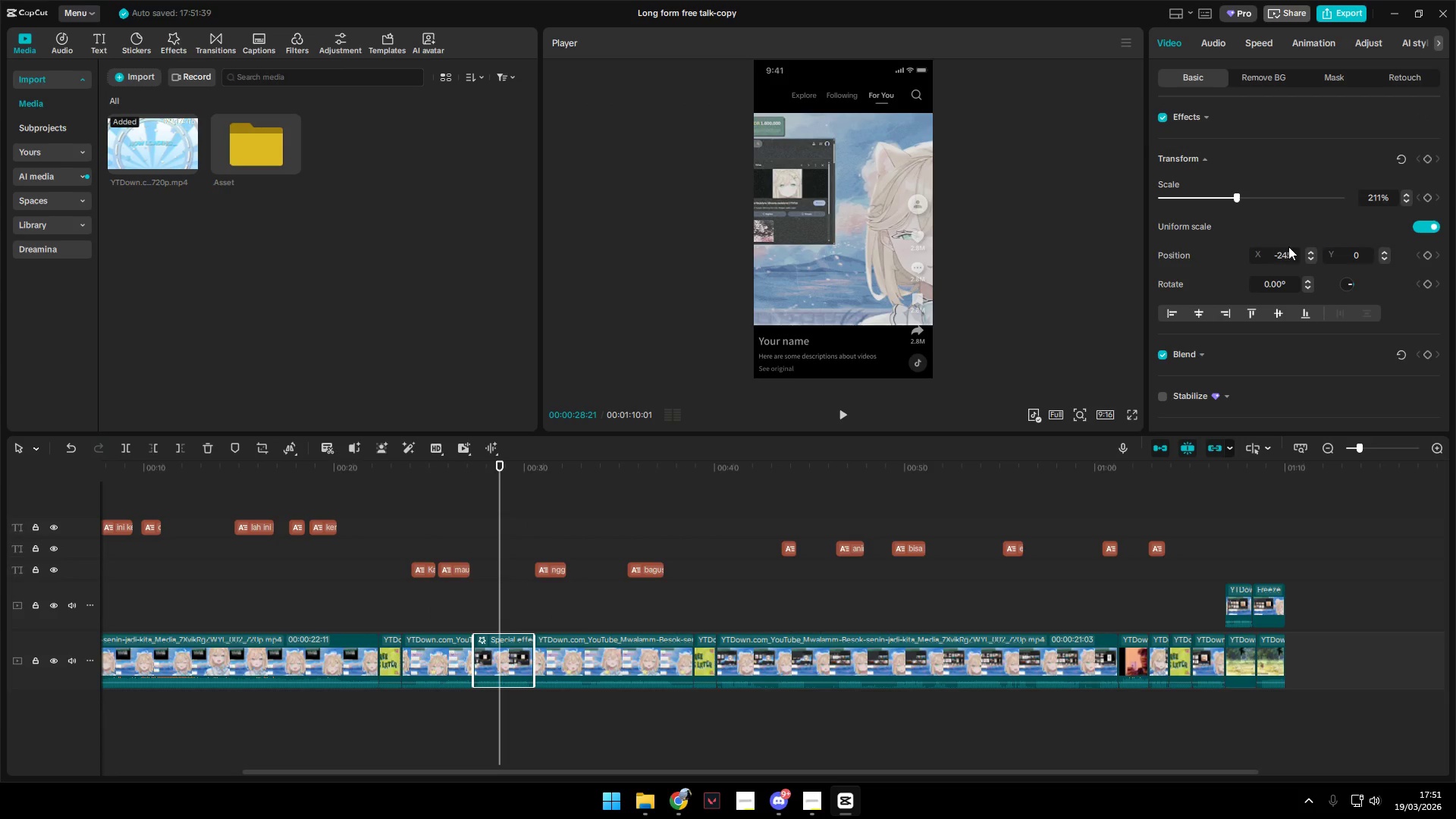 
left_click_drag(start_coordinate=[1292, 257], to_coordinate=[1276, 262])
 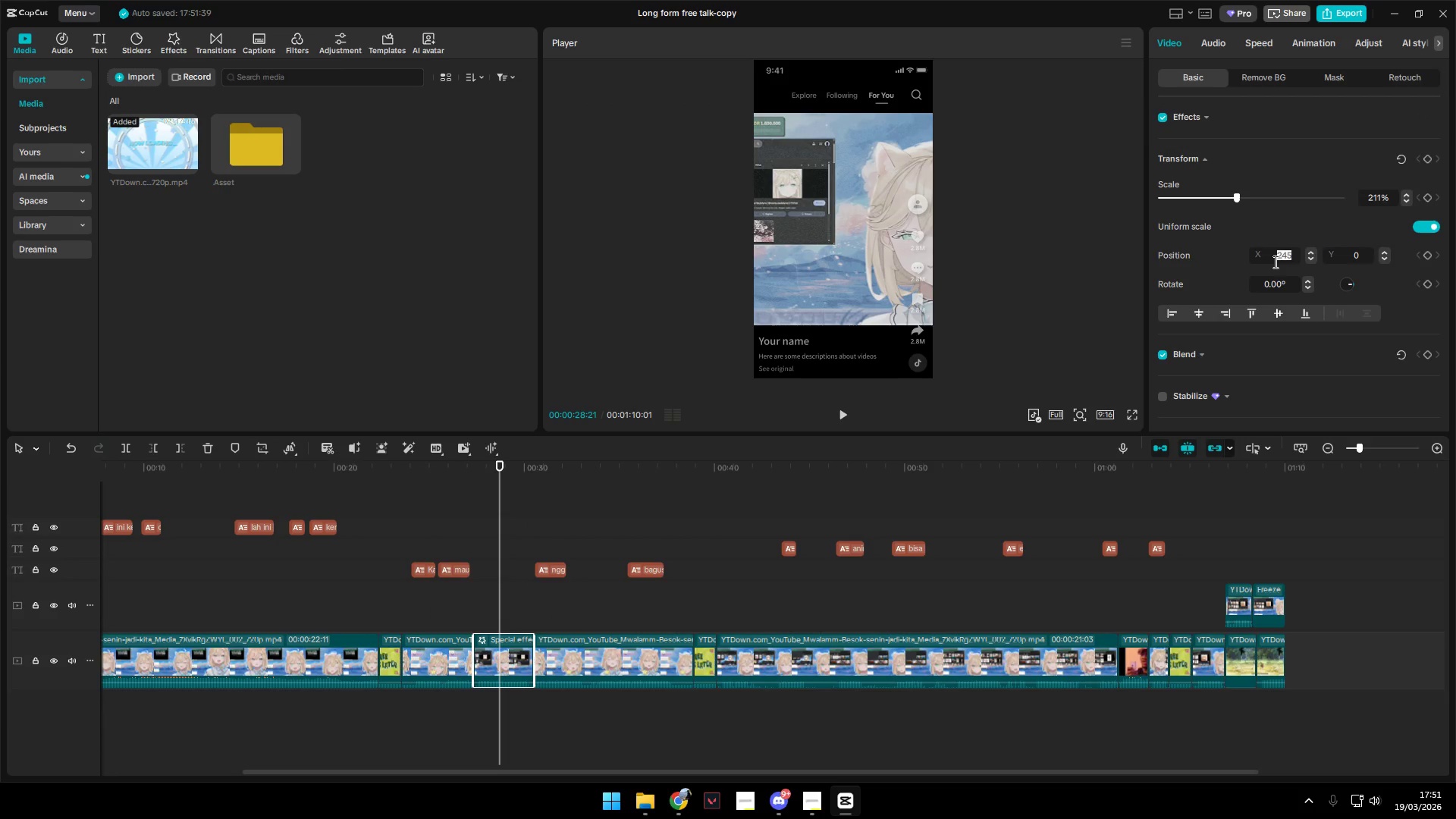 
type(819)
 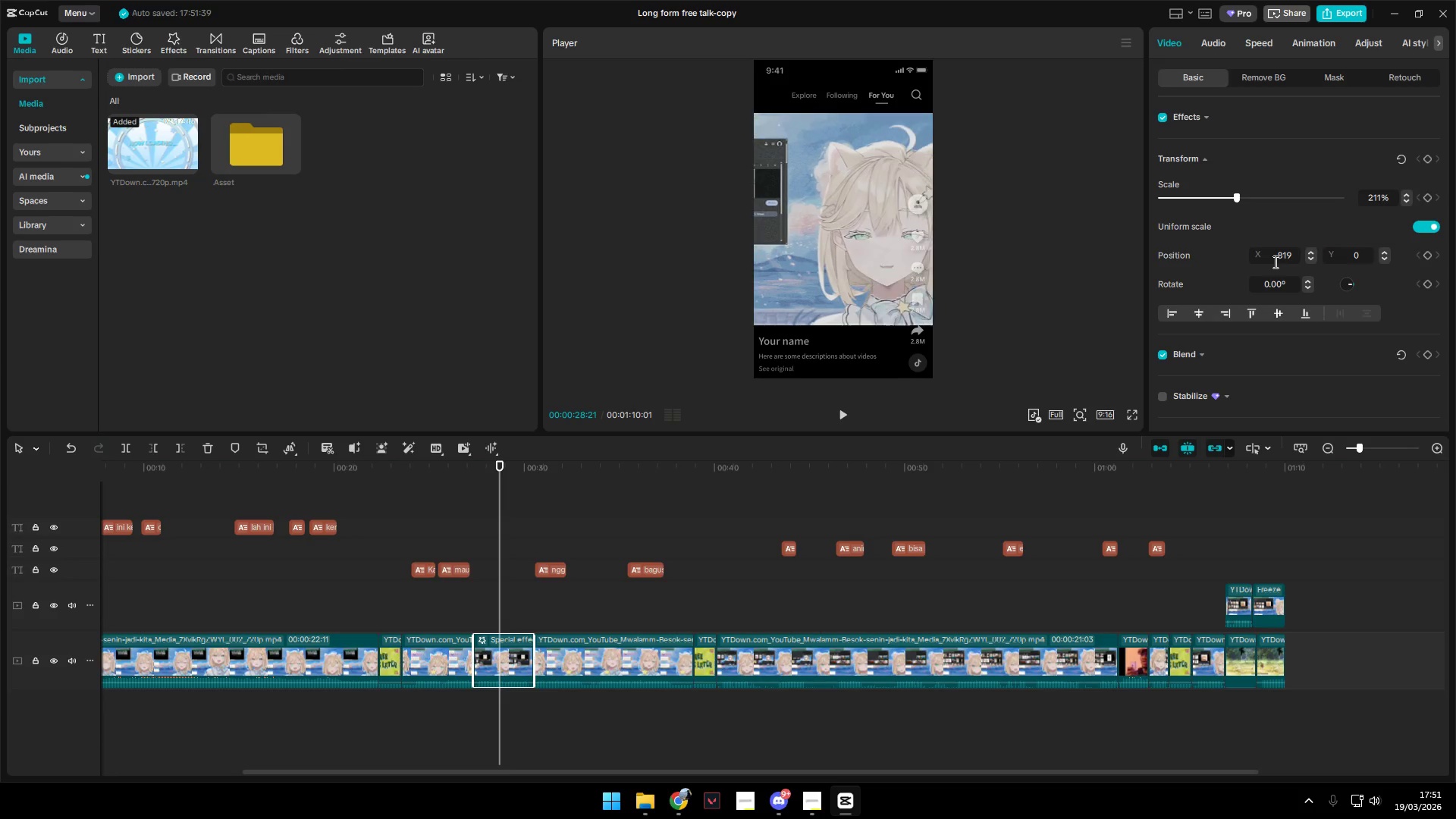 
key(Enter)
 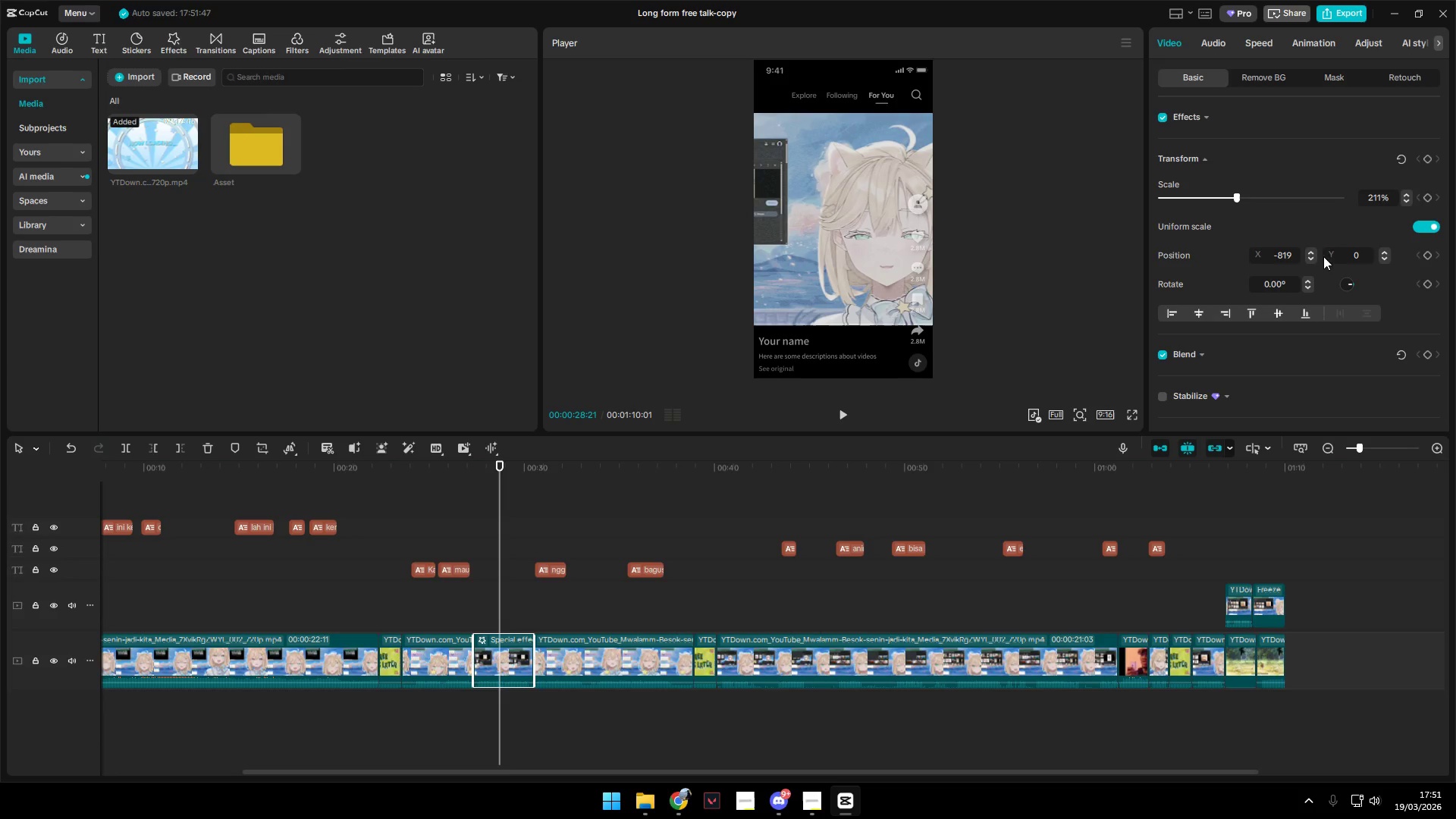 
left_click_drag(start_coordinate=[1292, 255], to_coordinate=[1279, 257])
 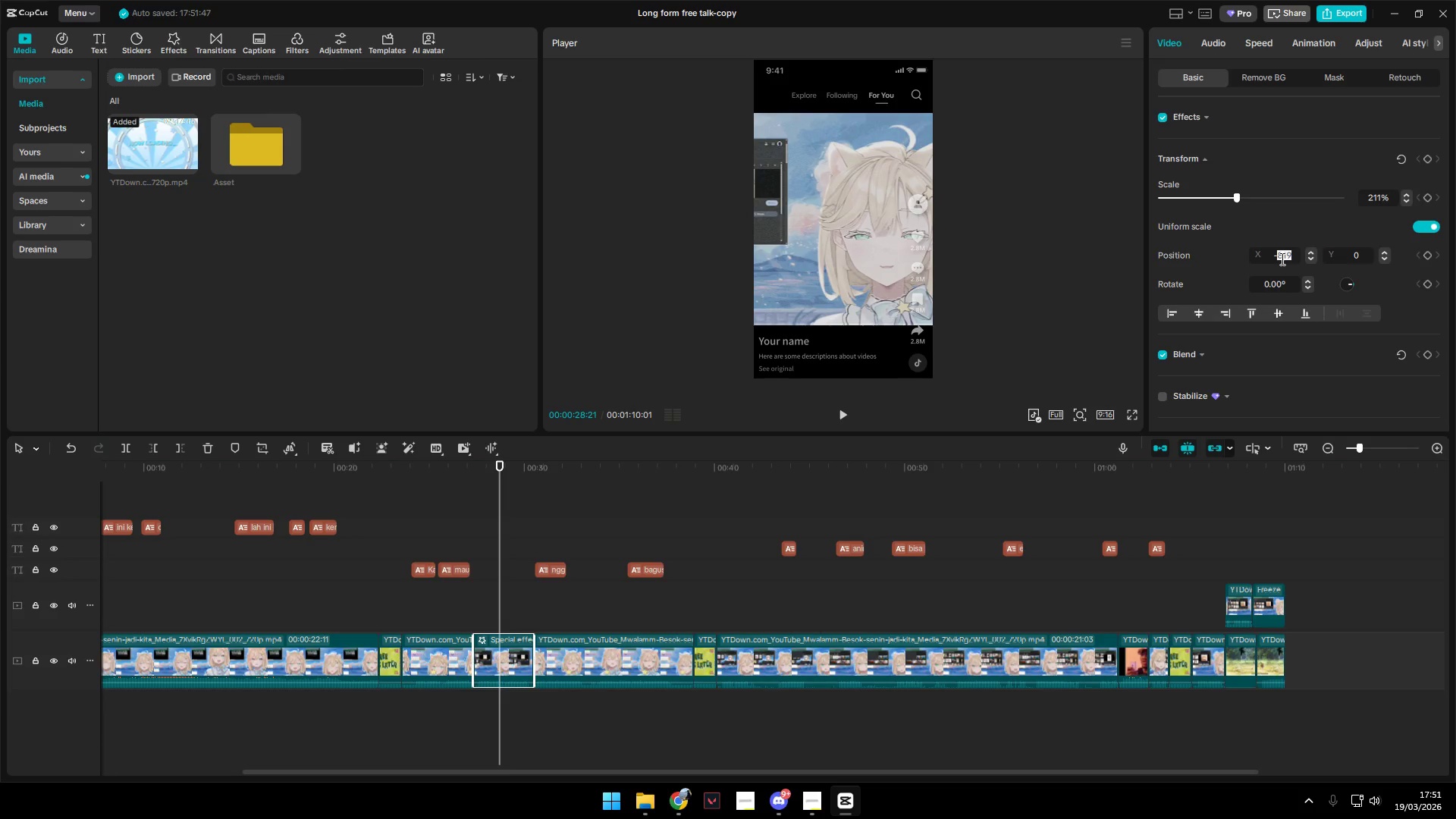 
type(145)
 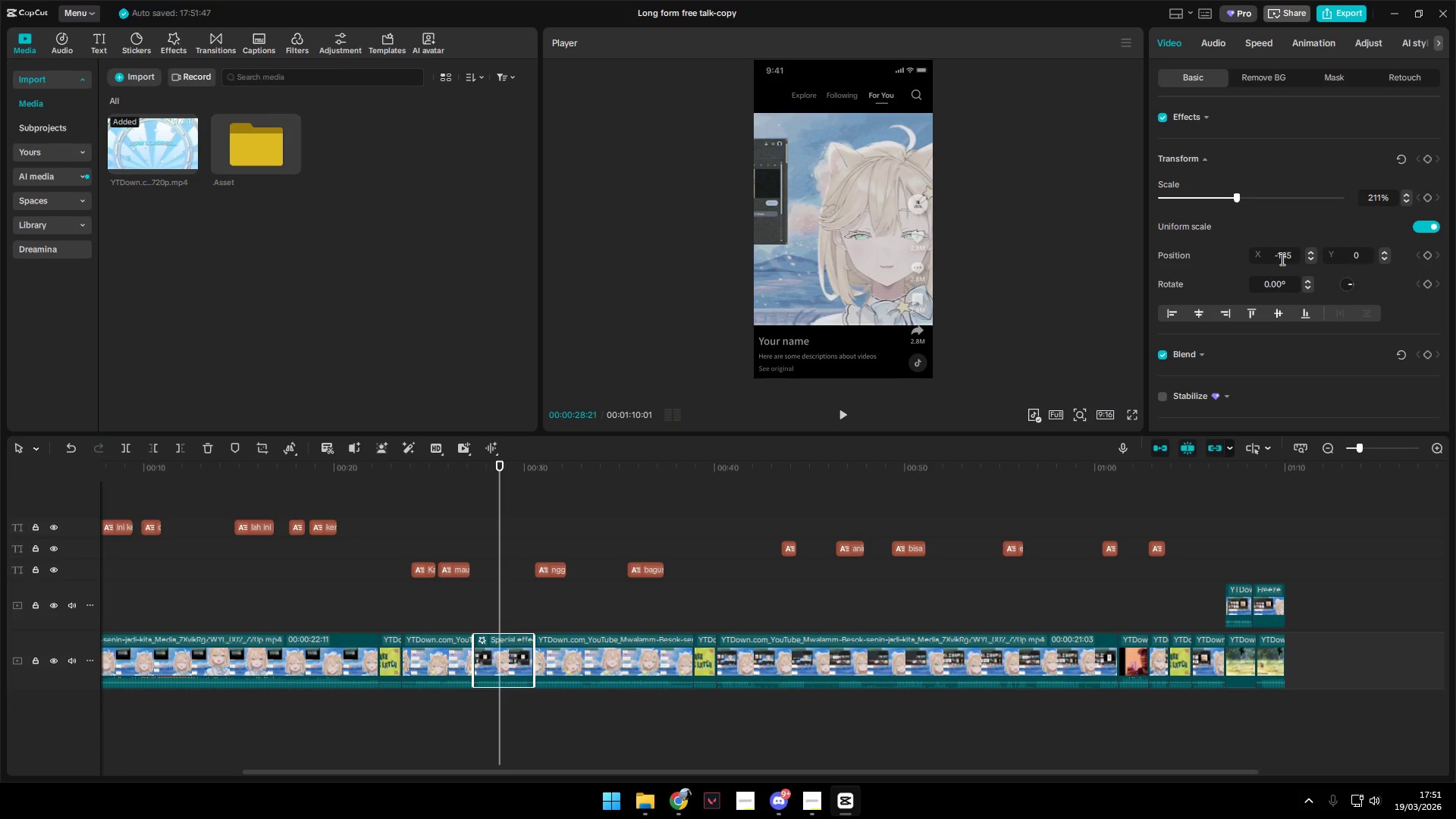 
key(Enter)
 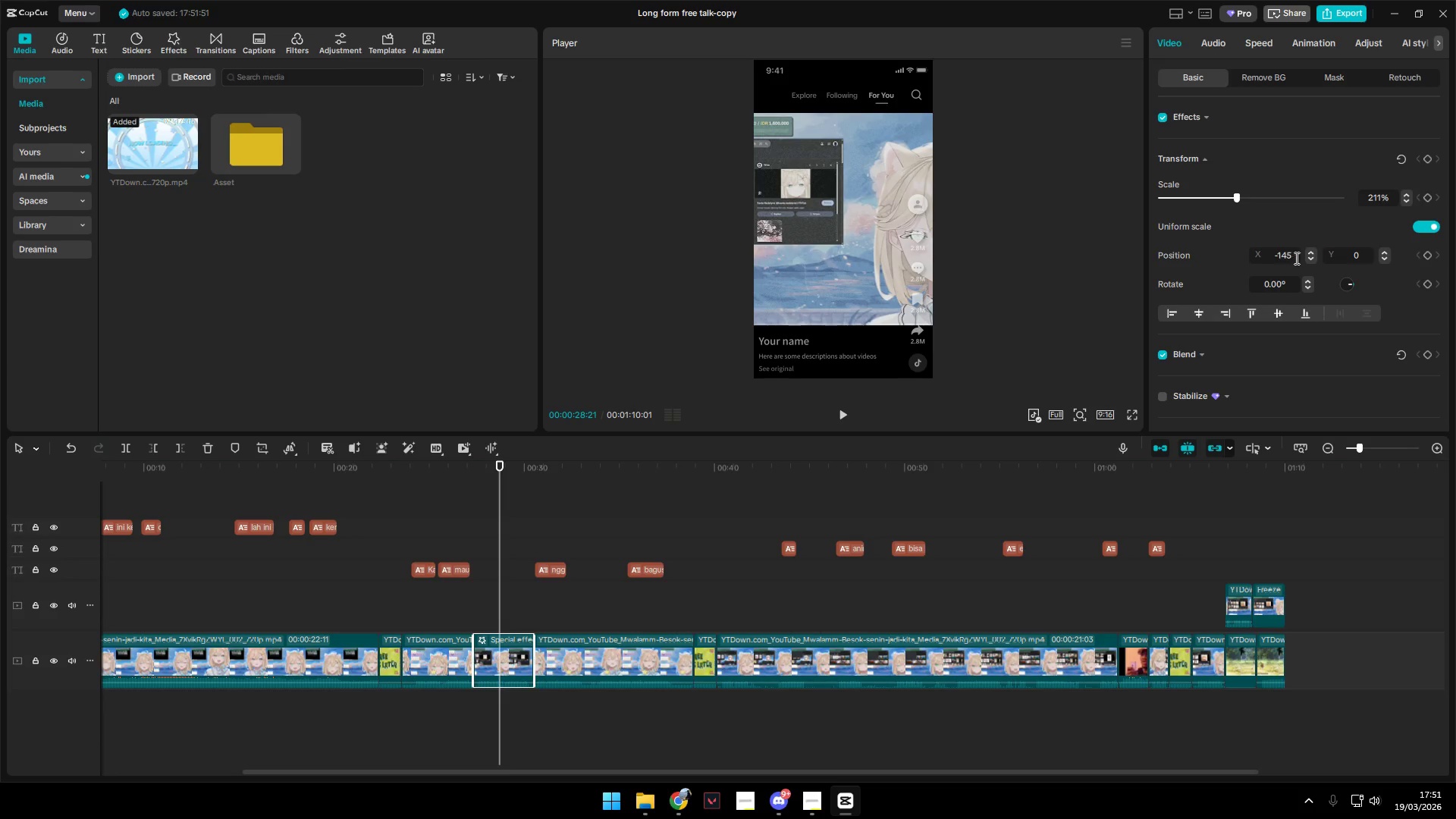 
left_click_drag(start_coordinate=[1298, 256], to_coordinate=[1279, 256])
 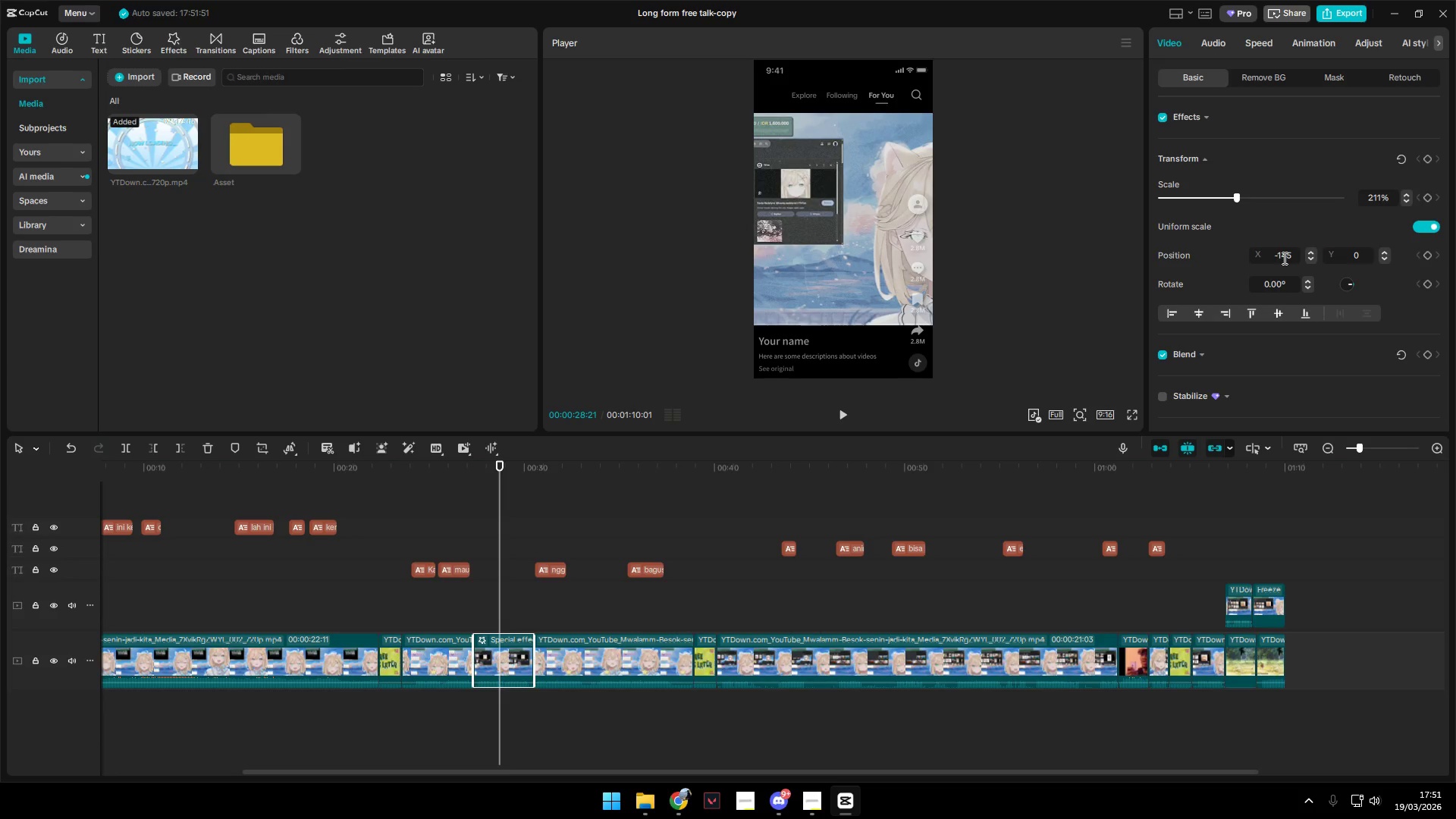 
left_click([1283, 258])
 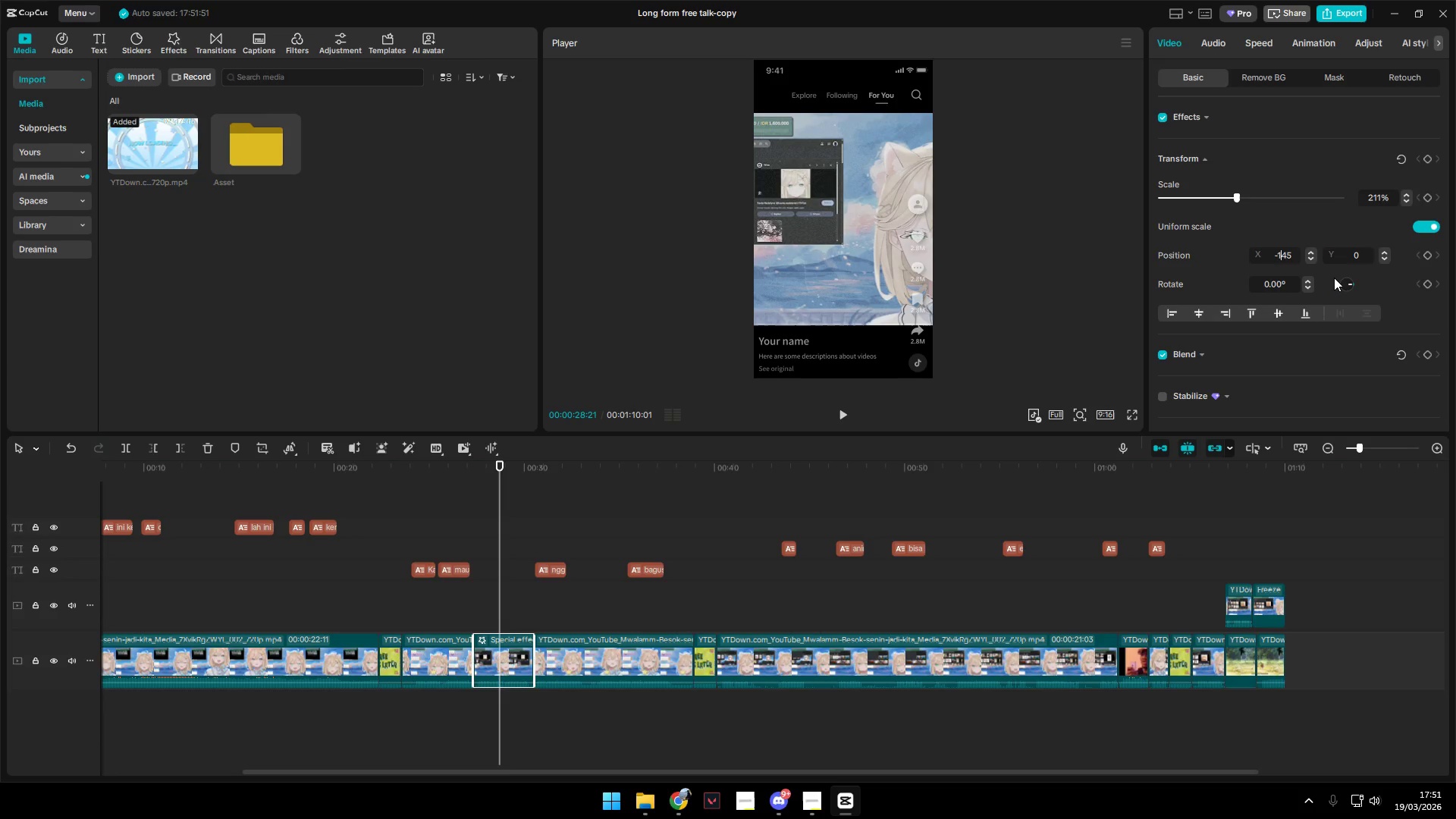 
key(0)
 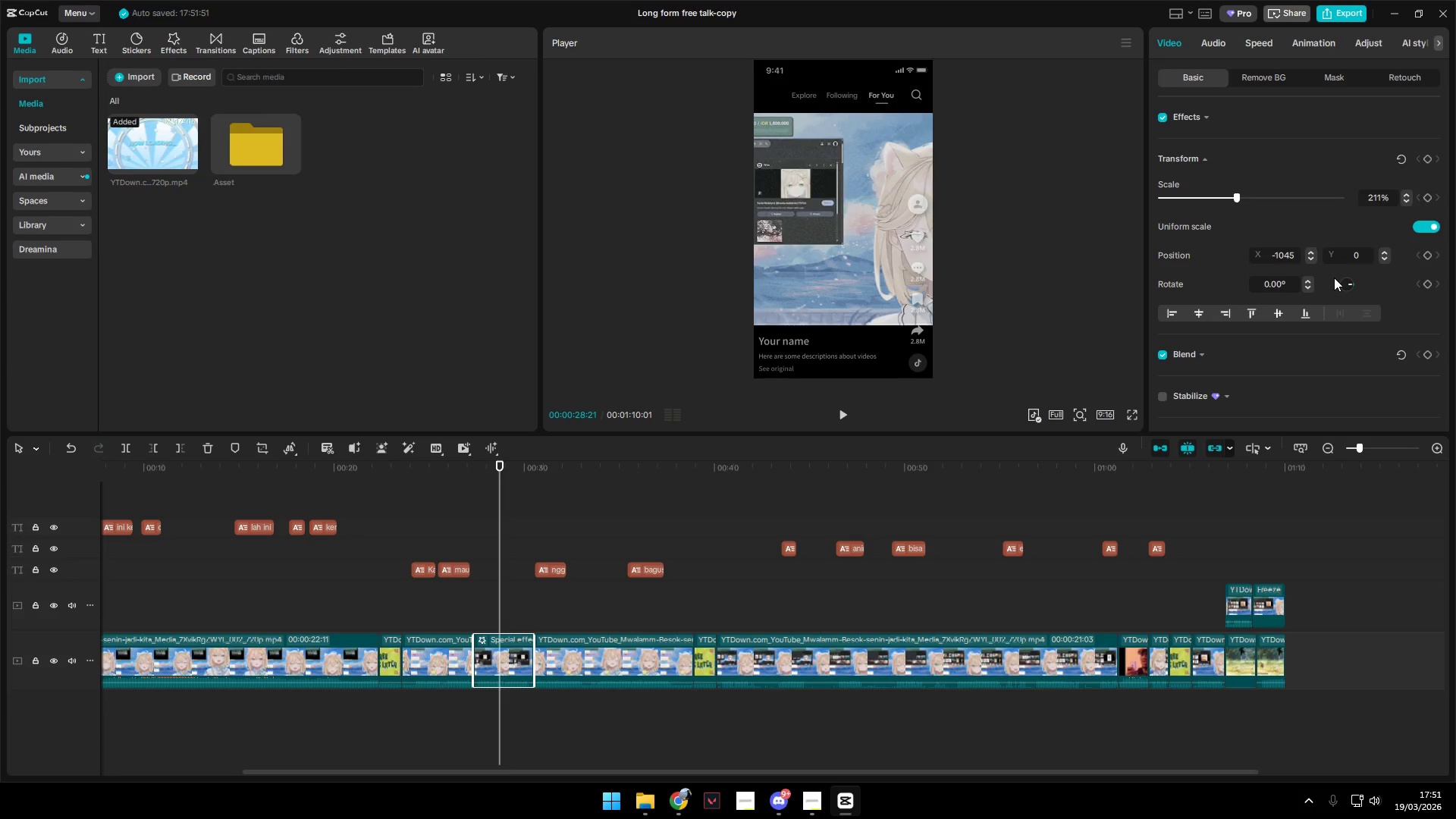 
key(Enter)
 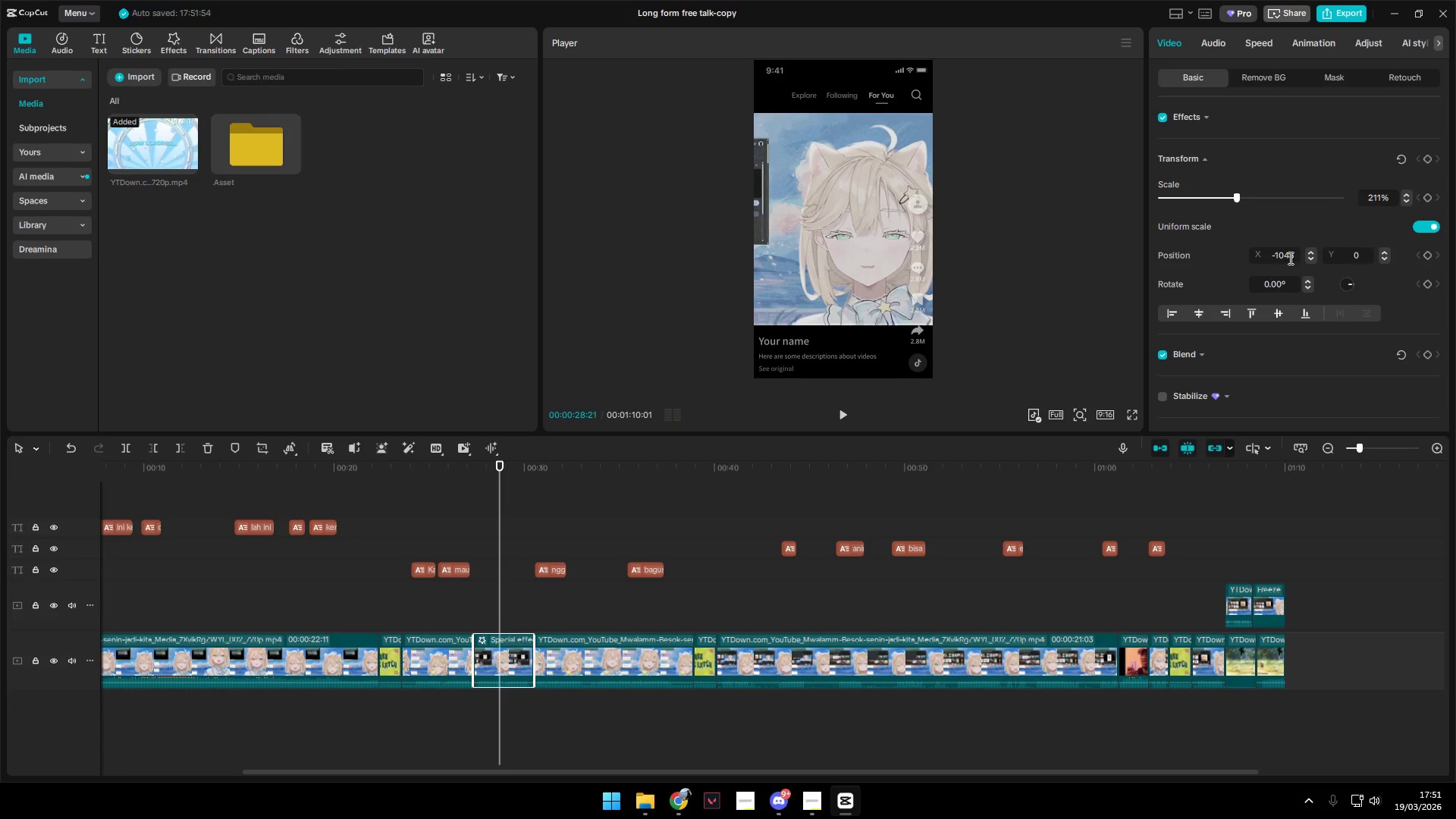 
left_click([1281, 258])
 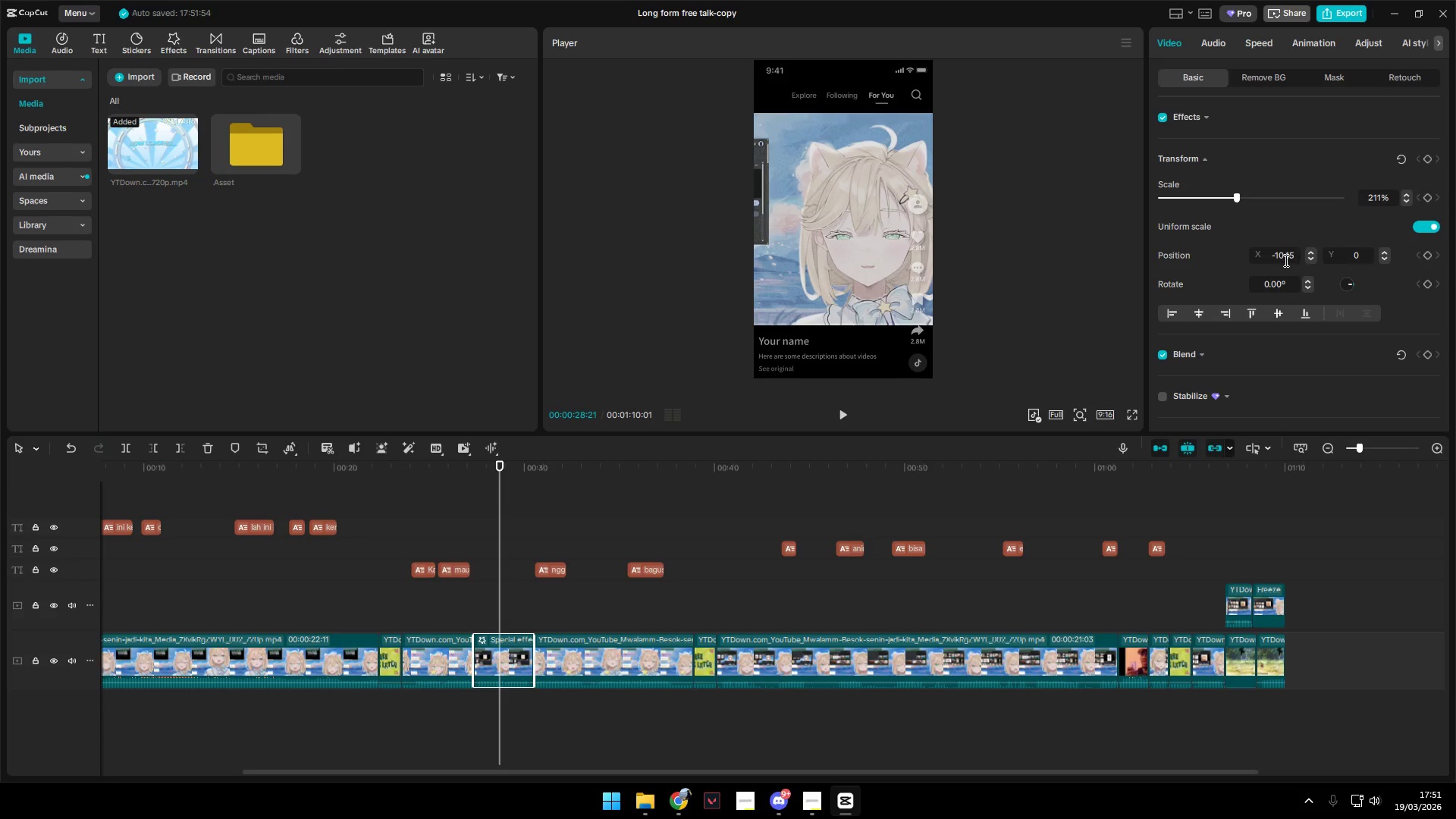 
left_click([1285, 260])
 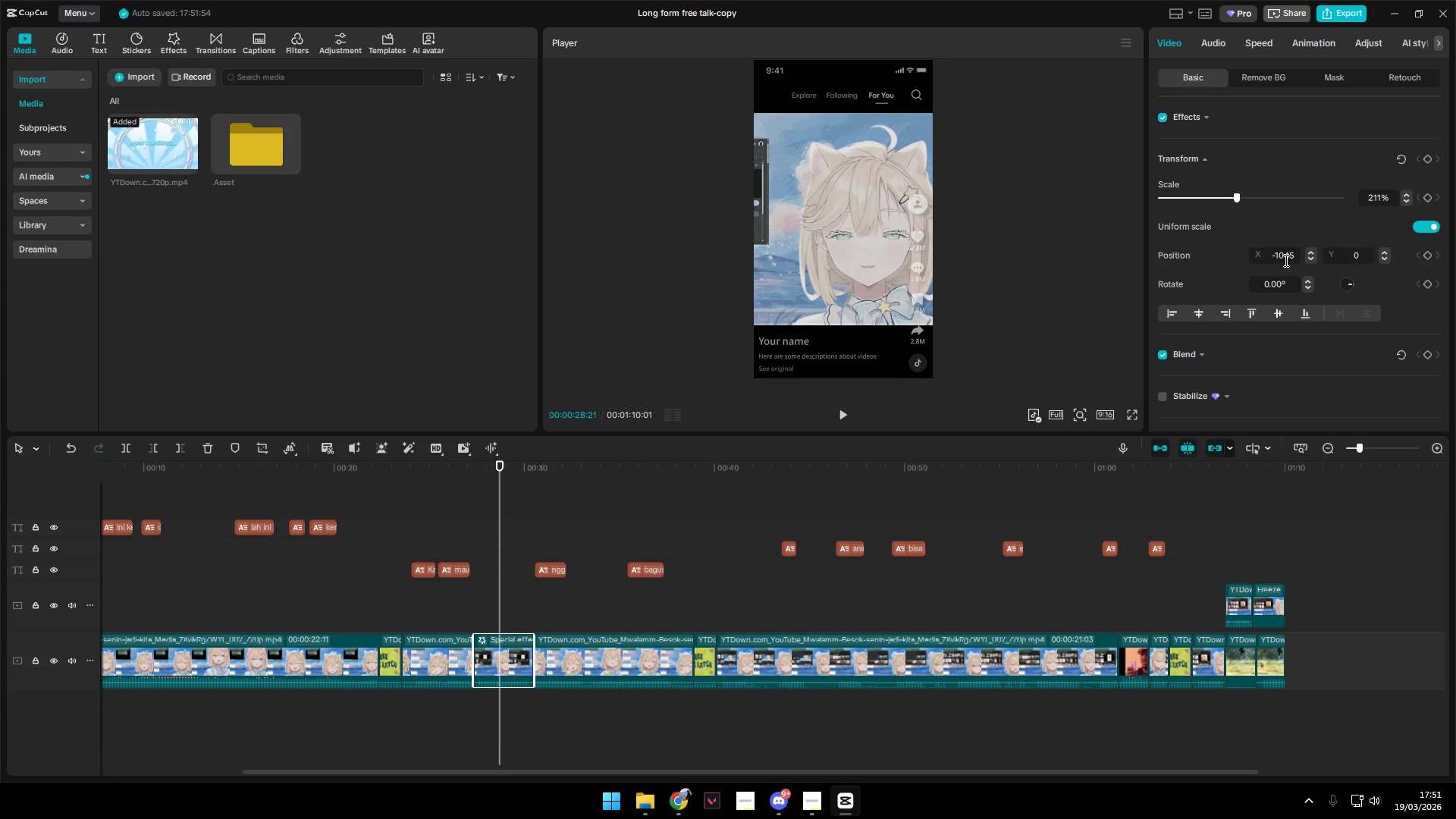 
key(Backspace)
 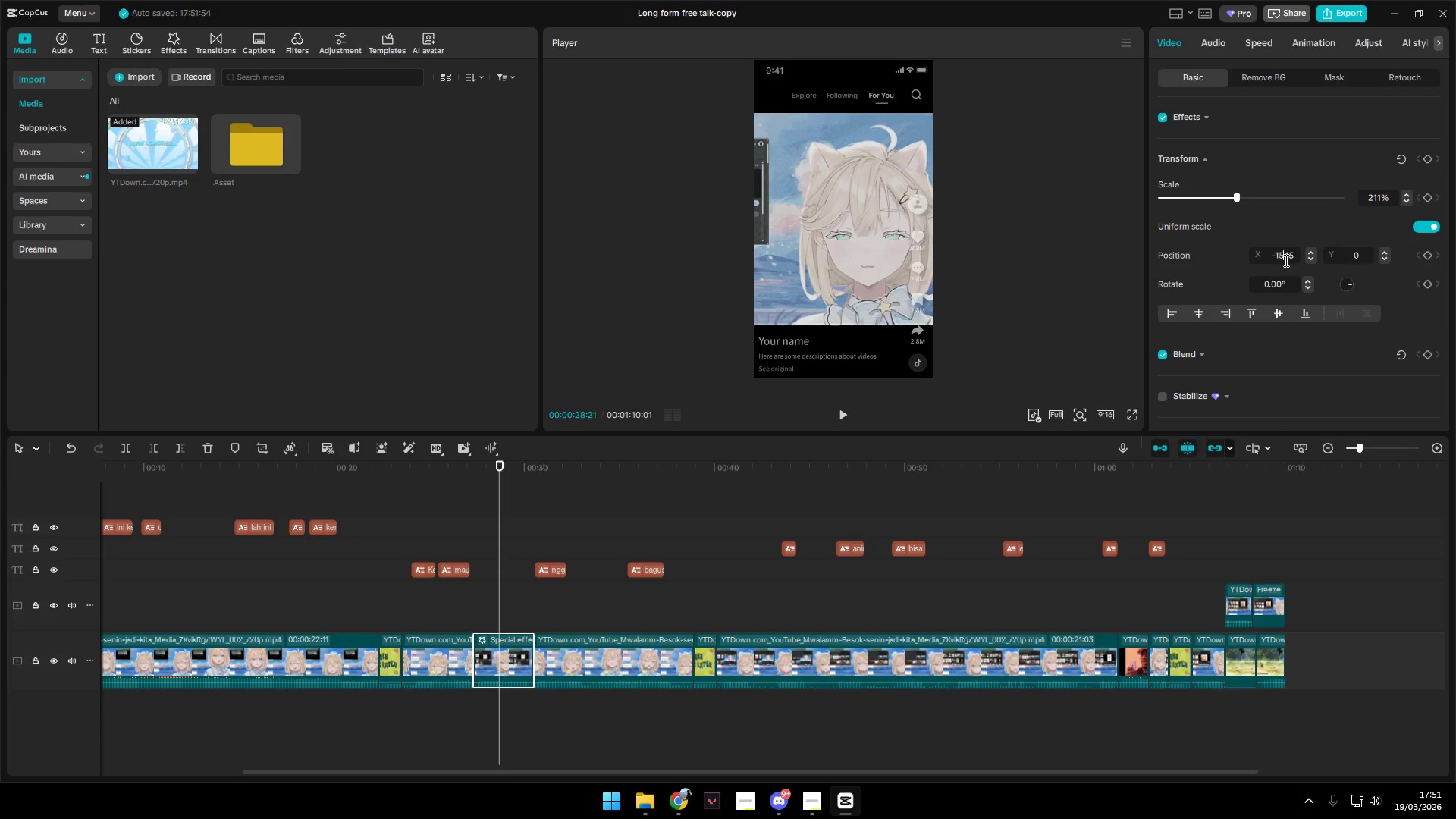 
key(5)
 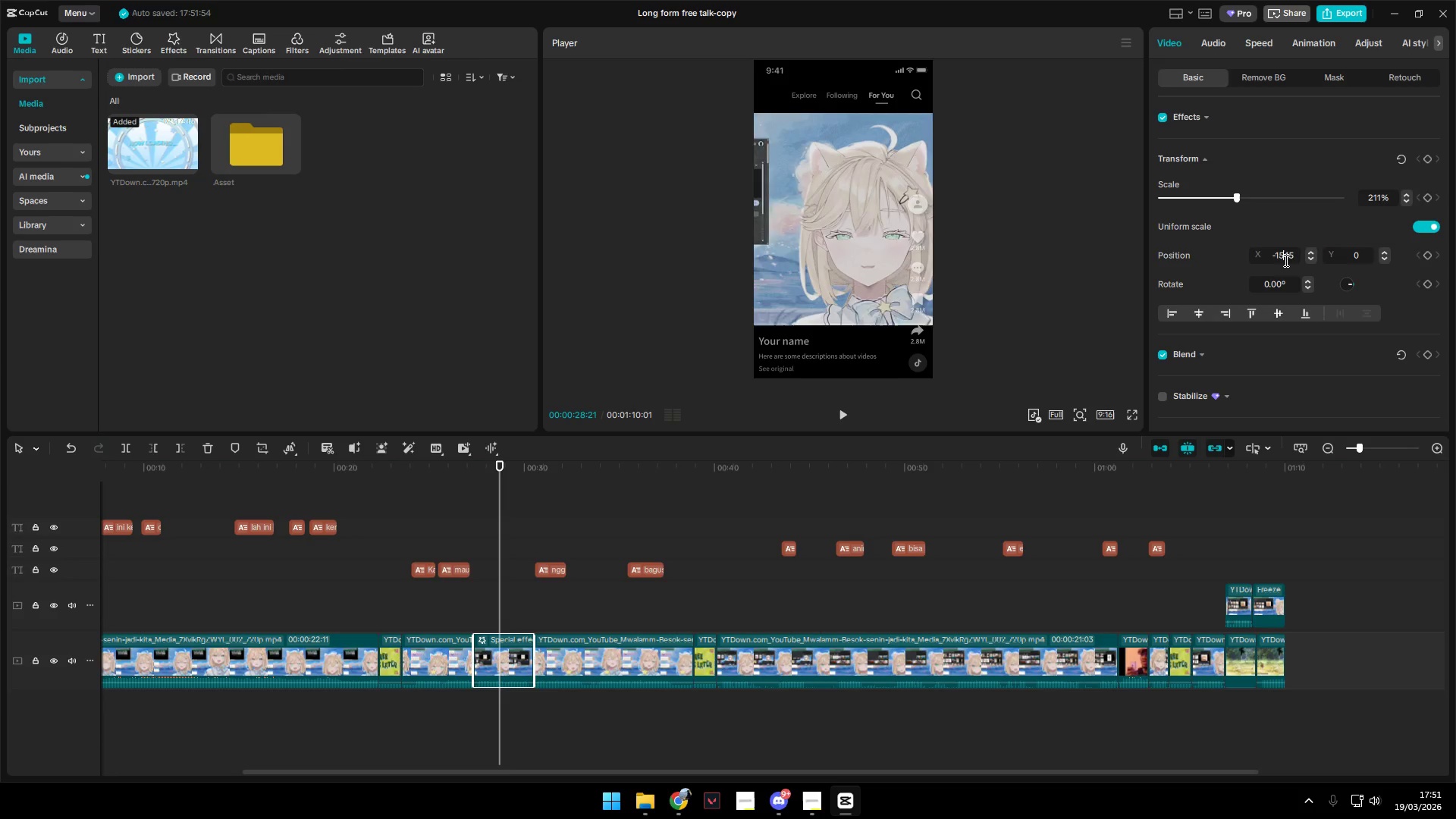 
key(Enter)
 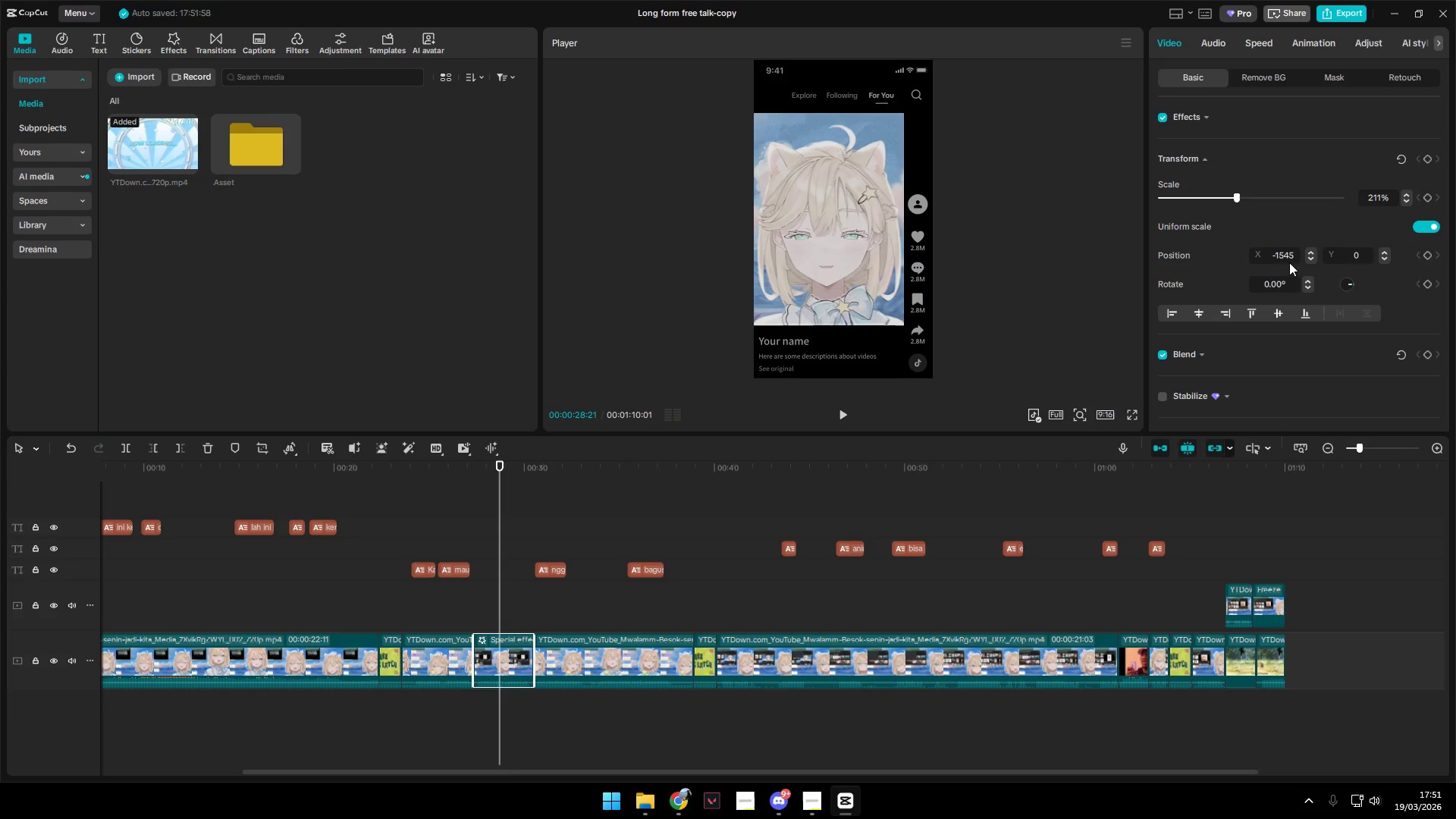 
left_click([1284, 259])
 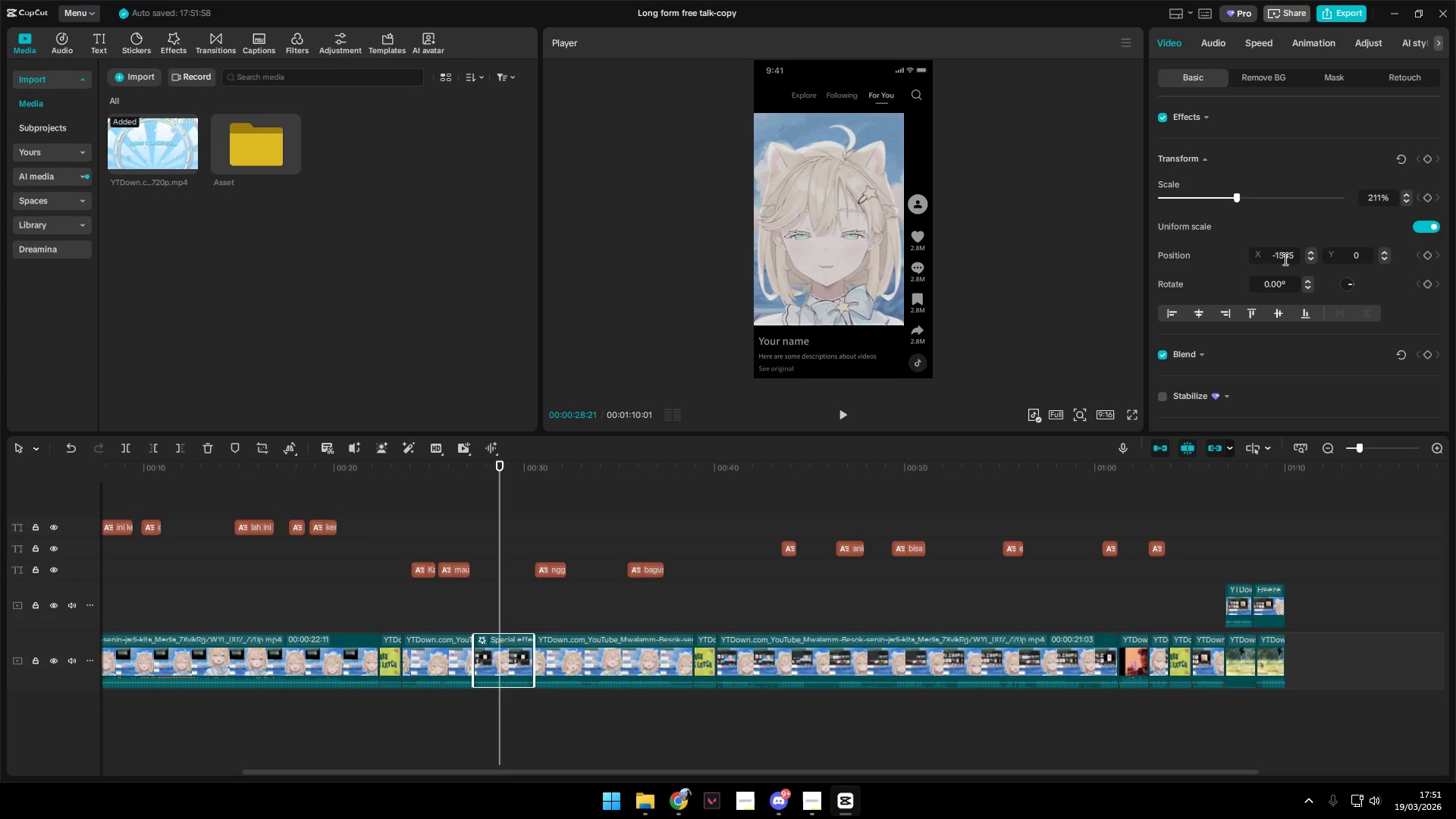 
key(Backspace)
 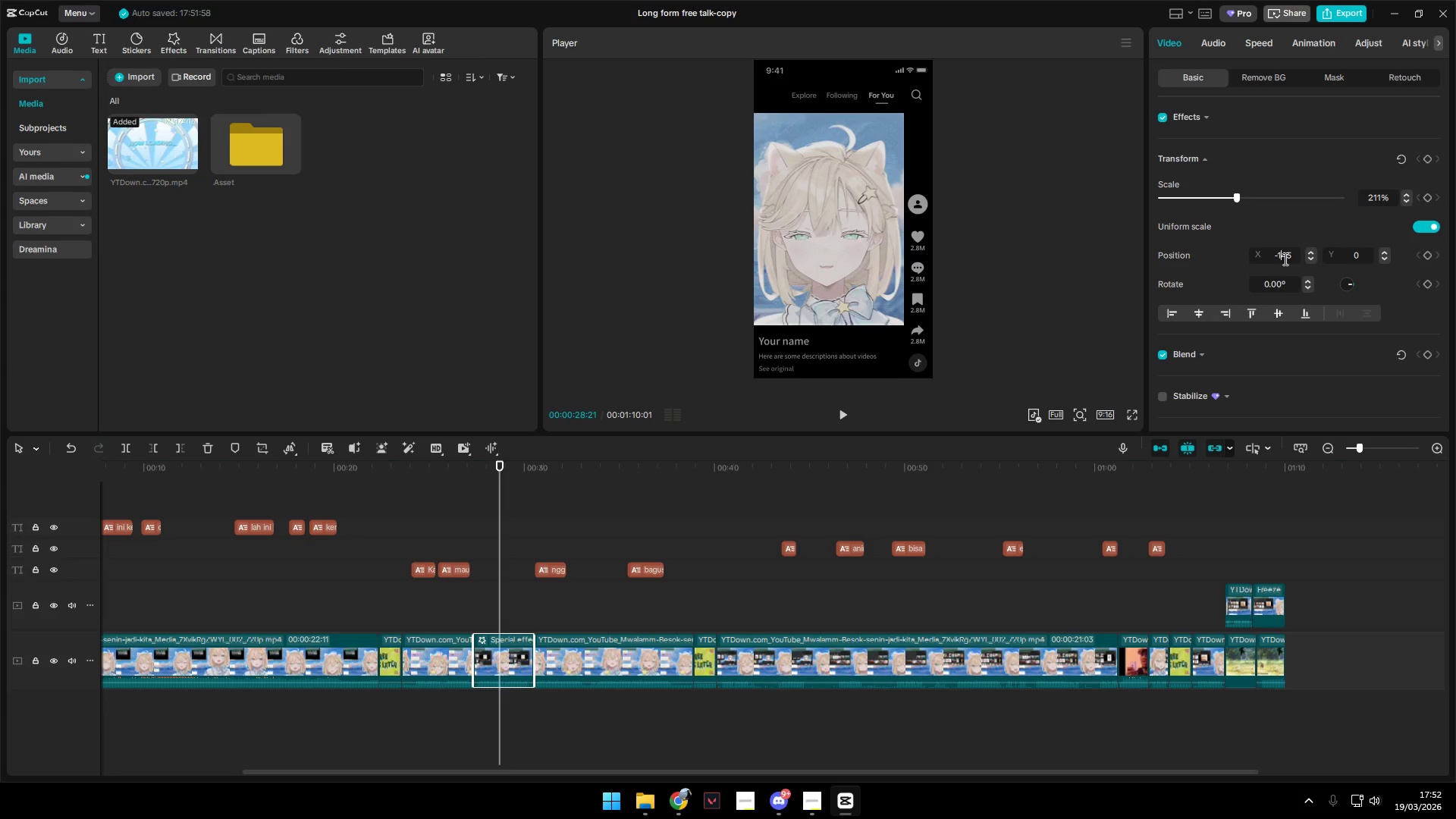 
key(3)
 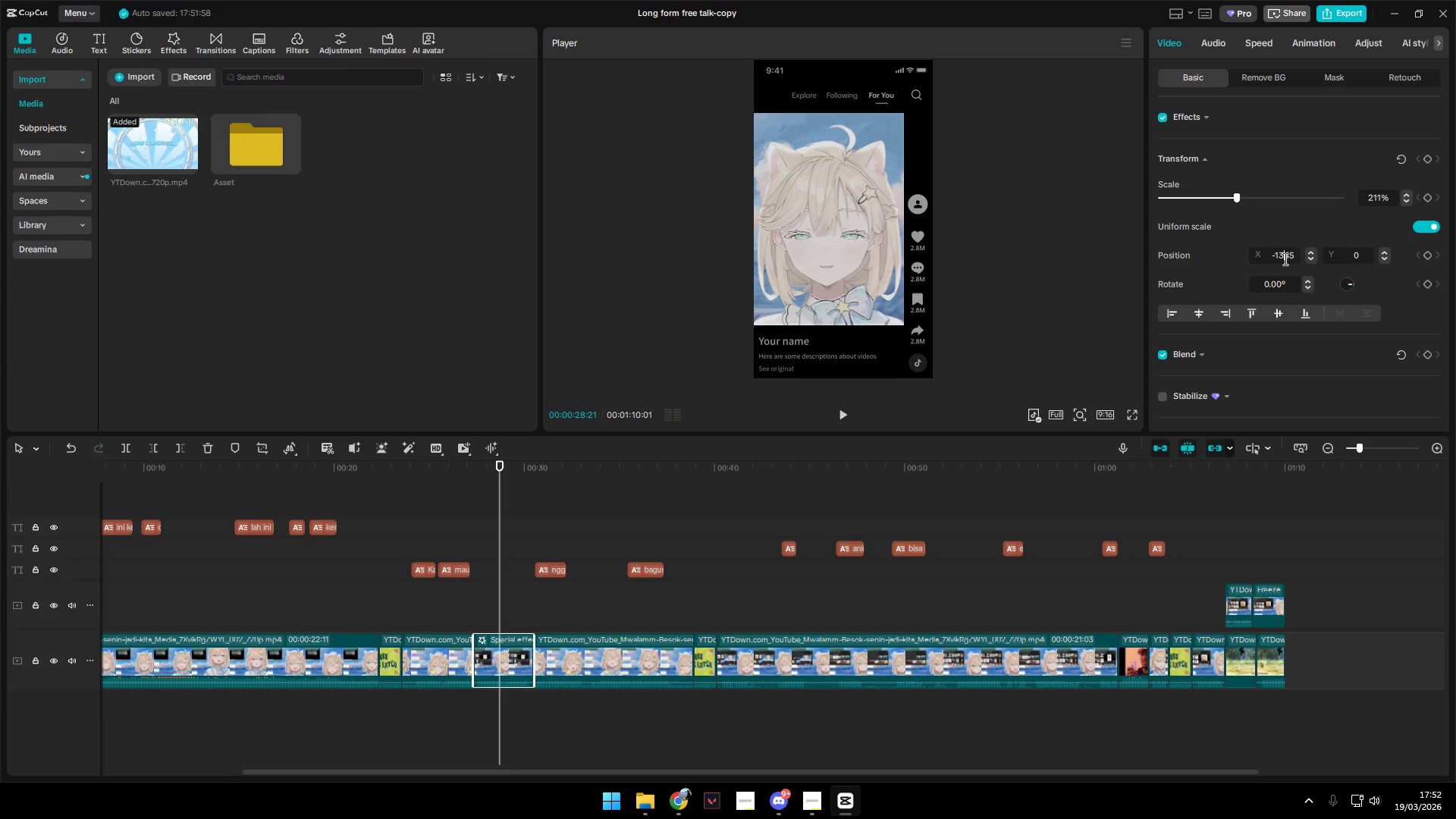 
key(Enter)
 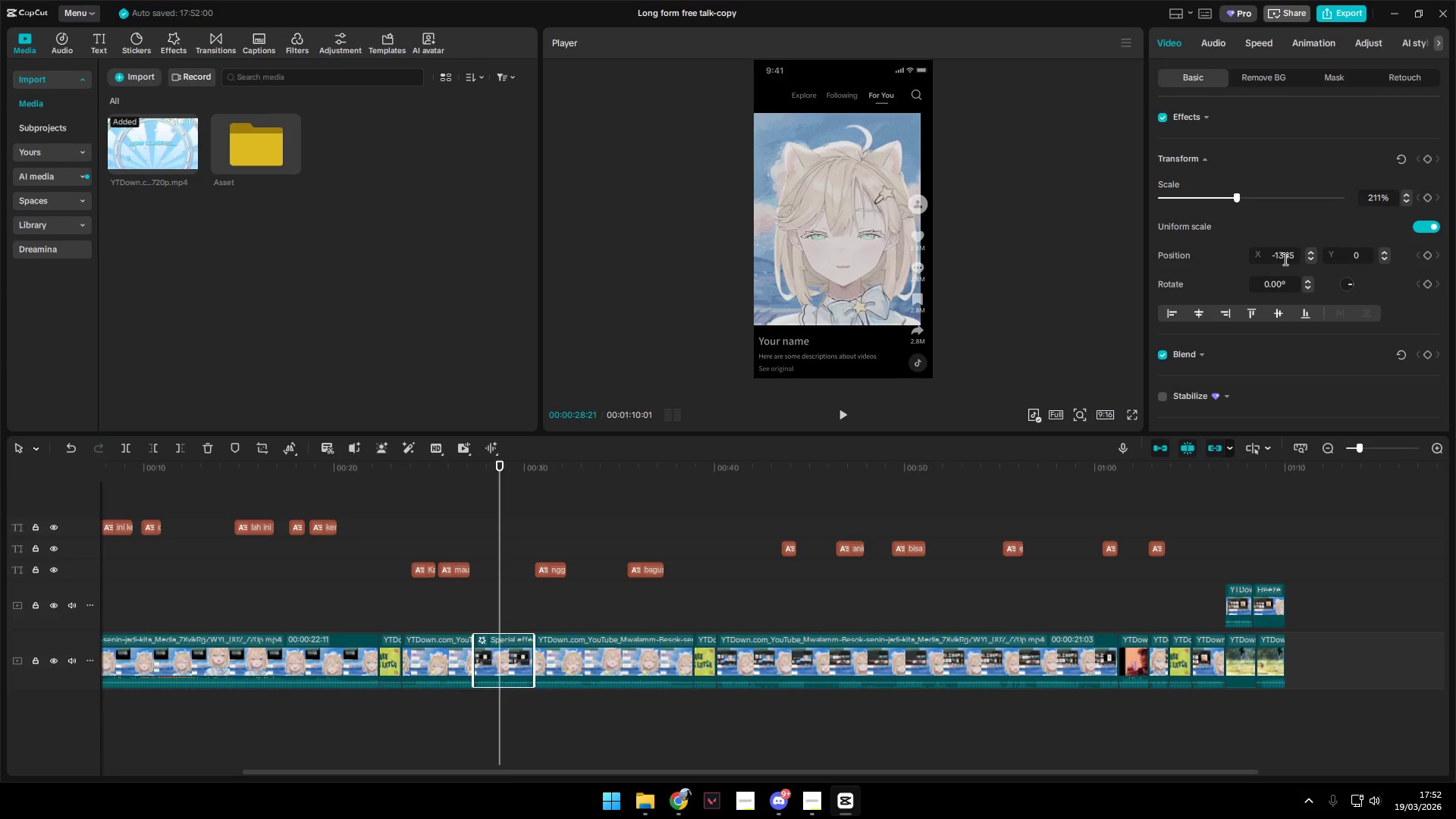 
key(Backspace)
 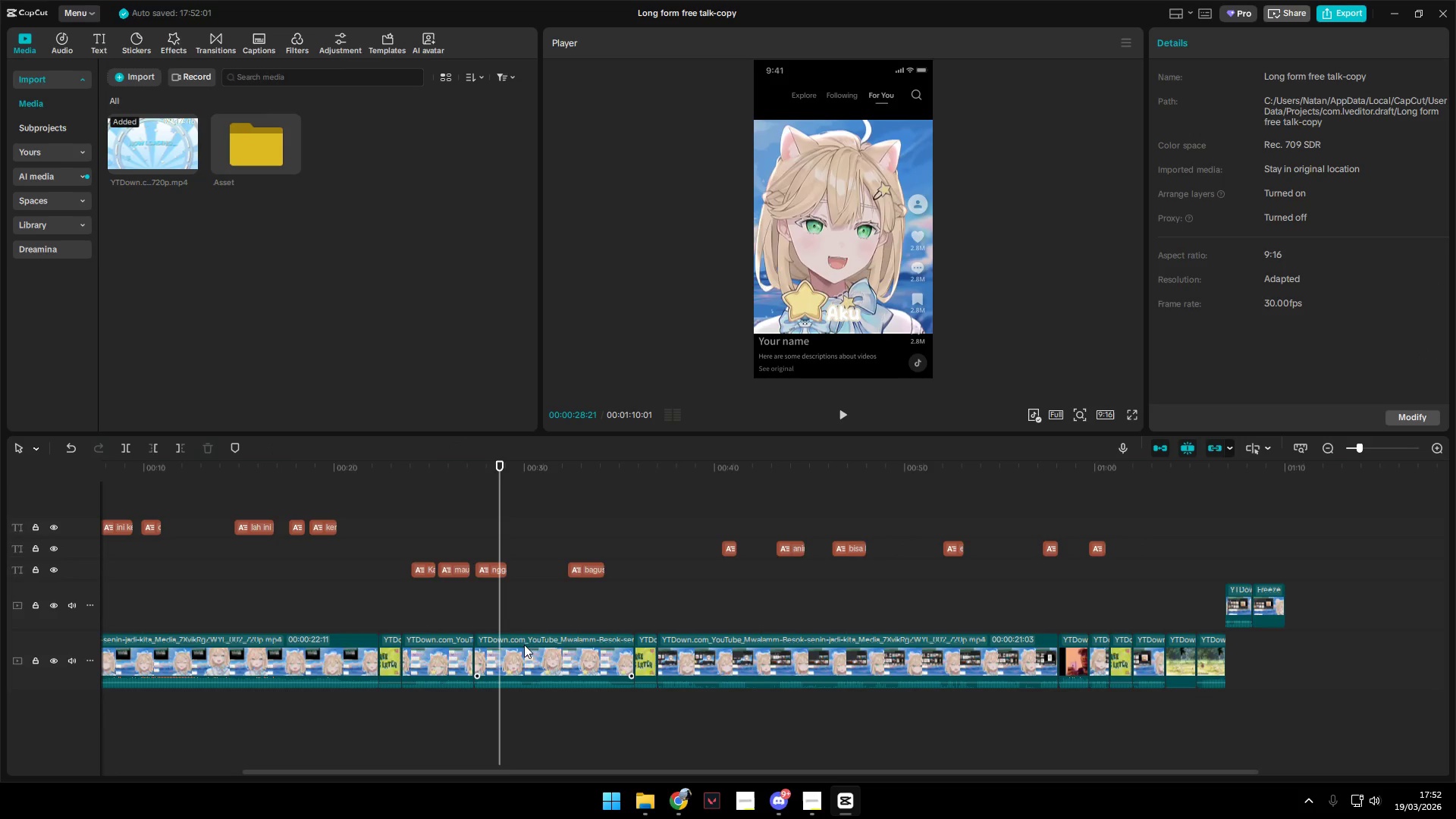 
key(Control+Z)
 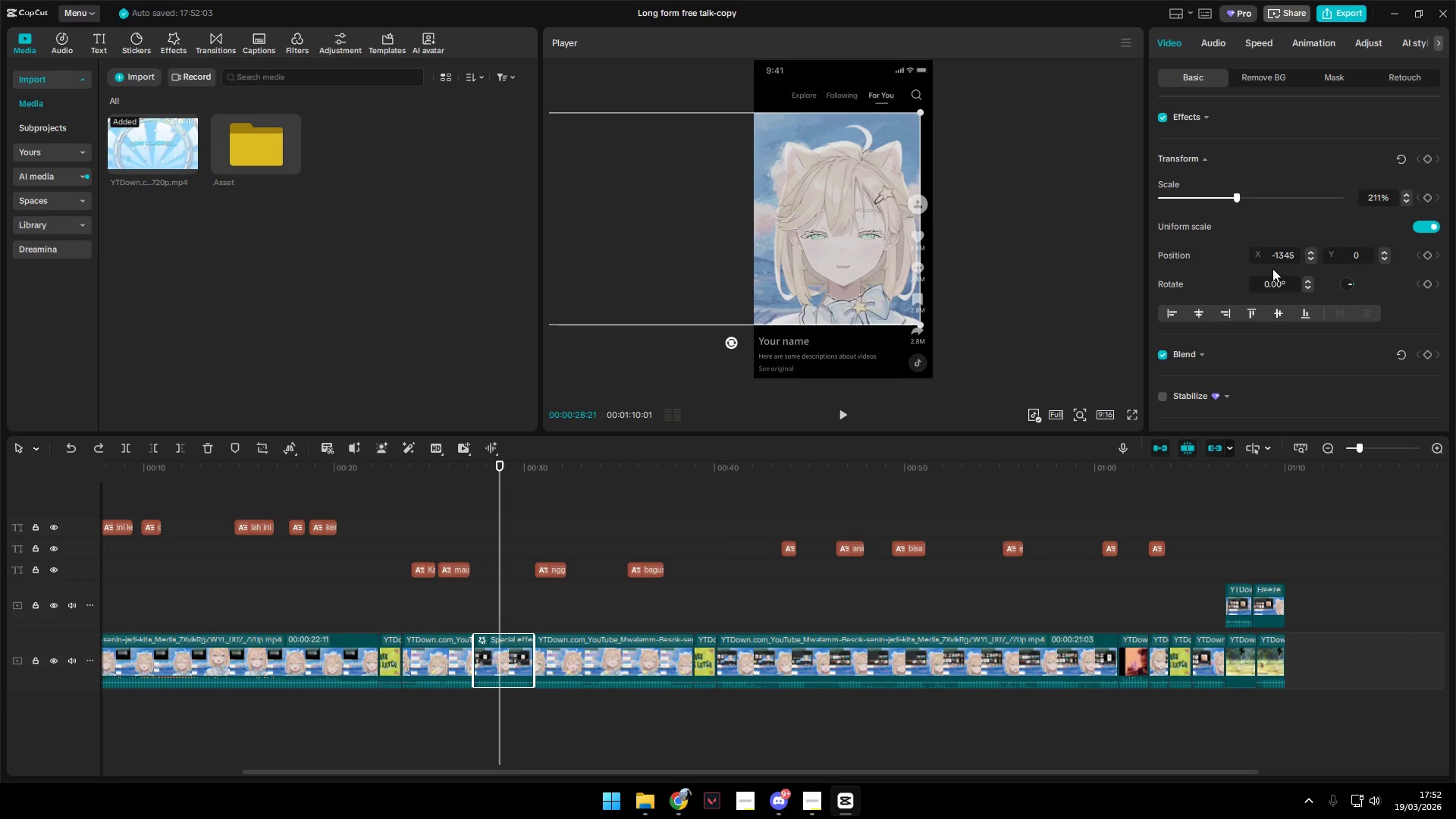 
left_click([1283, 257])
 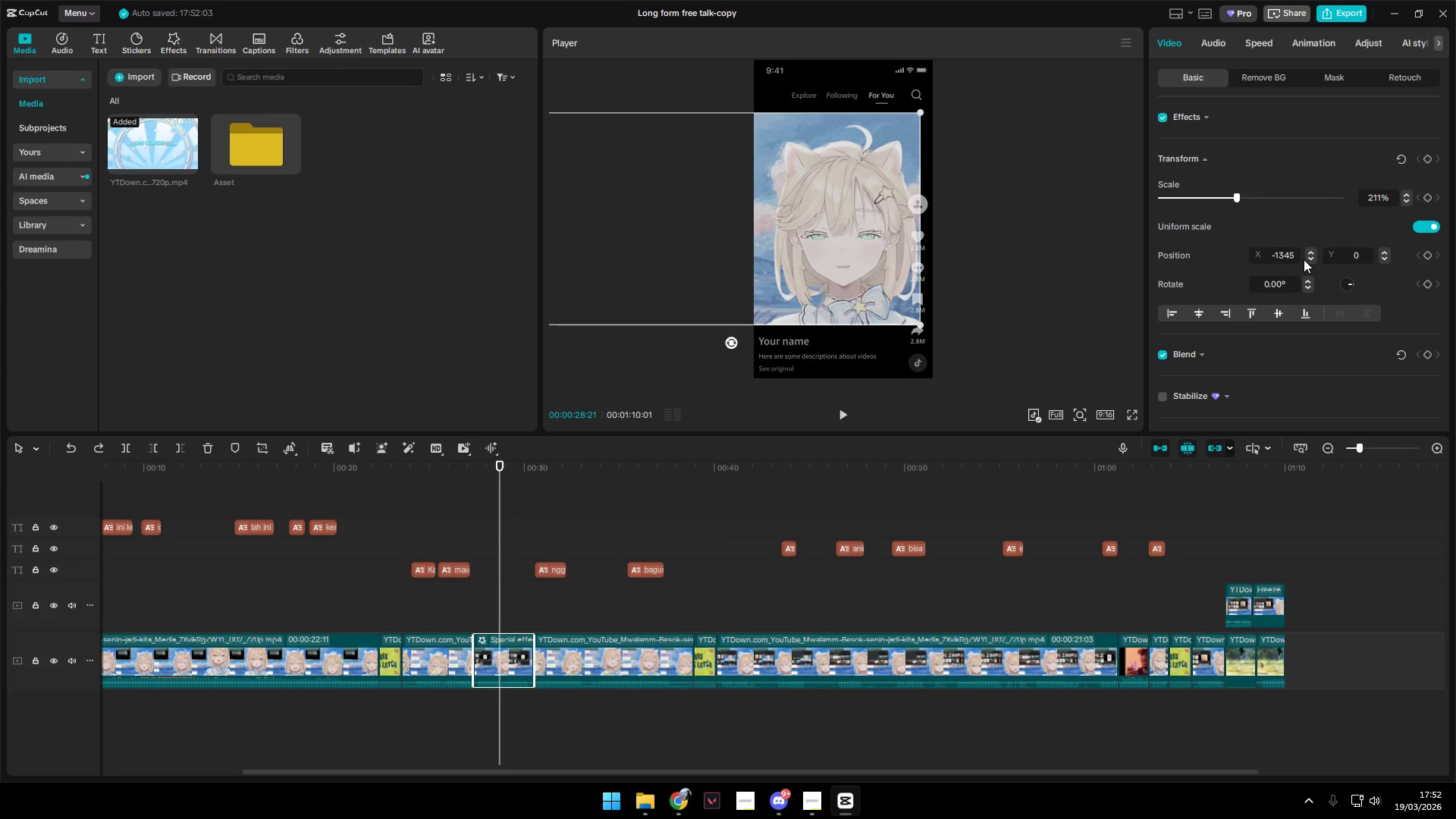 
key(Backspace)
 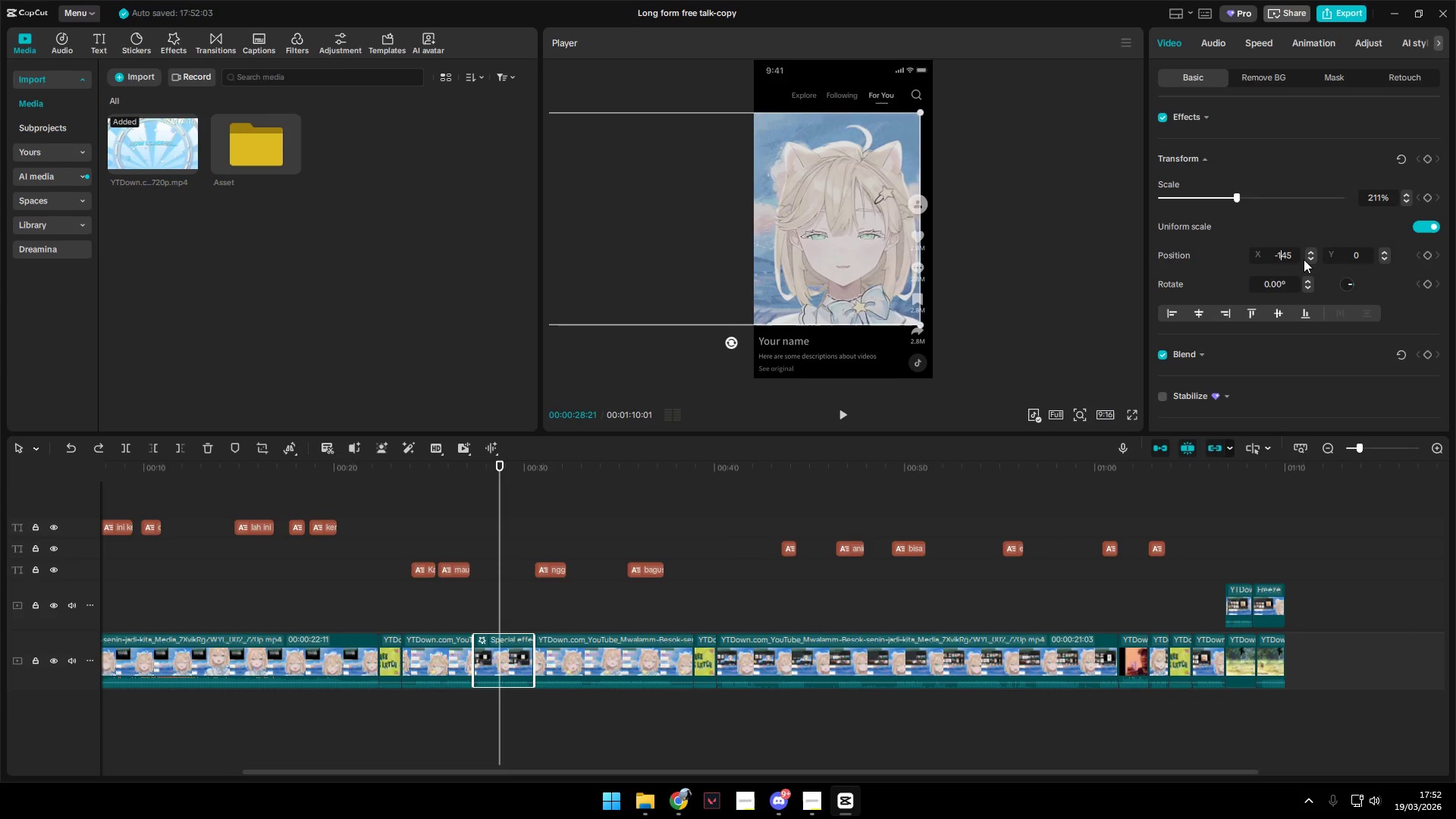 
key(1)
 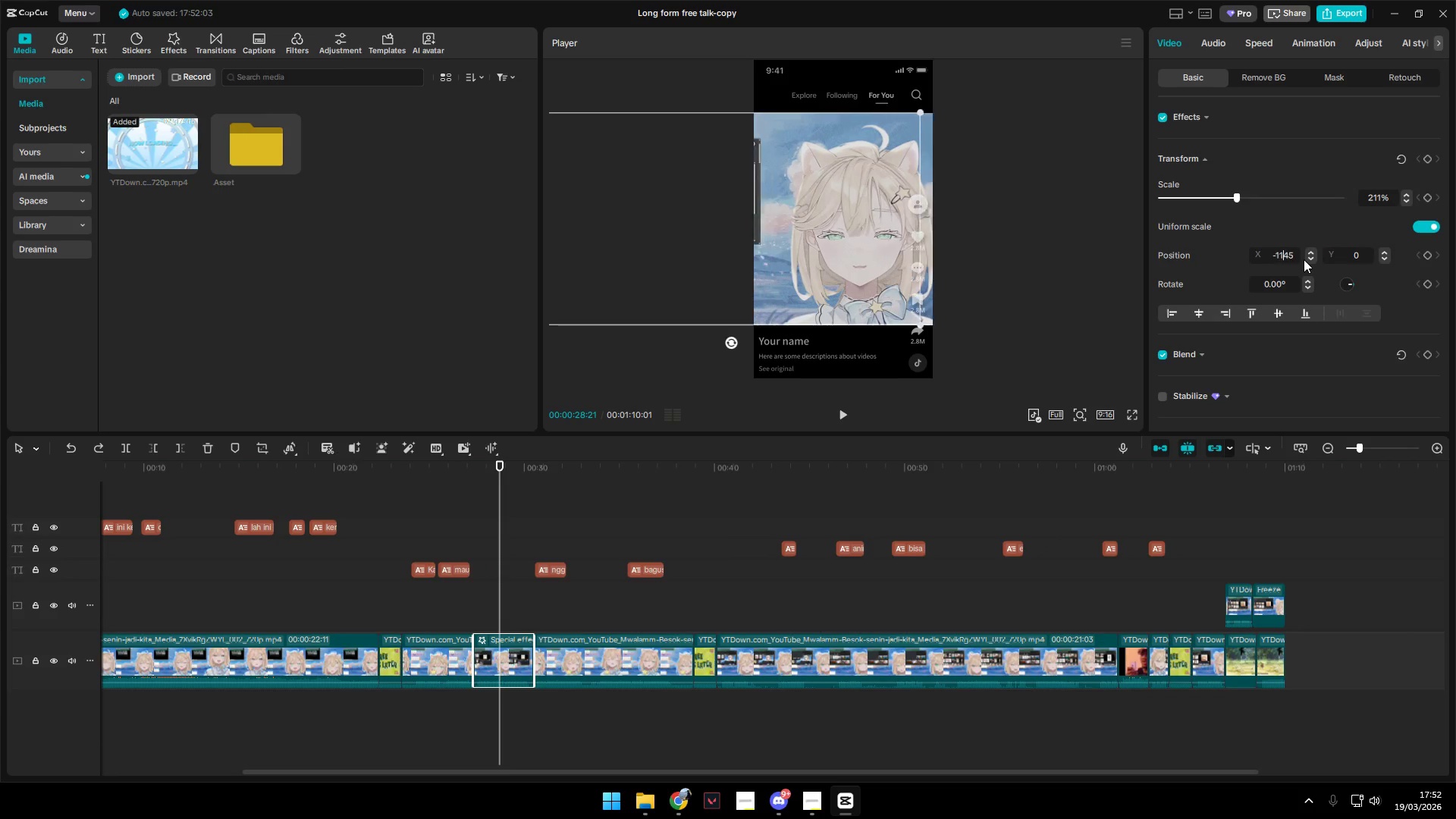 
key(Enter)
 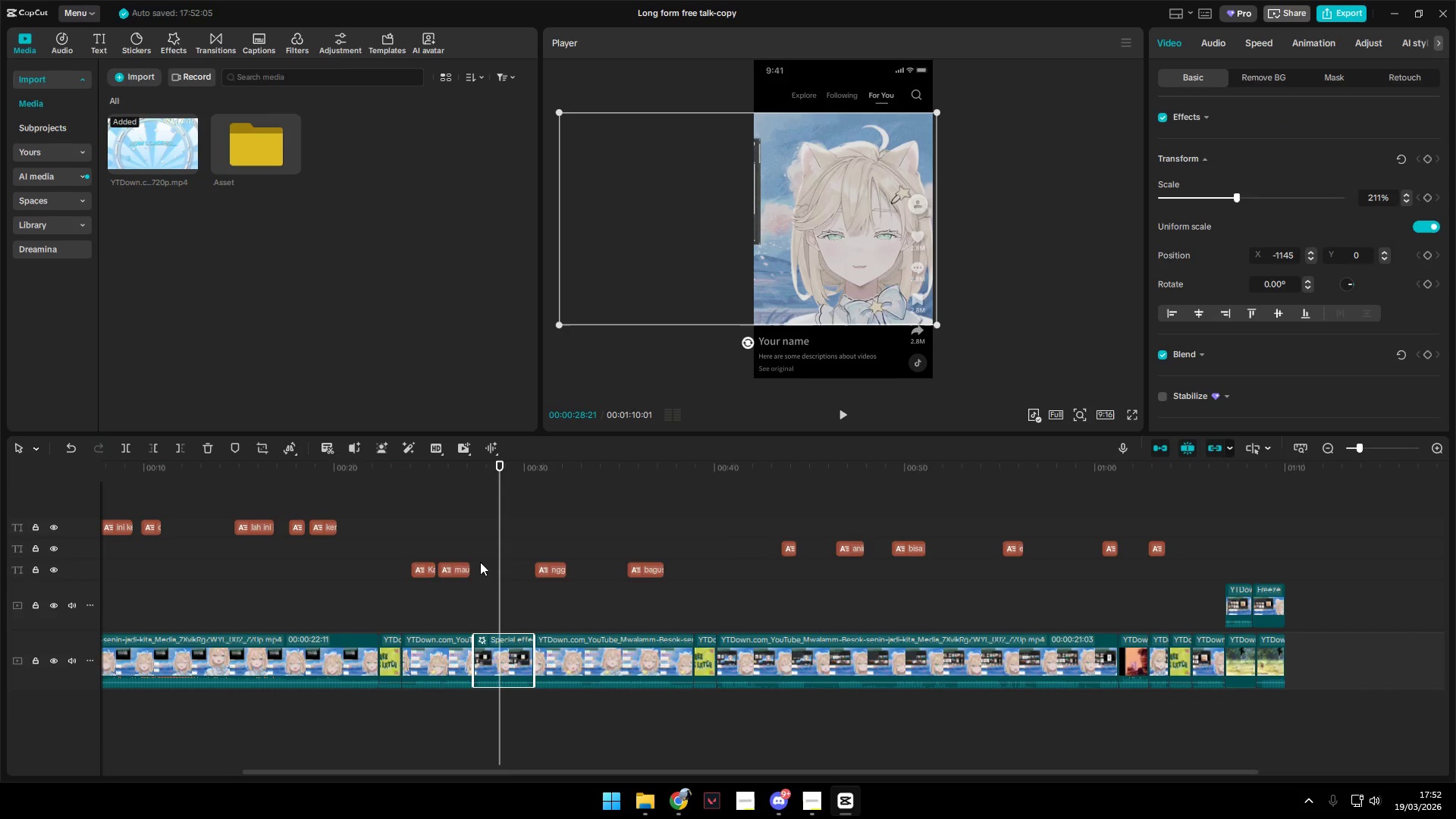 
key(Space)
 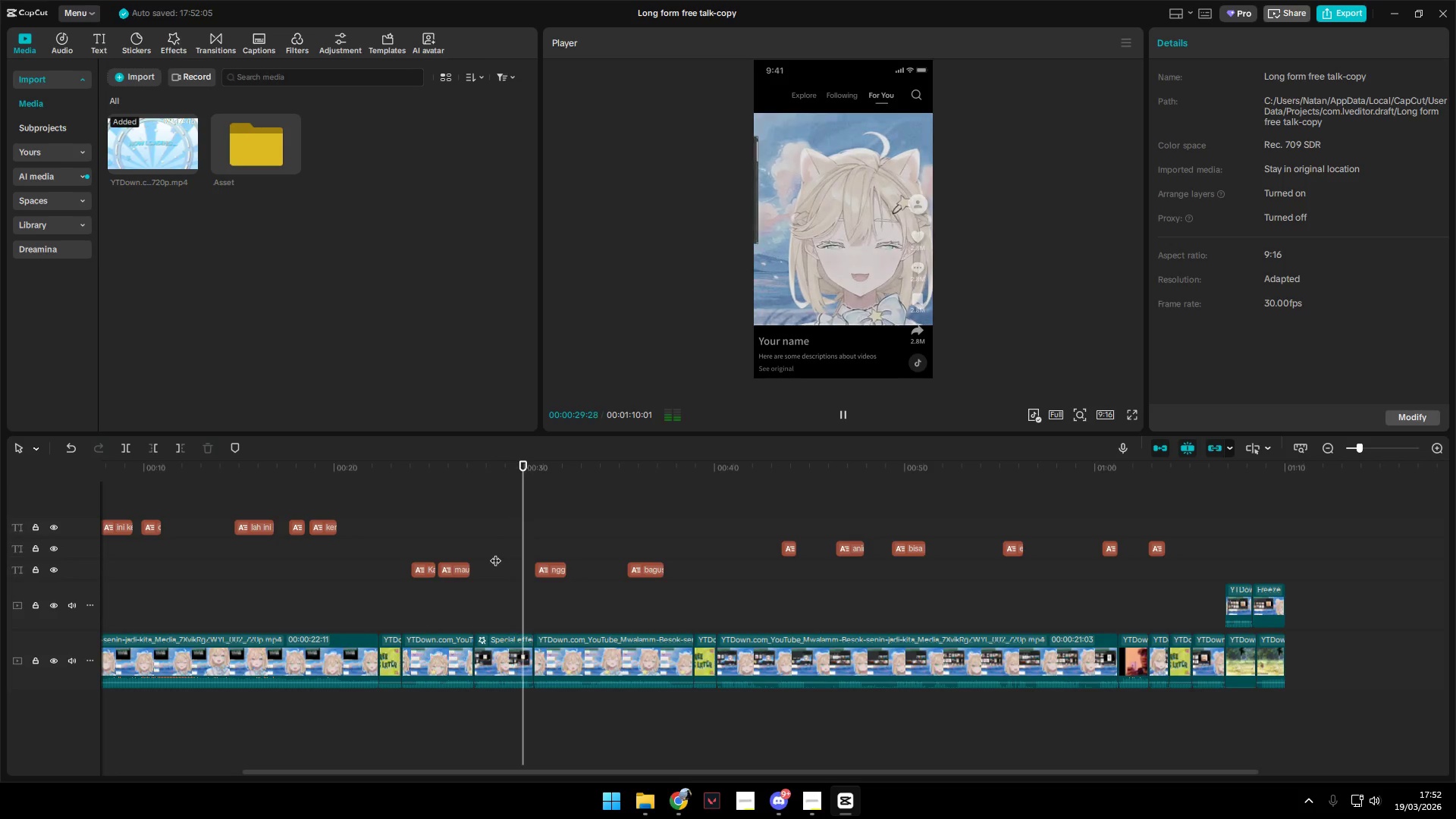 
wait(8.16)
 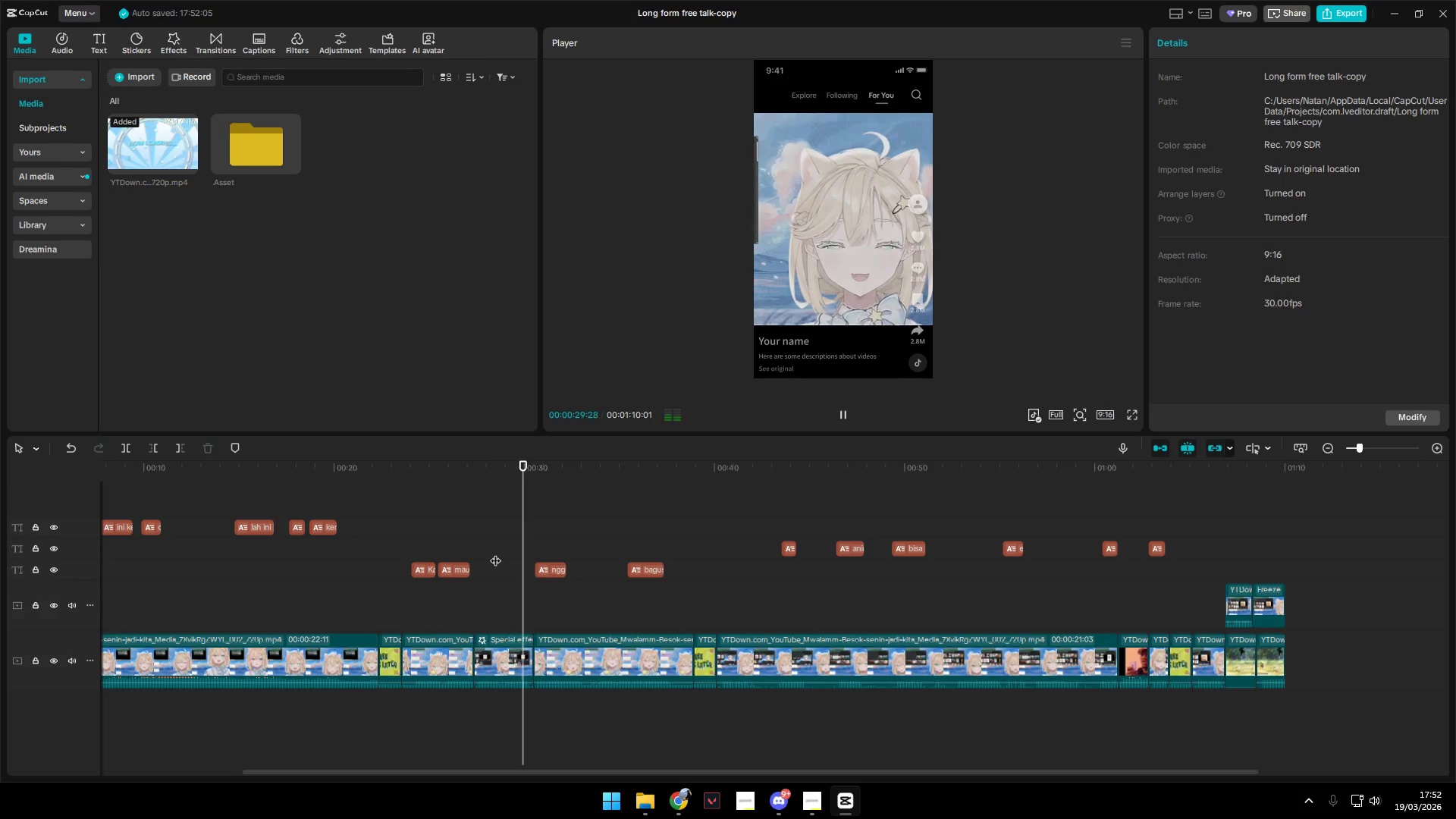 
key(Space)
 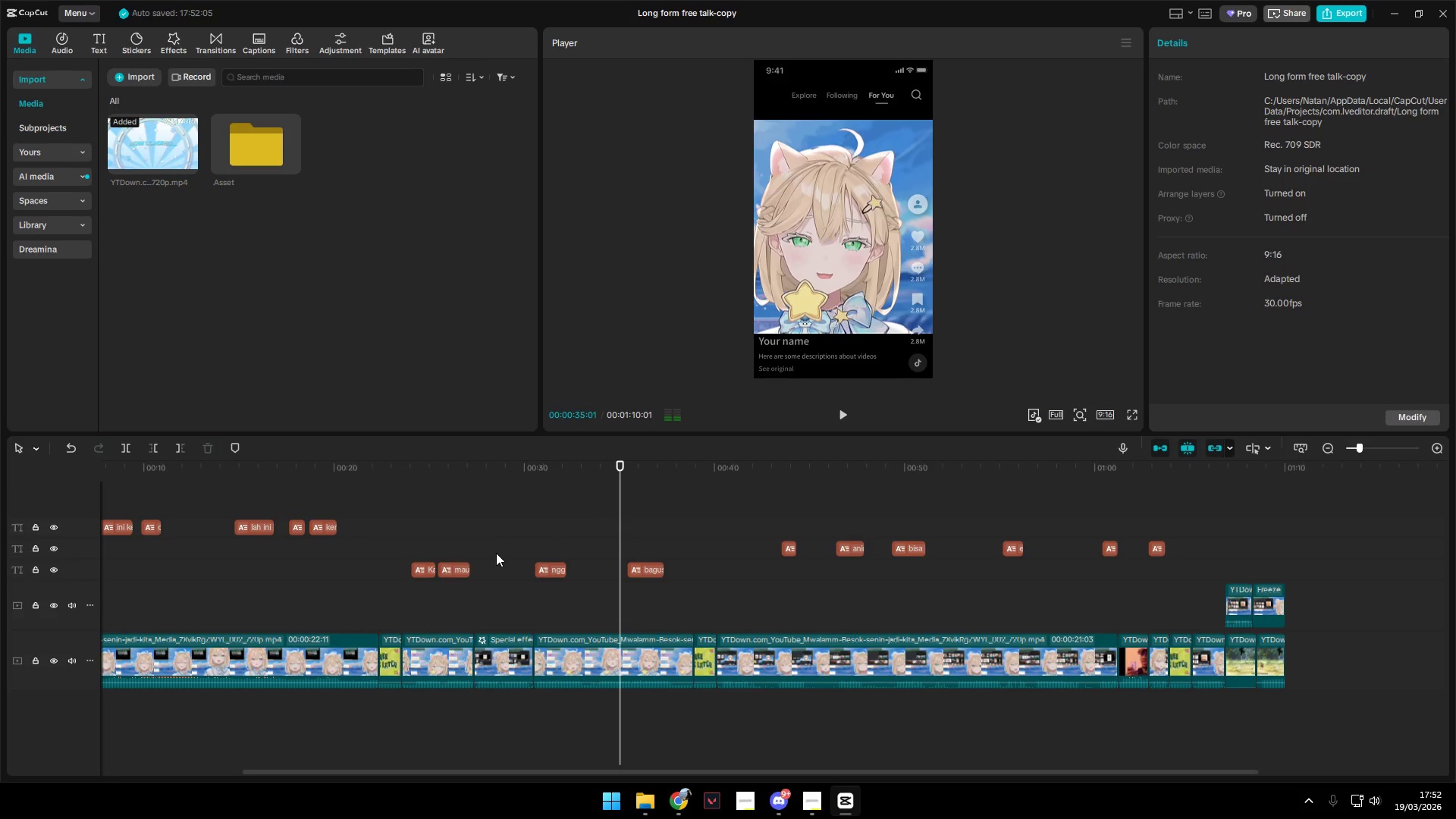 
key(Space)
 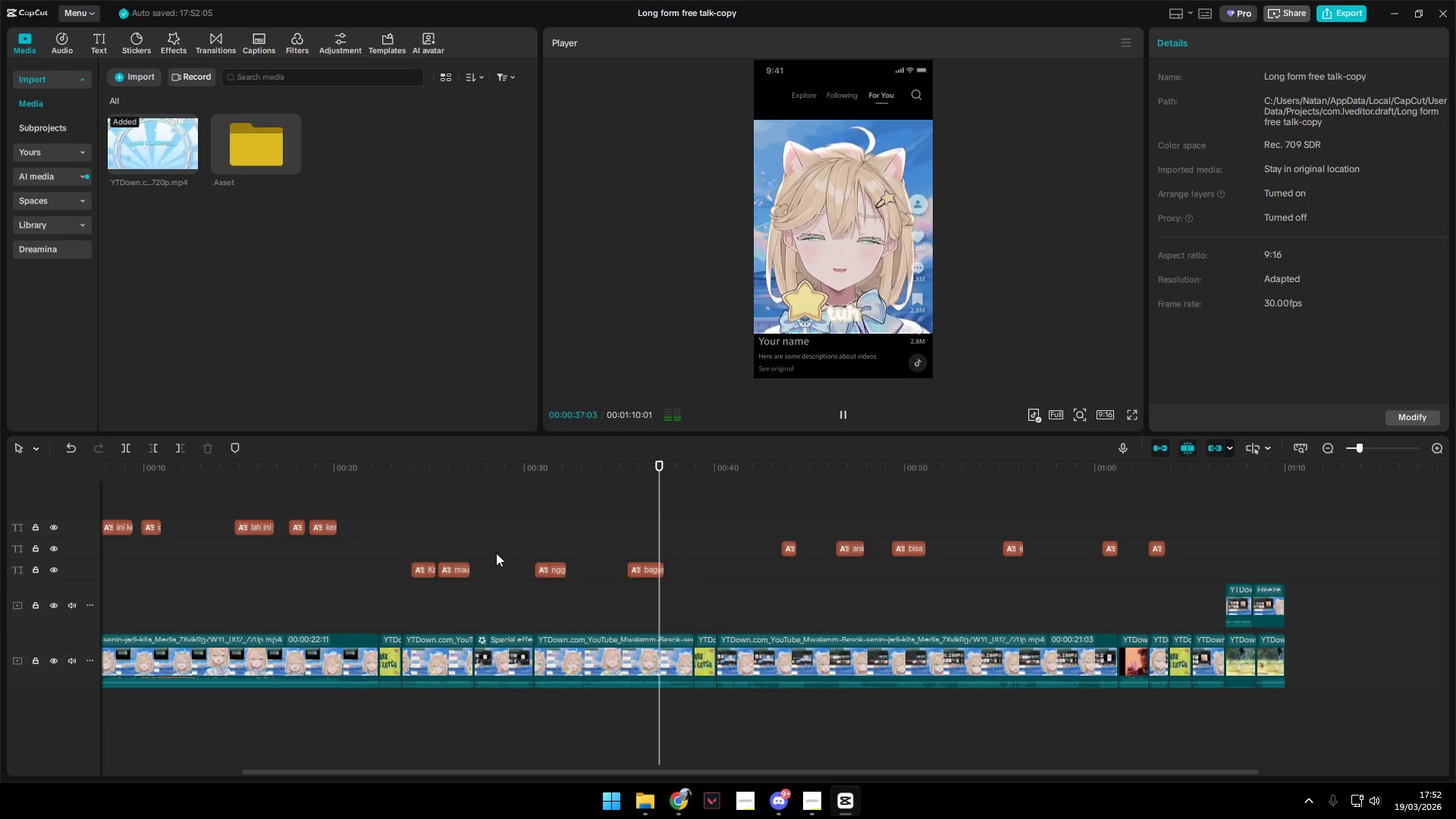 
key(Space)
 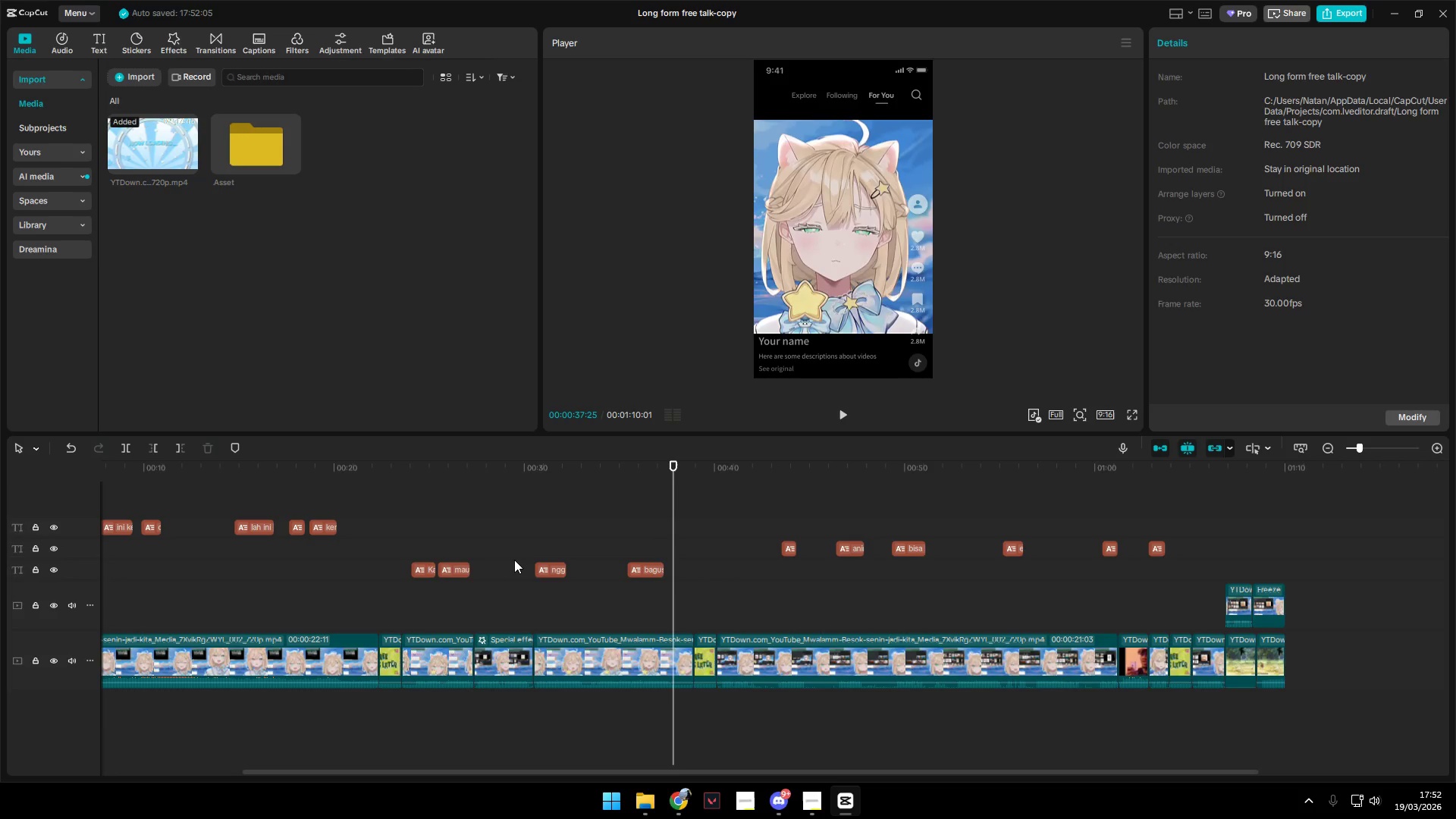 
key(W)
 